 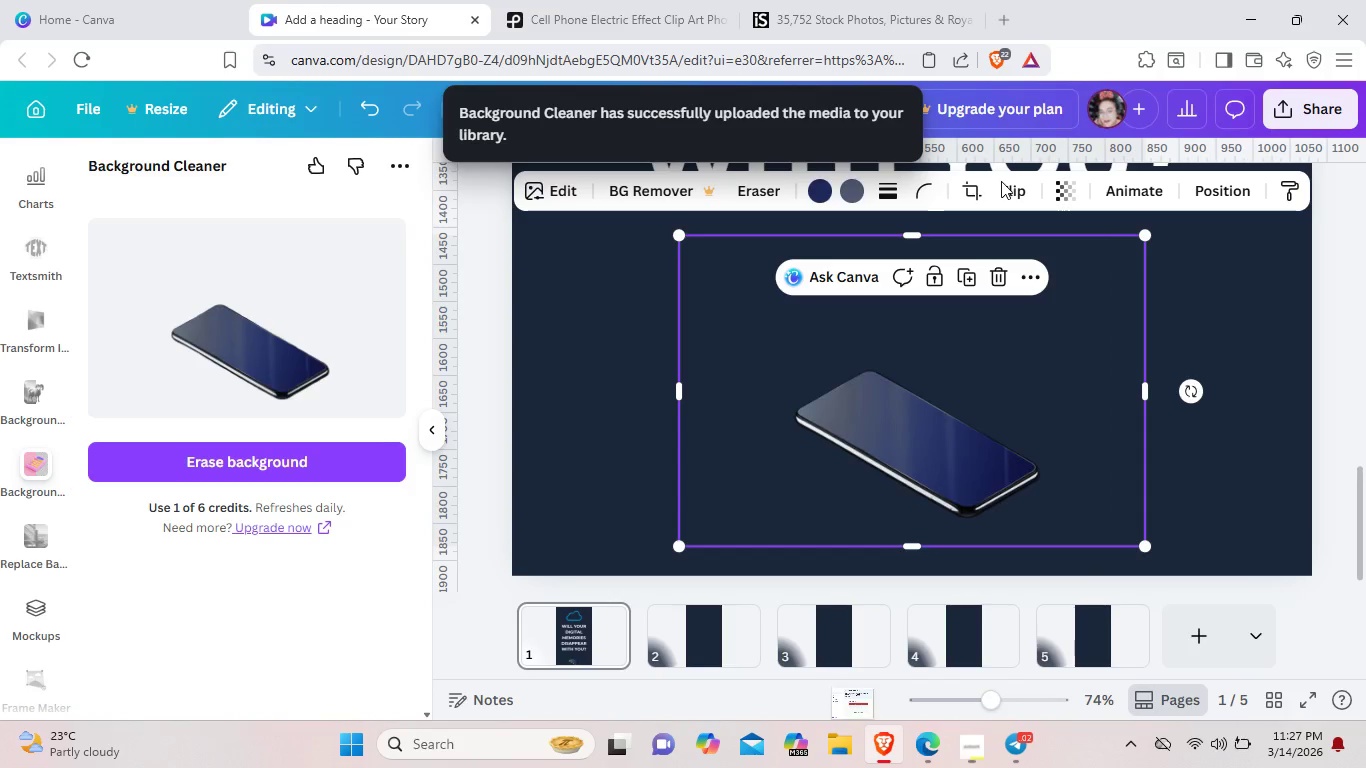 
left_click_drag(start_coordinate=[968, 473], to_coordinate=[941, 433])
 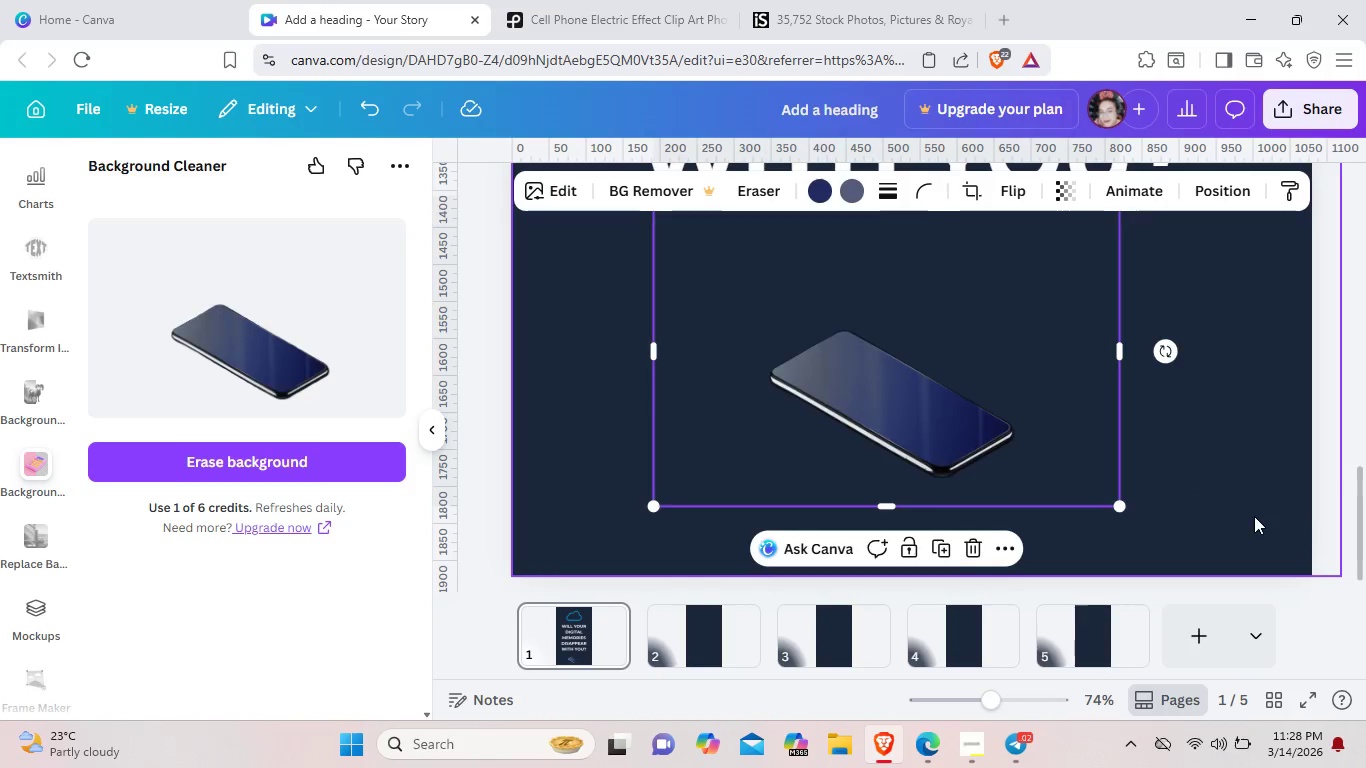 
left_click([1254, 516])
 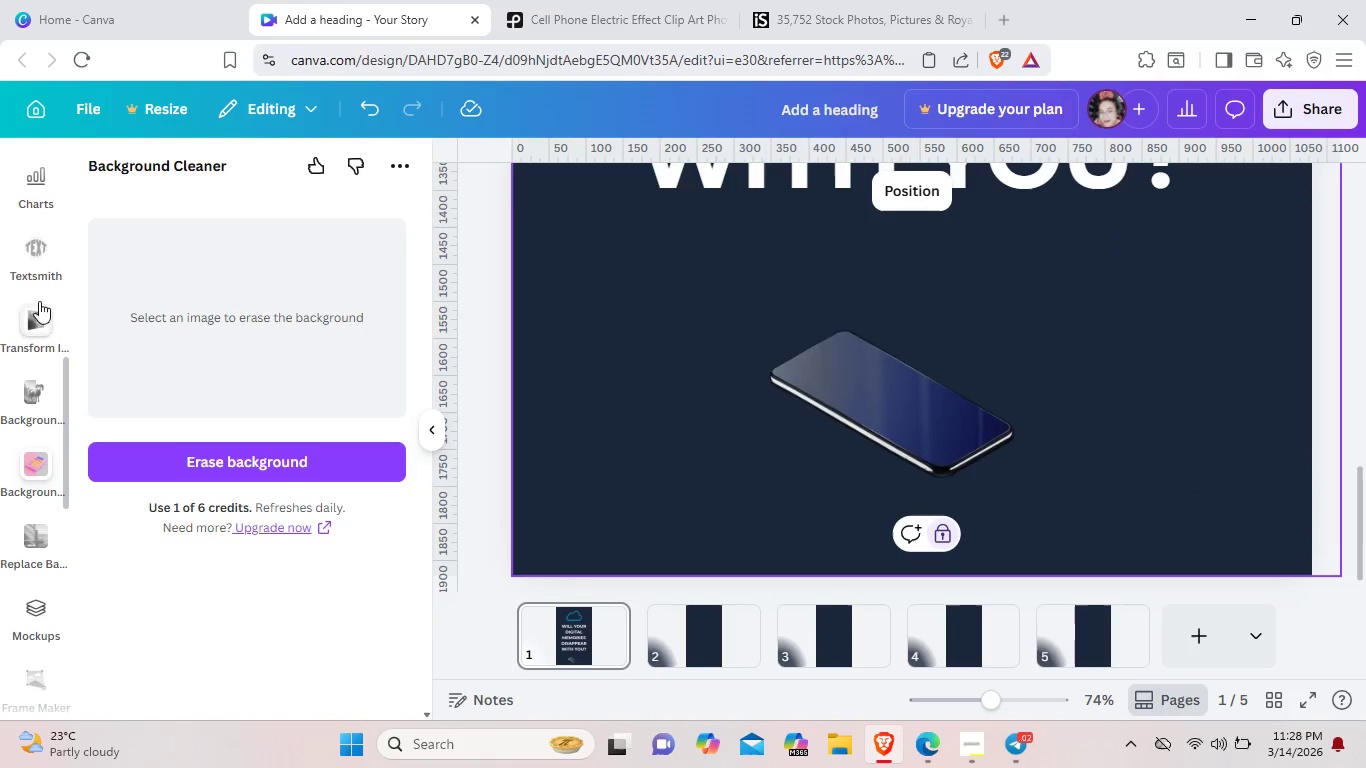 
scroll: coordinate [40, 329], scroll_direction: up, amount: 7.0
 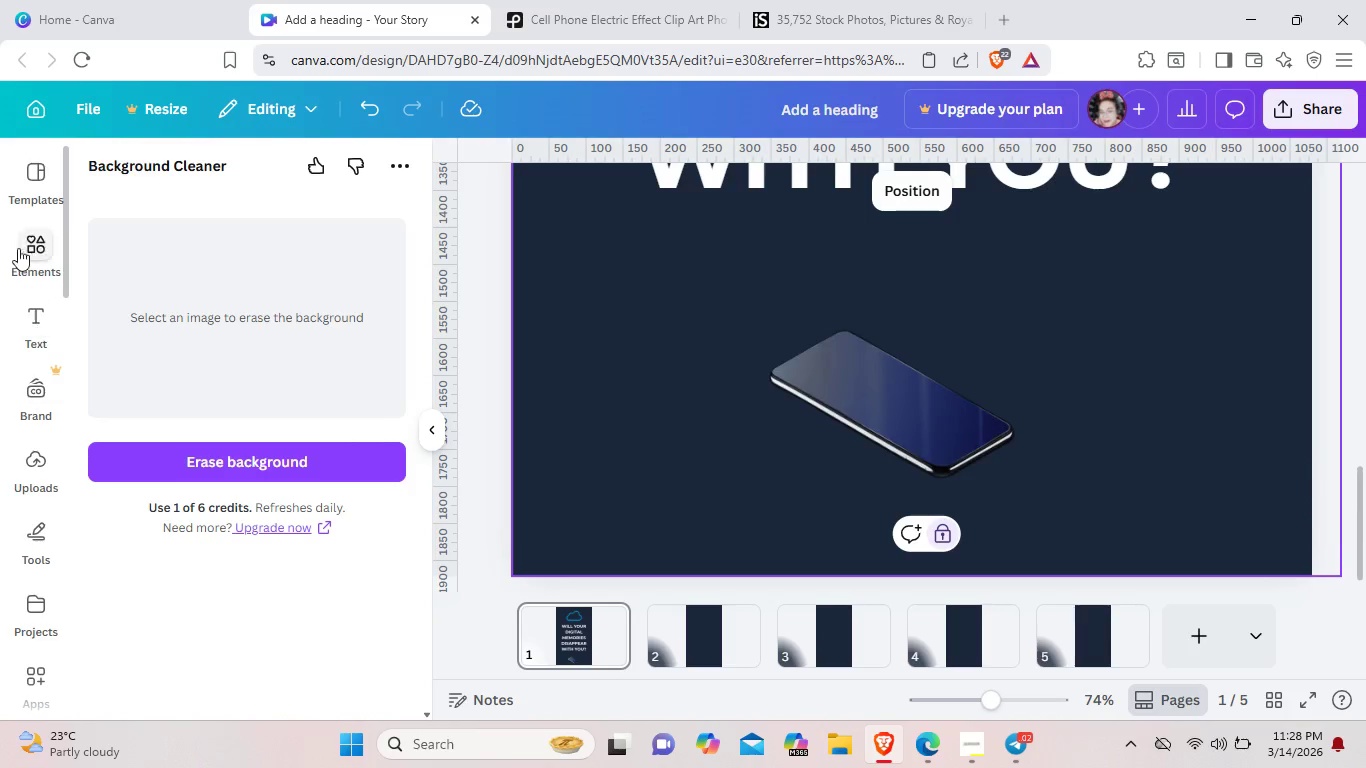 
left_click([18, 238])
 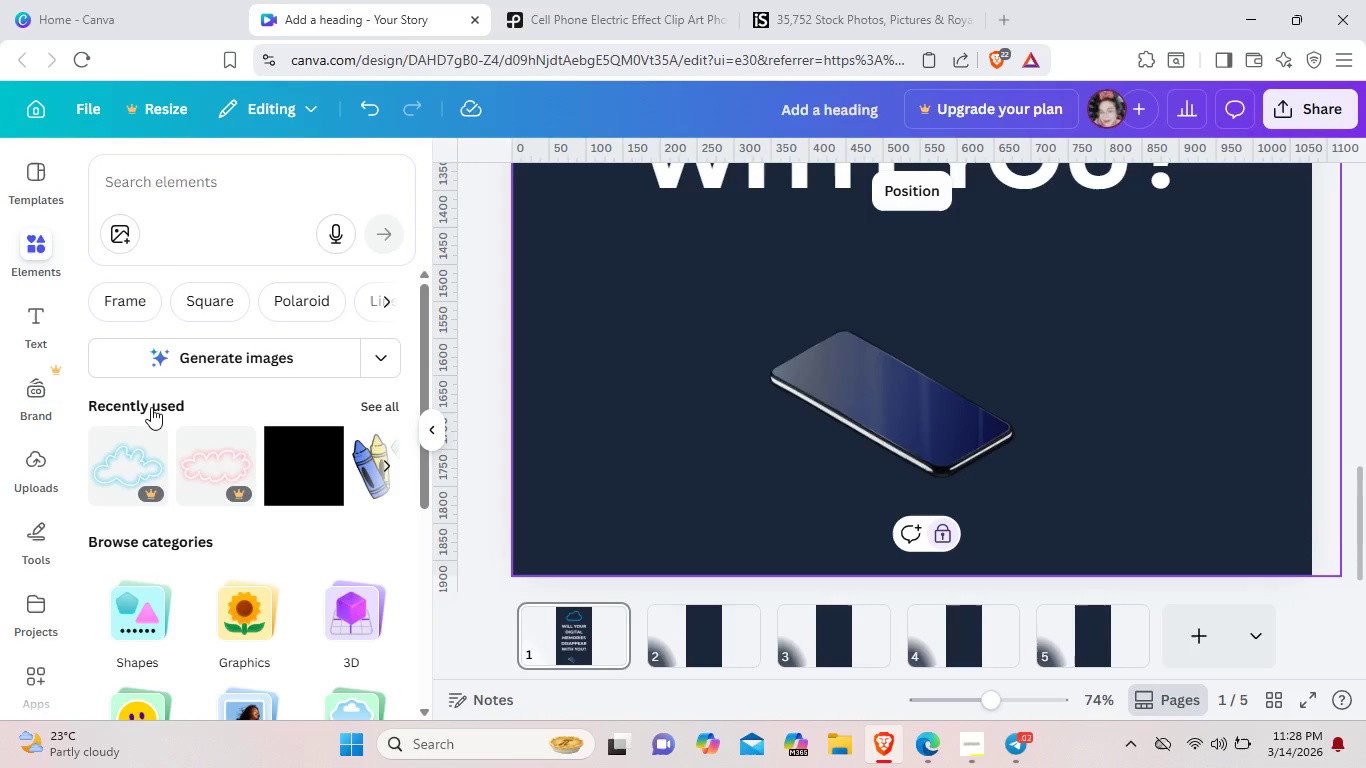 
wait(8.78)
 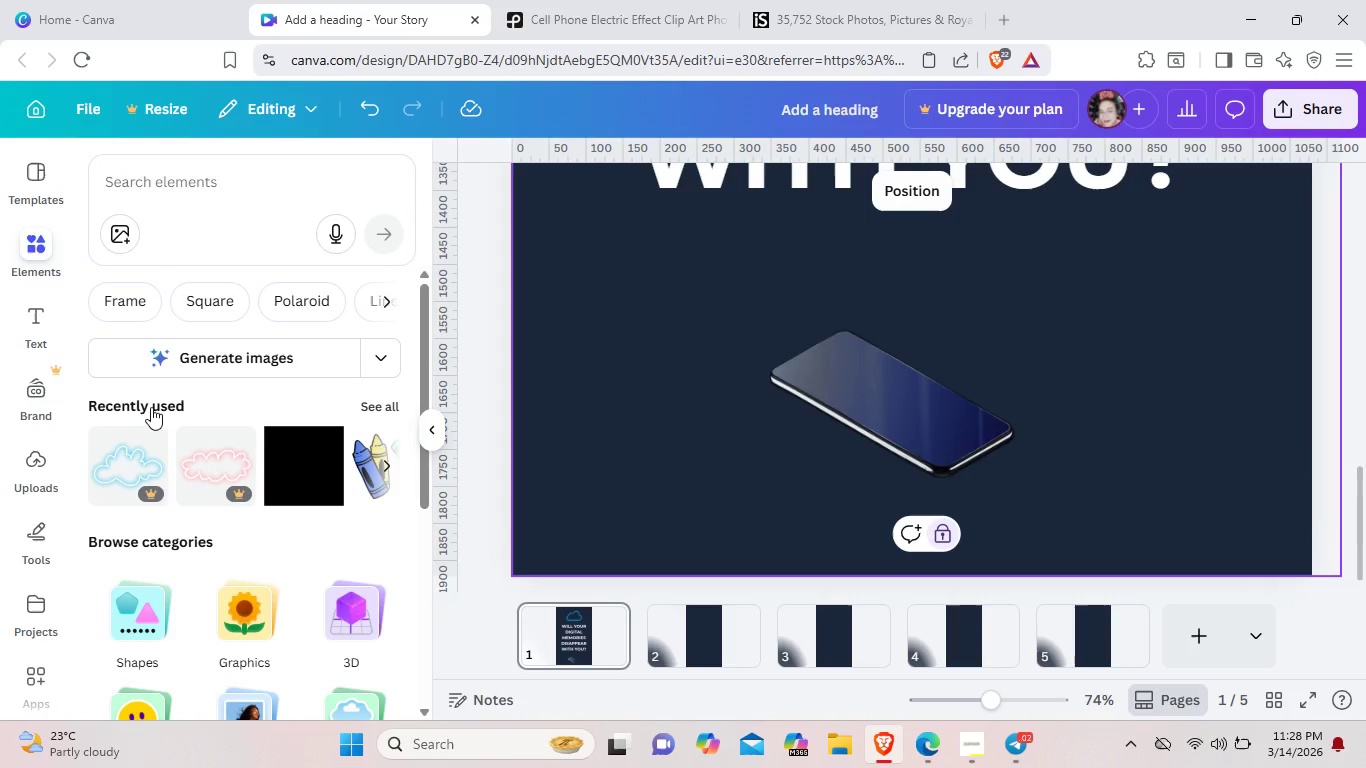 
left_click([371, 402])
 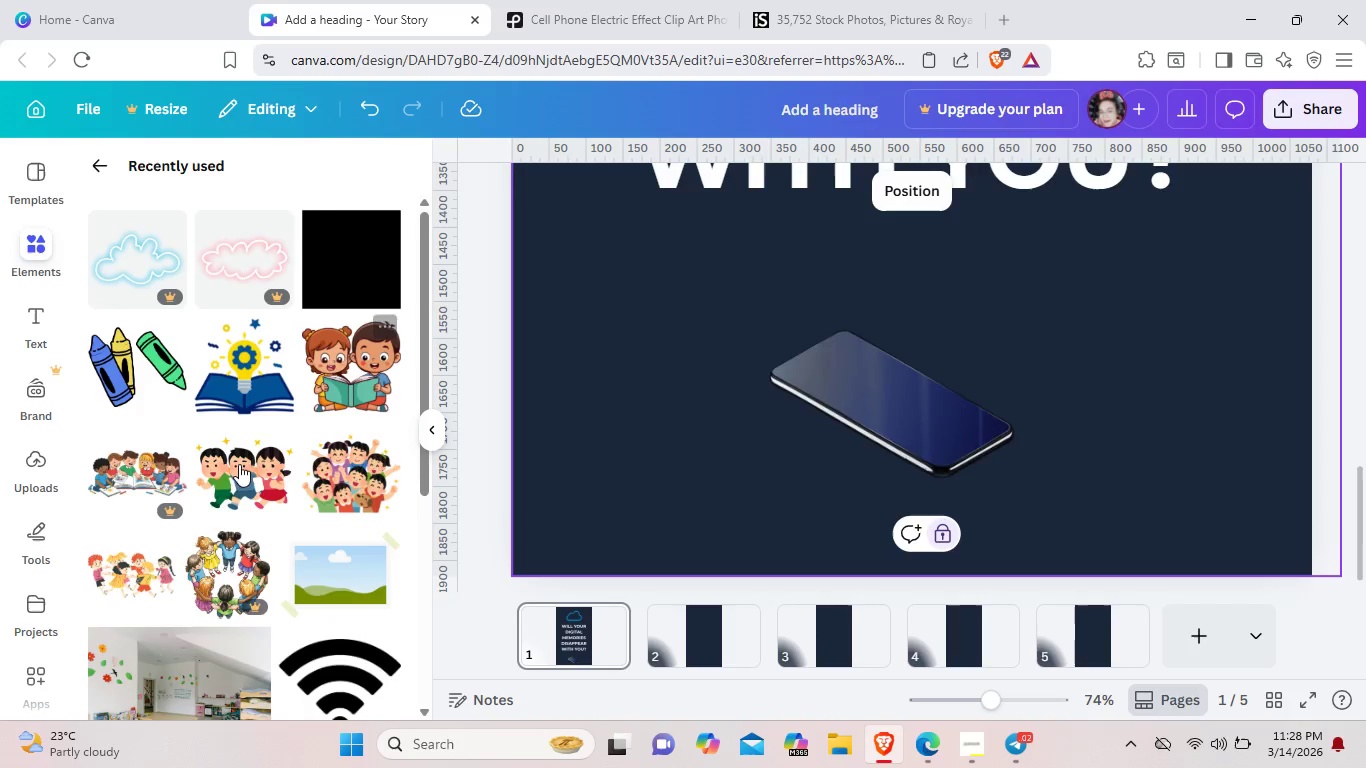 
scroll: coordinate [222, 471], scroll_direction: up, amount: 2.0
 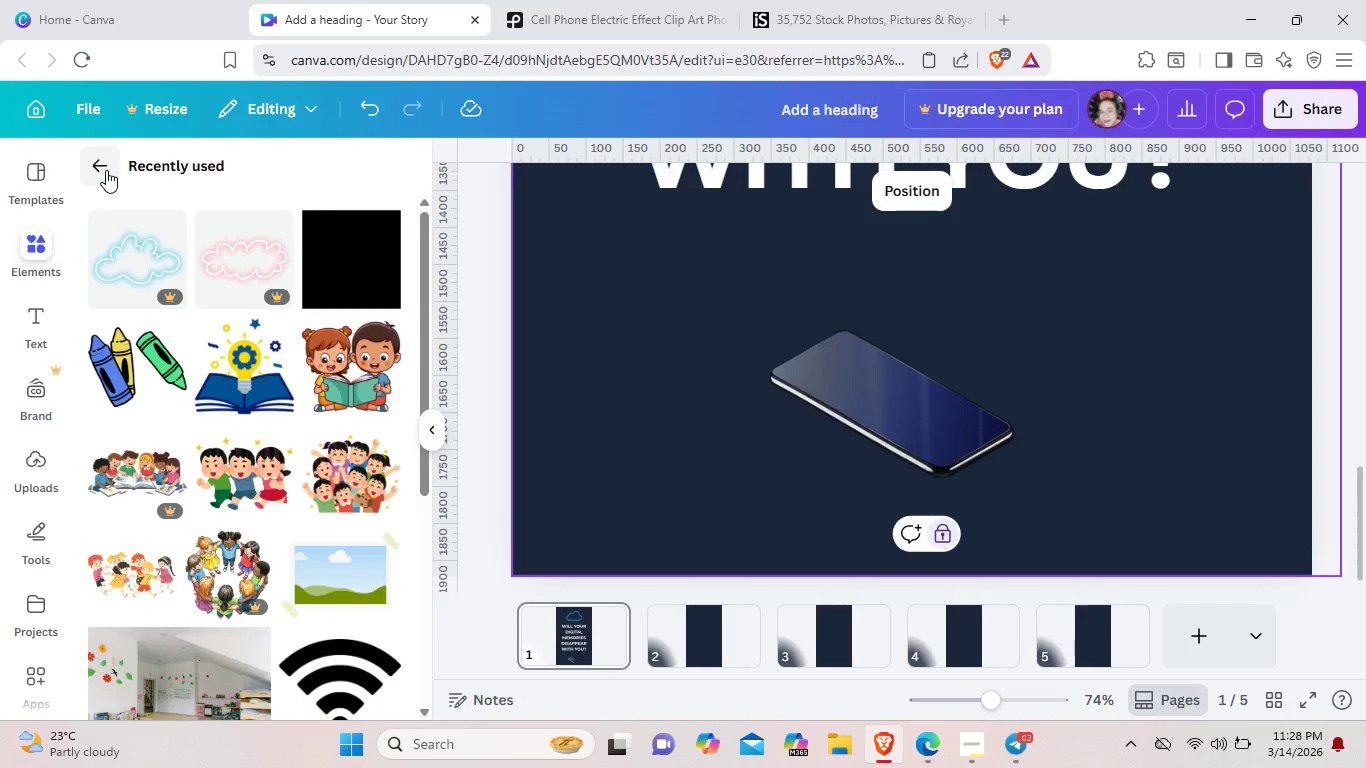 
left_click([106, 170])
 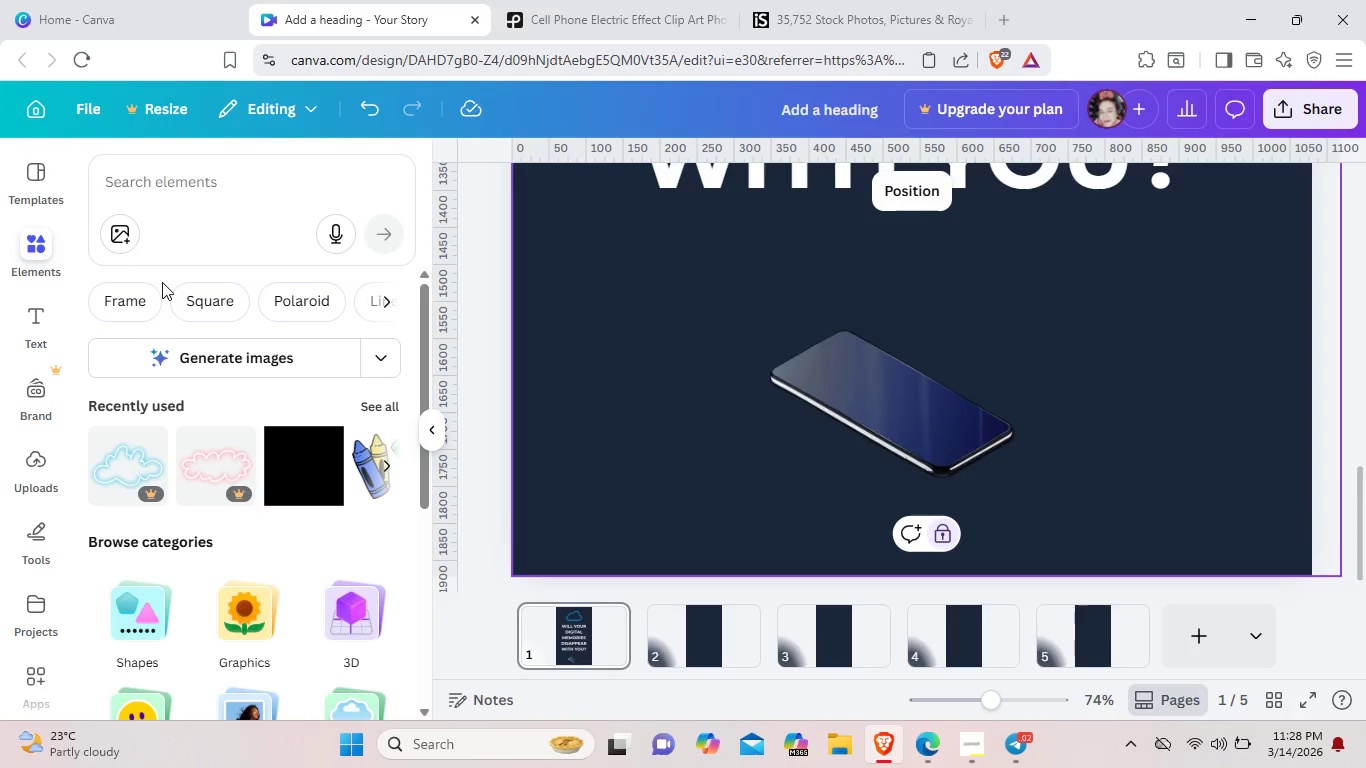 
wait(10.55)
 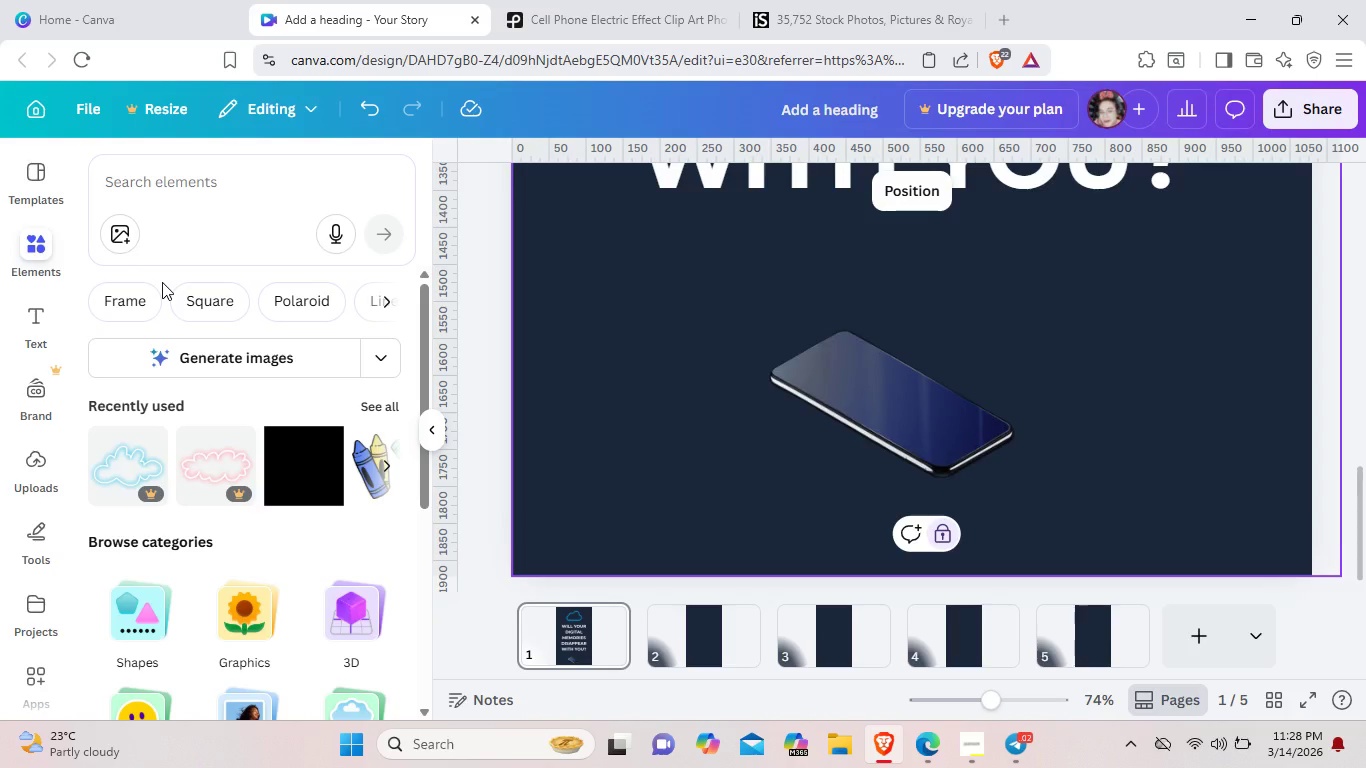 
left_click([247, 176])
 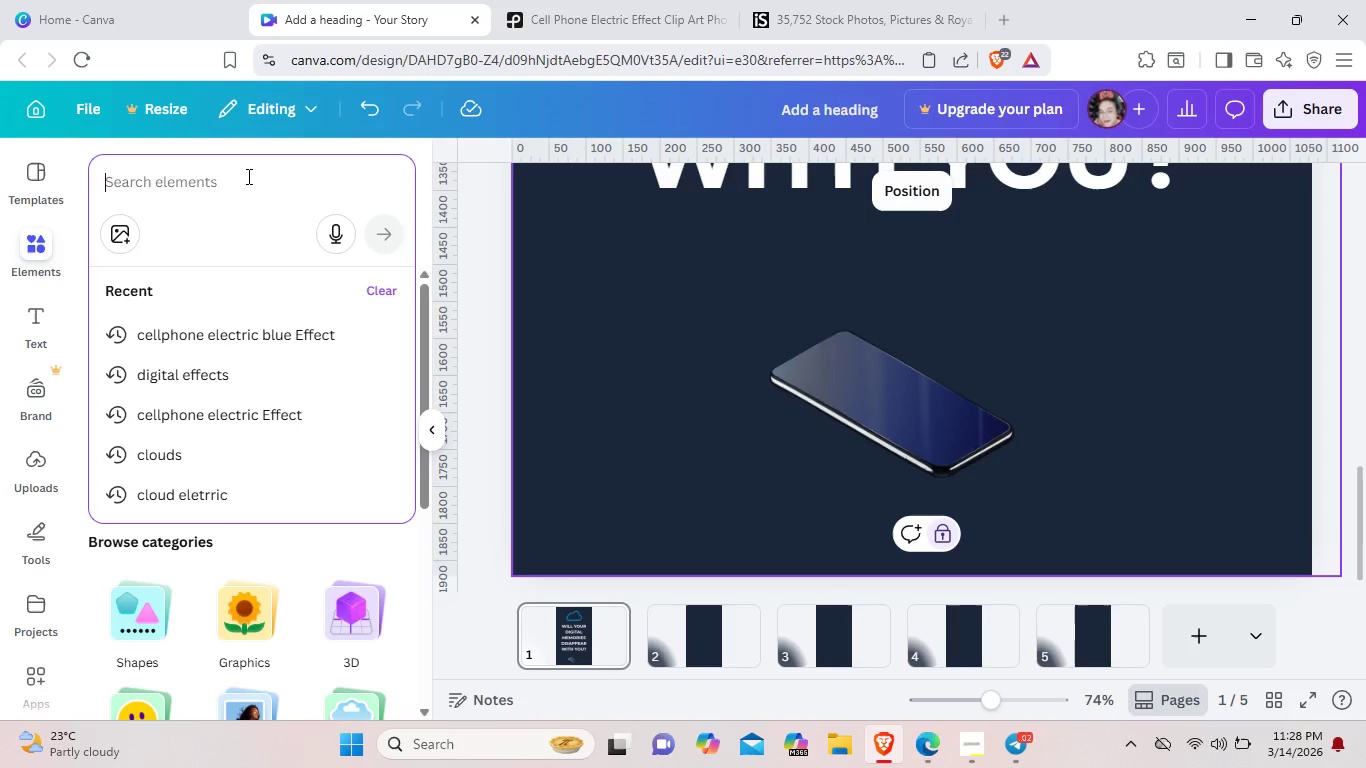 
type(lines that)
key(Backspace)
key(Backspace)
key(Backspace)
key(Backspace)
type(with glow)
 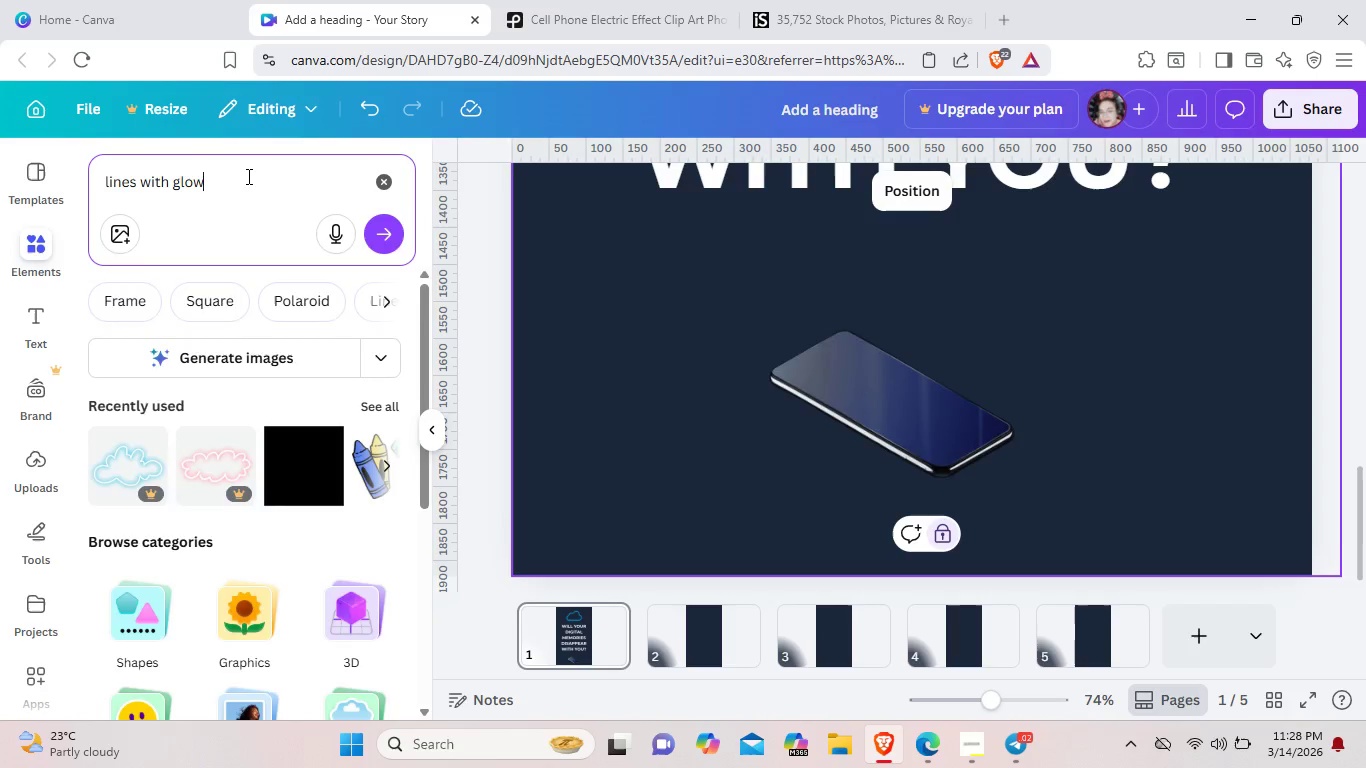 
key(Enter)
 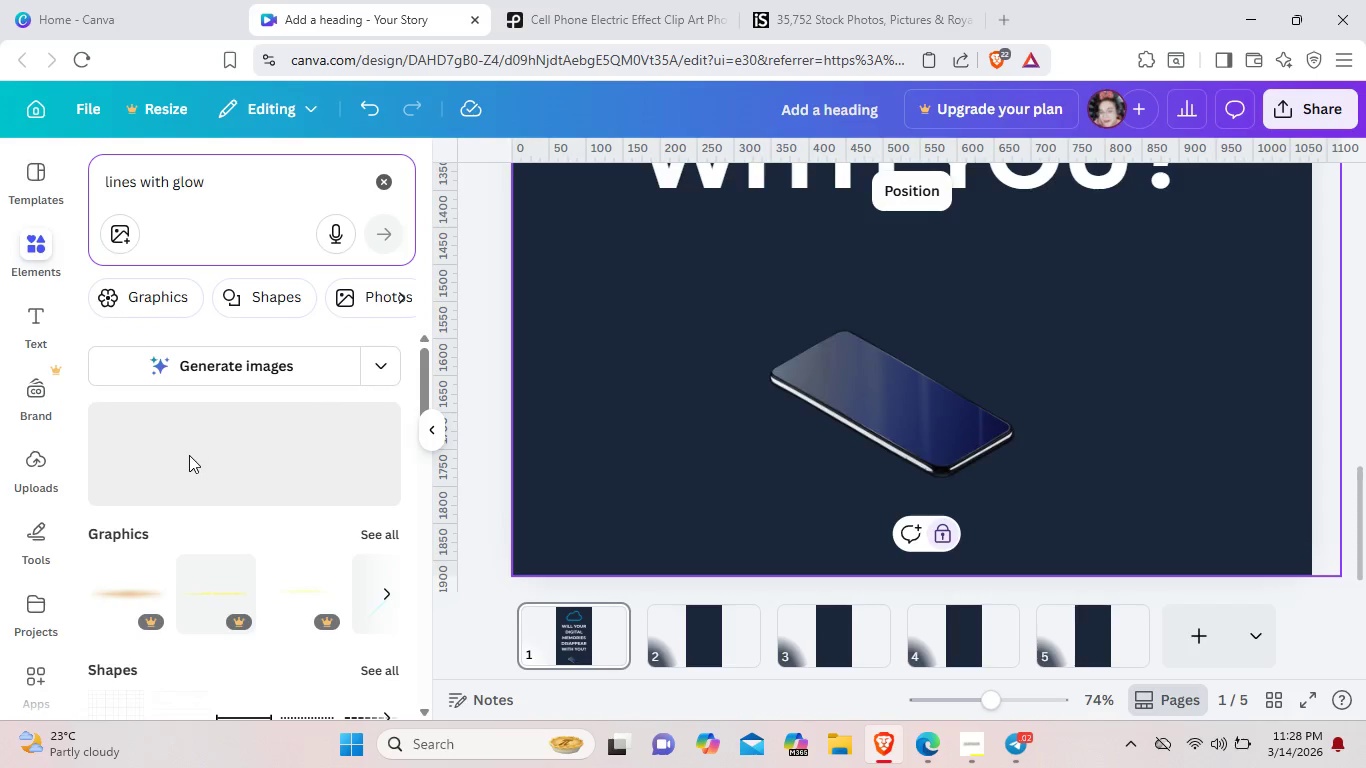 
wait(5.92)
 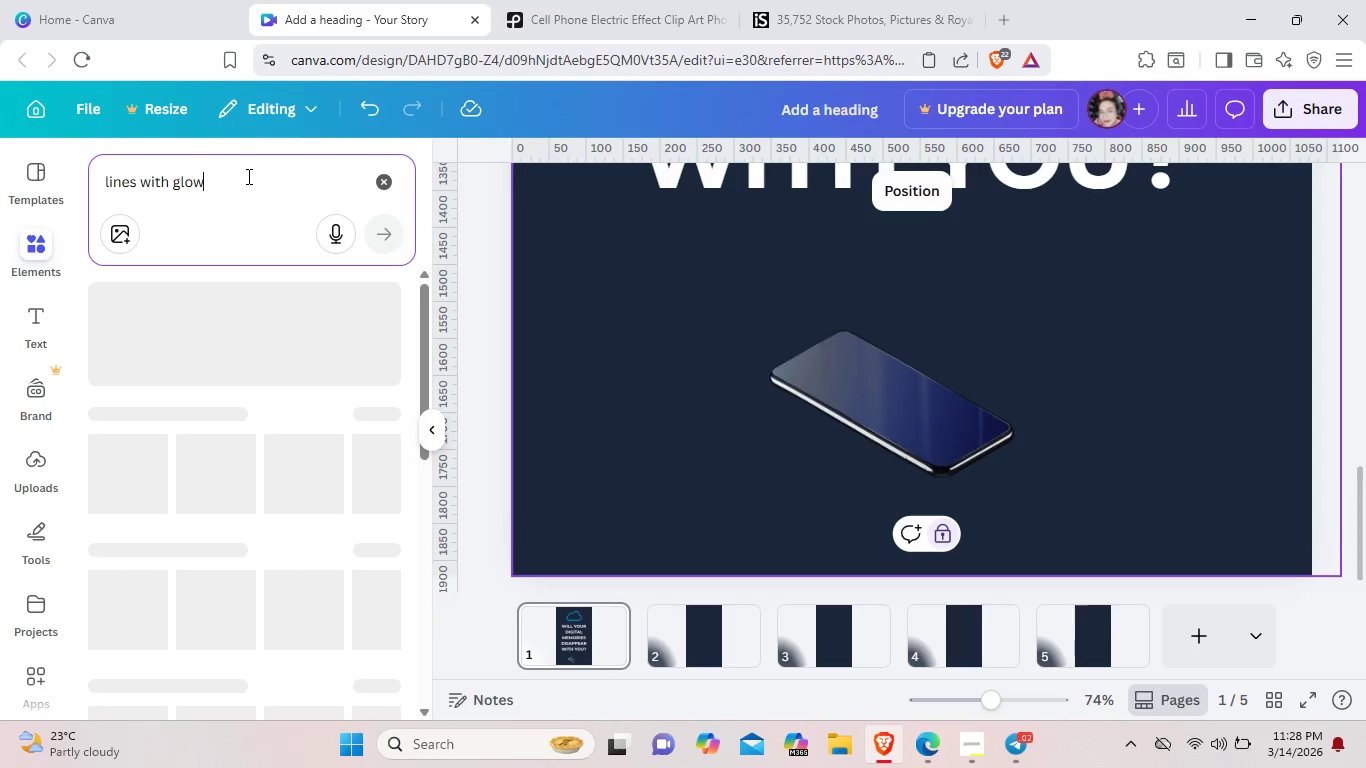 
mouse_move([322, 533])
 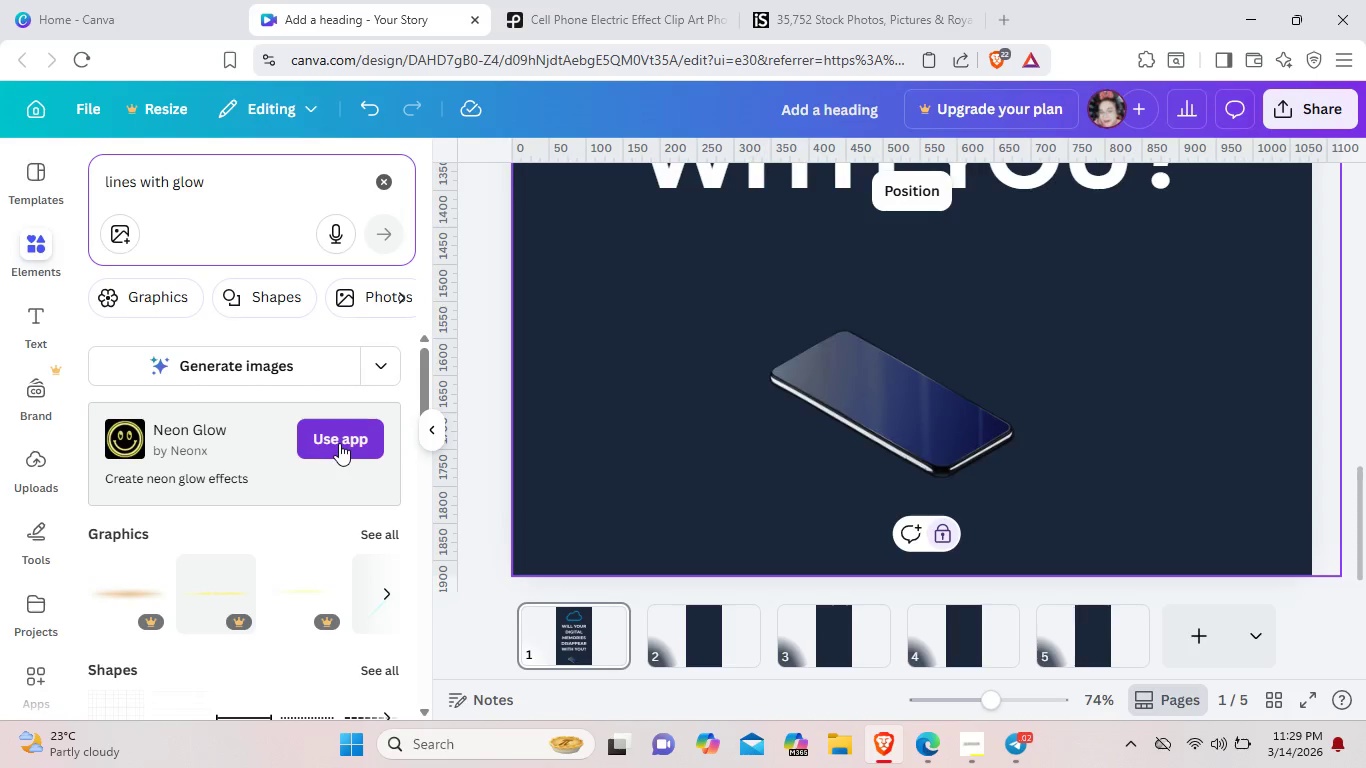 
left_click([339, 443])
 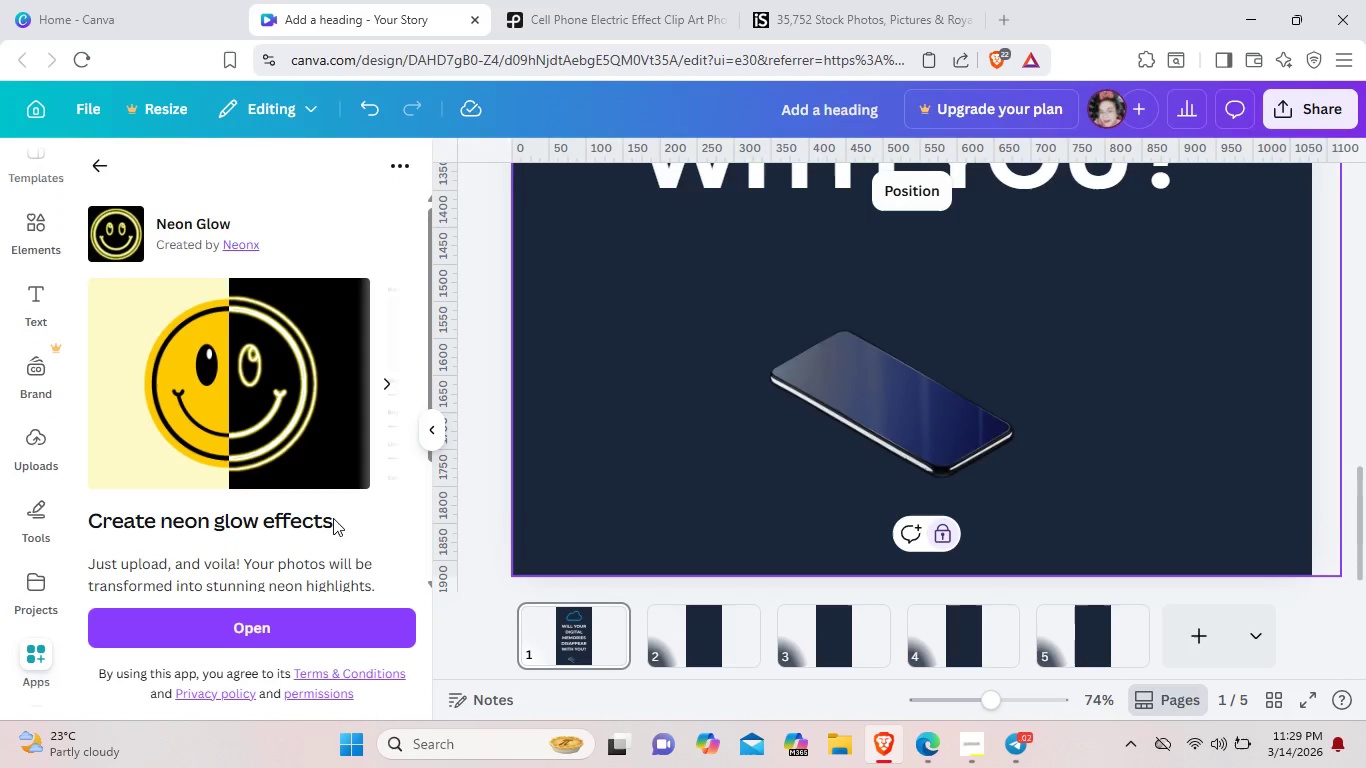 
left_click([317, 626])
 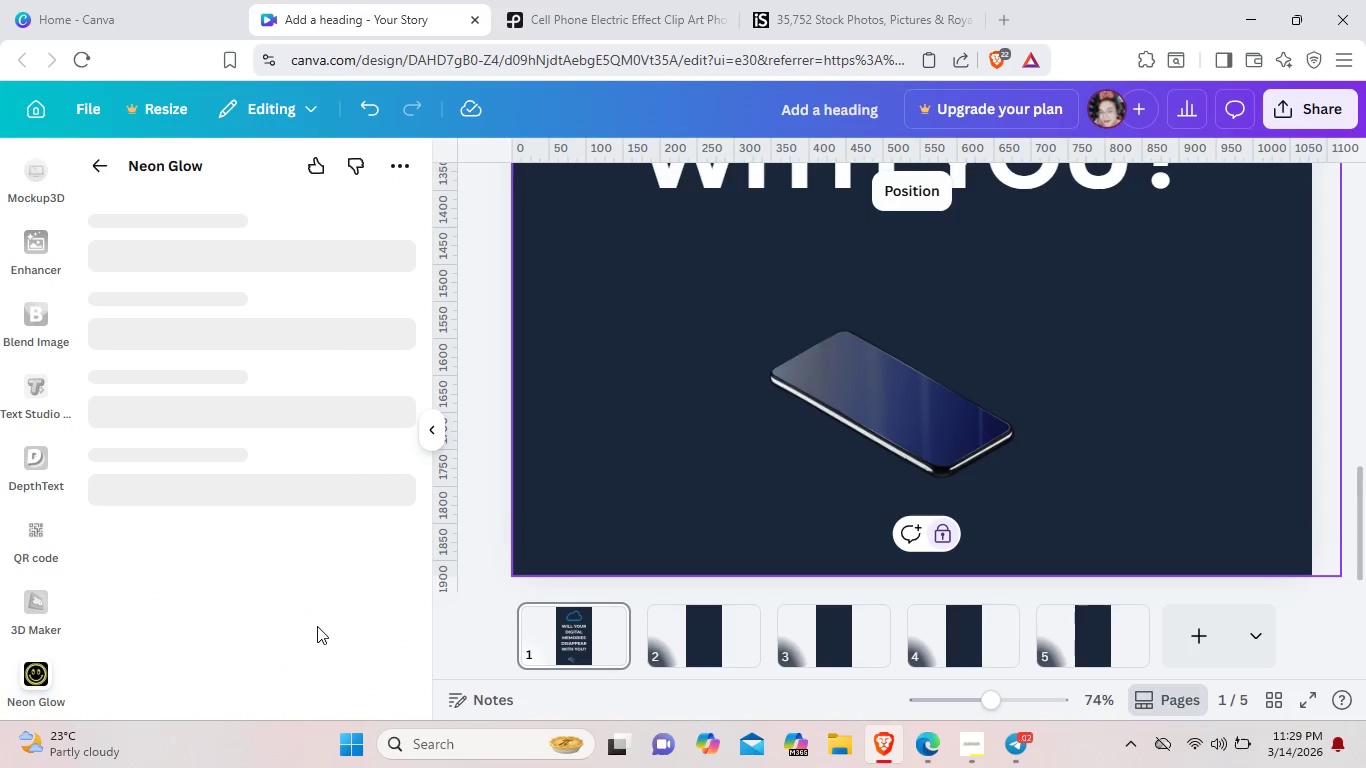 
wait(9.17)
 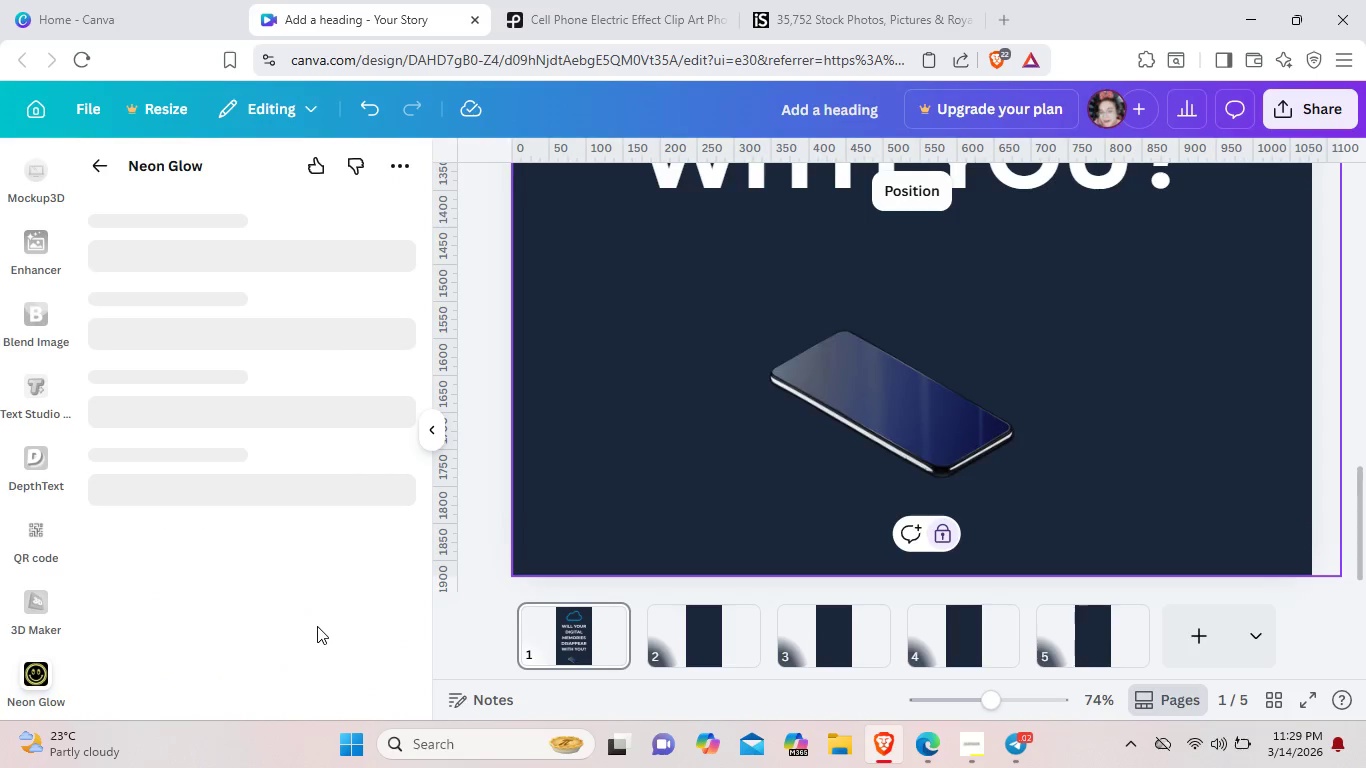 
left_click([857, 361])
 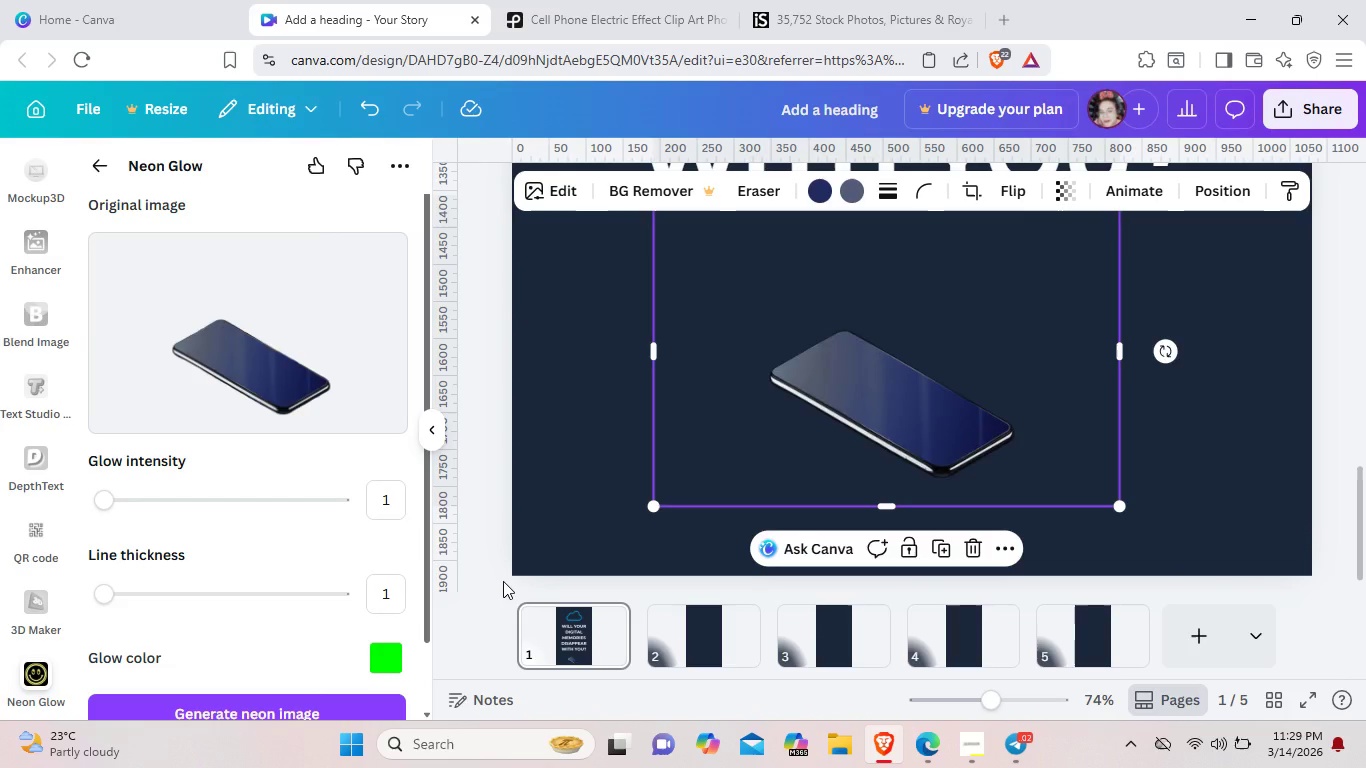 
scroll: coordinate [503, 581], scroll_direction: down, amount: 1.0
 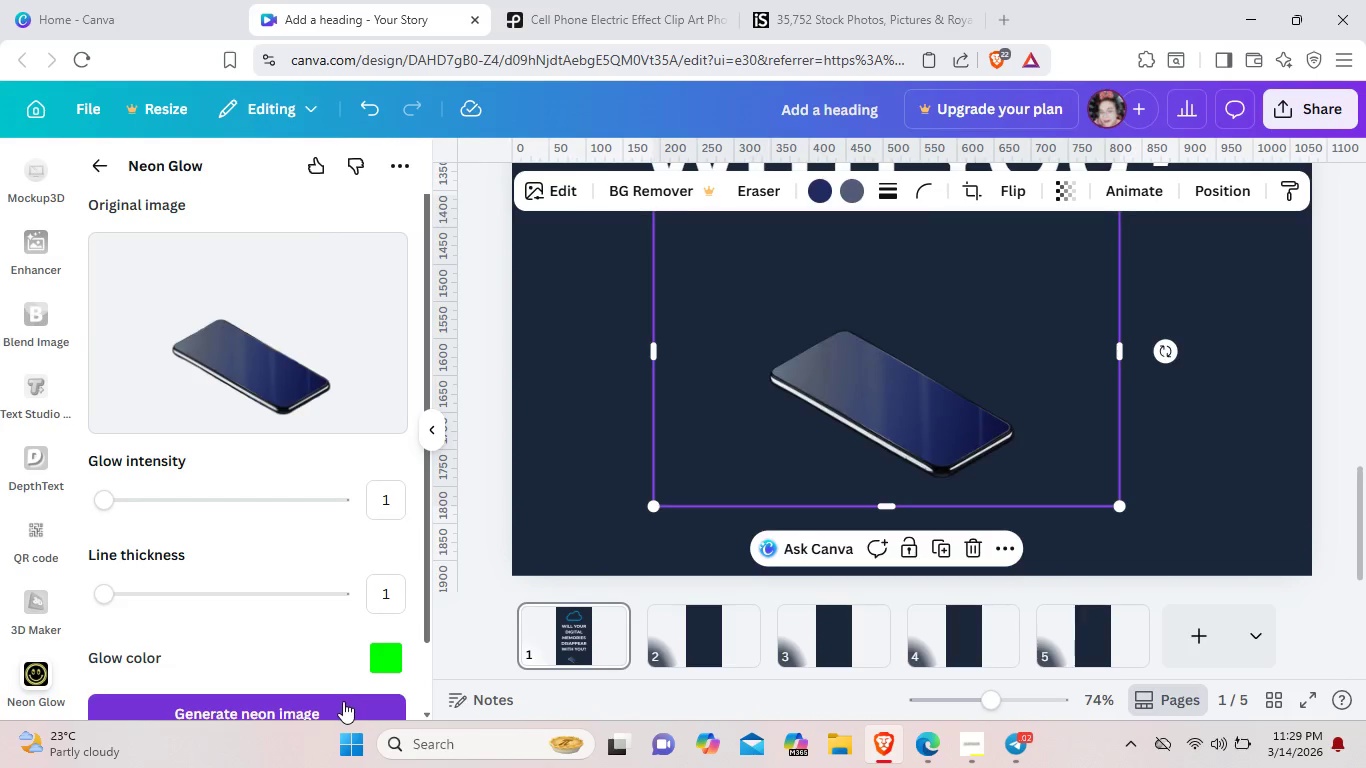 
left_click([343, 701])
 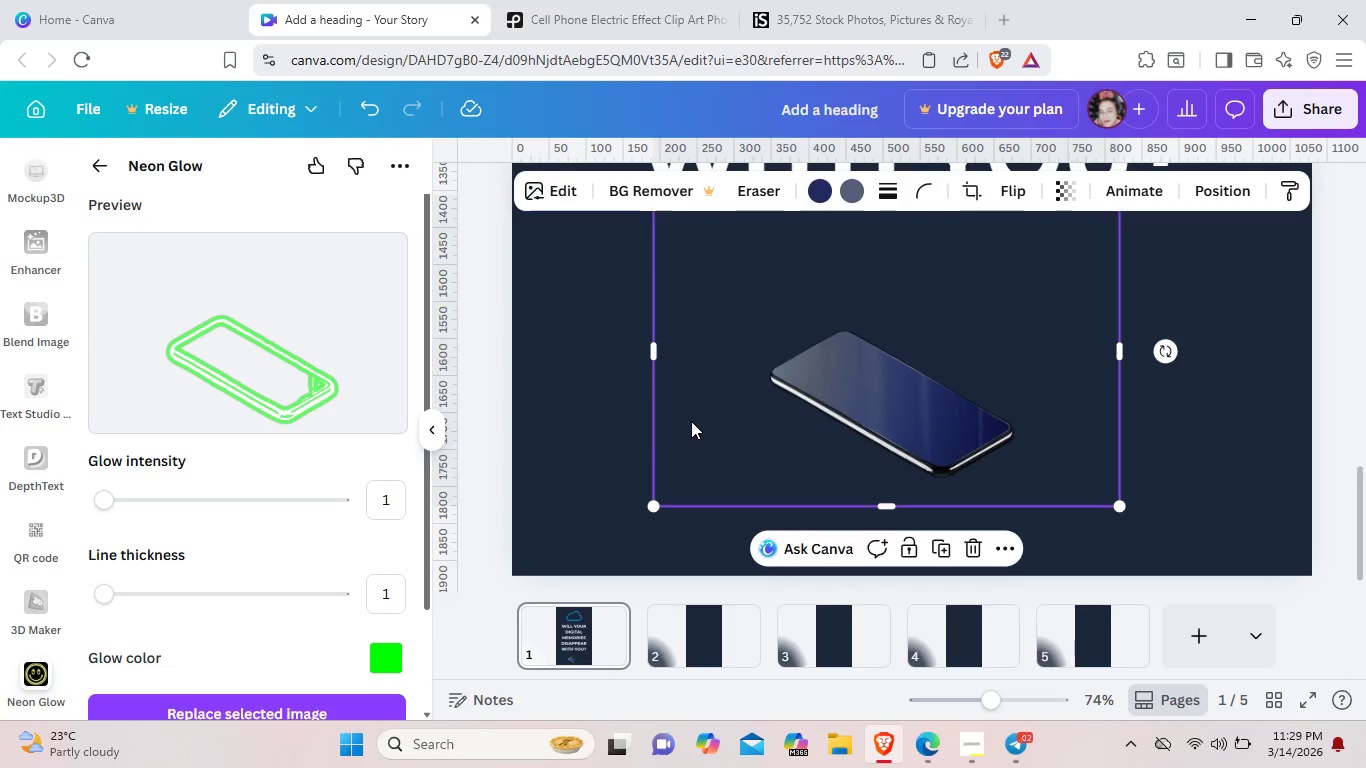 
wait(7.84)
 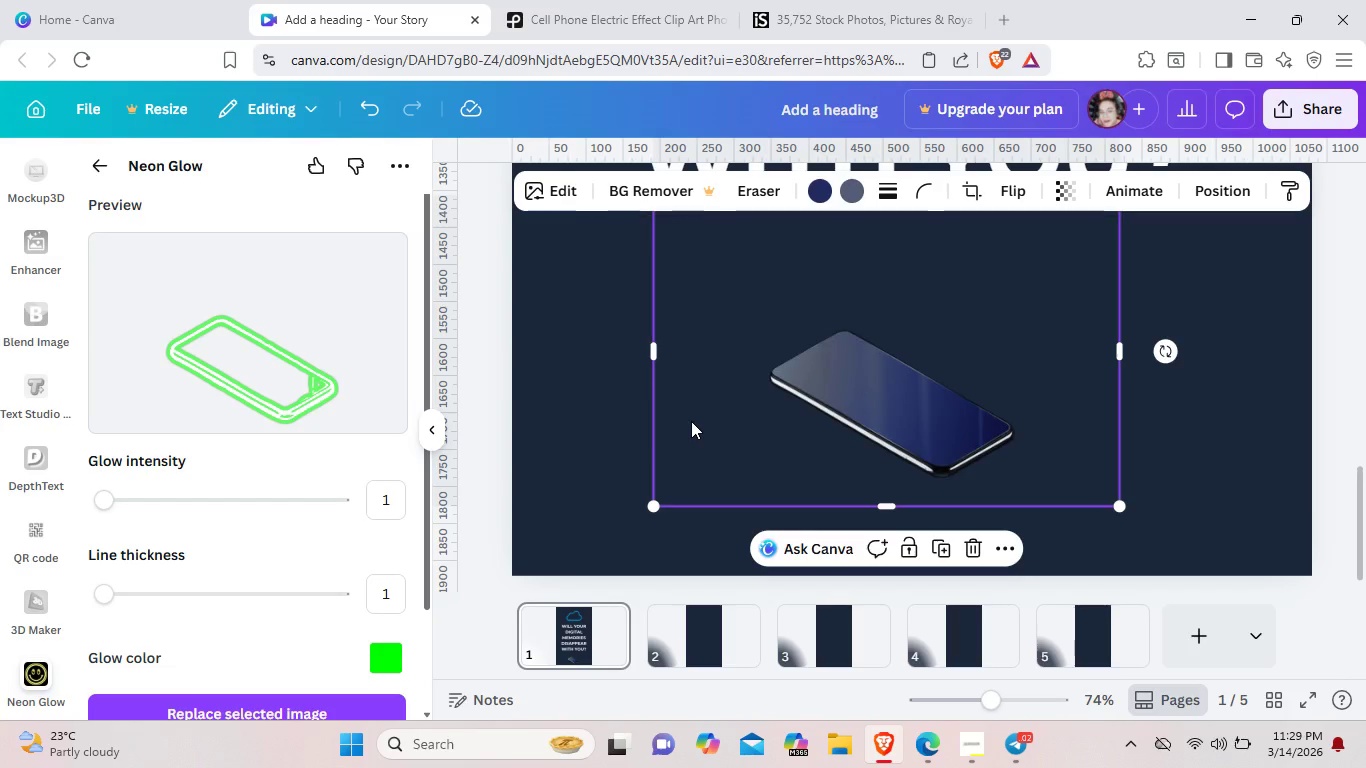 
left_click([395, 647])
 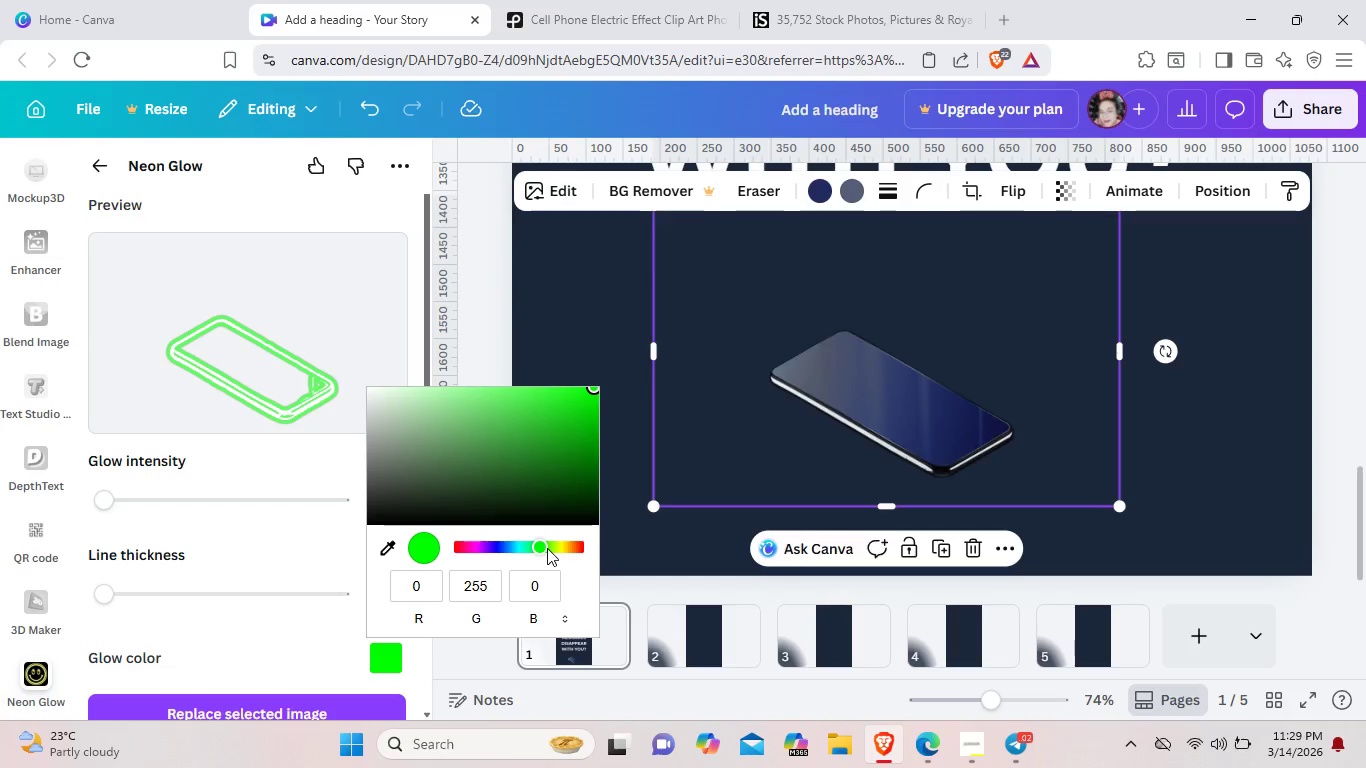 
left_click_drag(start_coordinate=[542, 545], to_coordinate=[508, 553])
 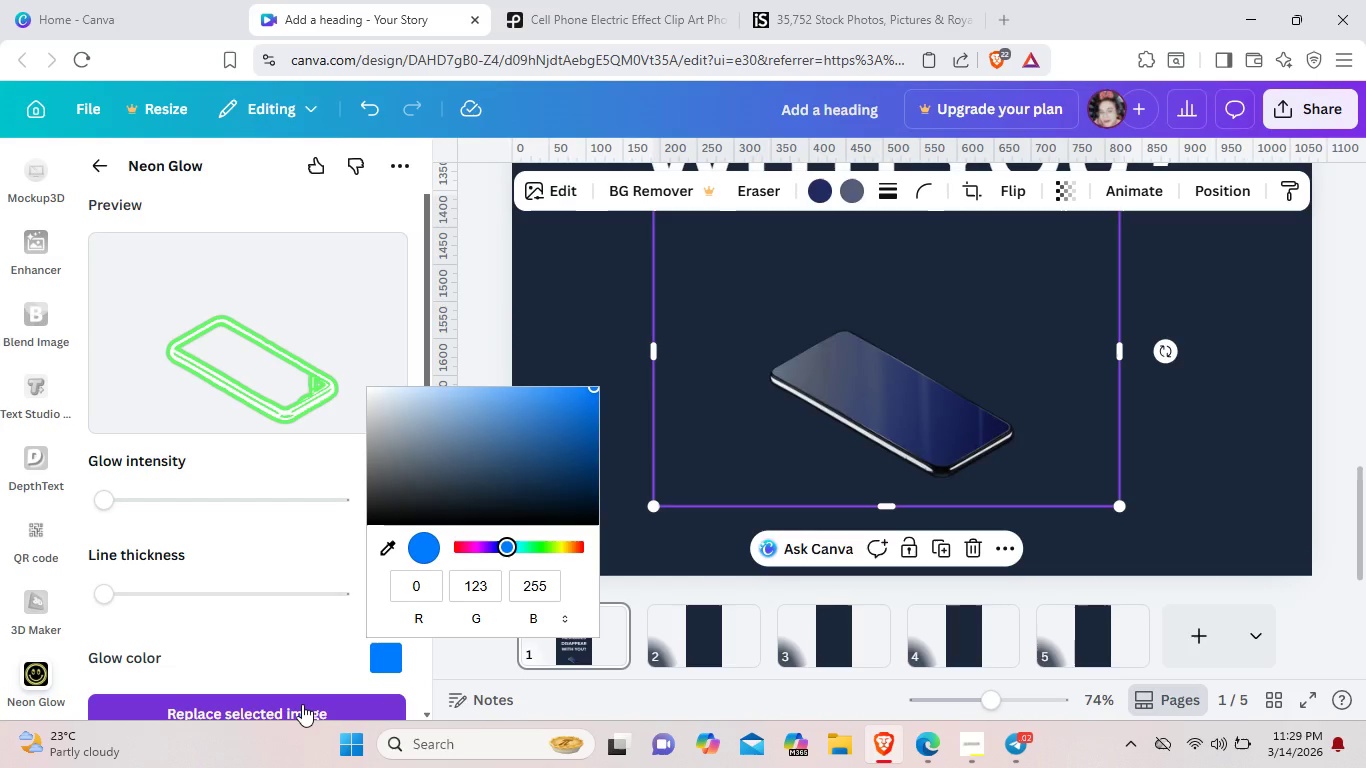 
left_click([303, 704])
 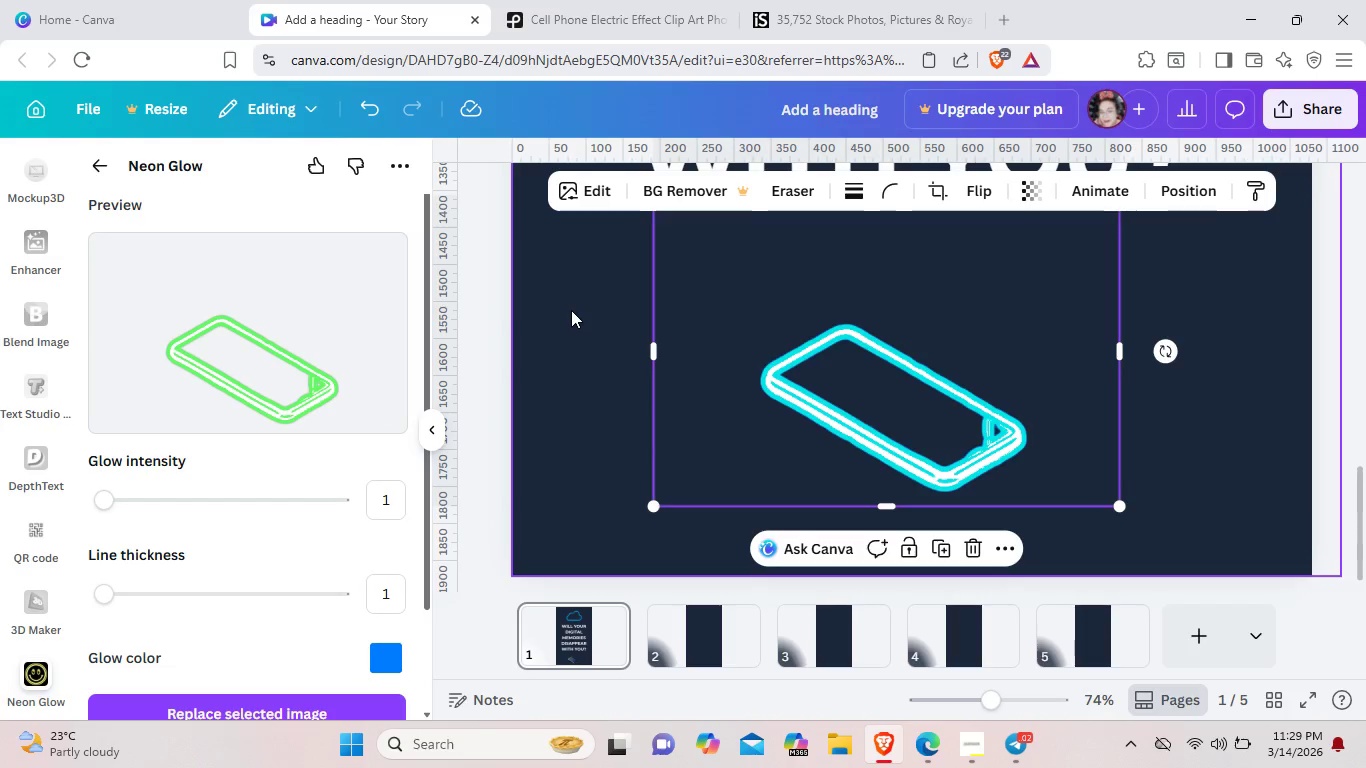 
wait(8.08)
 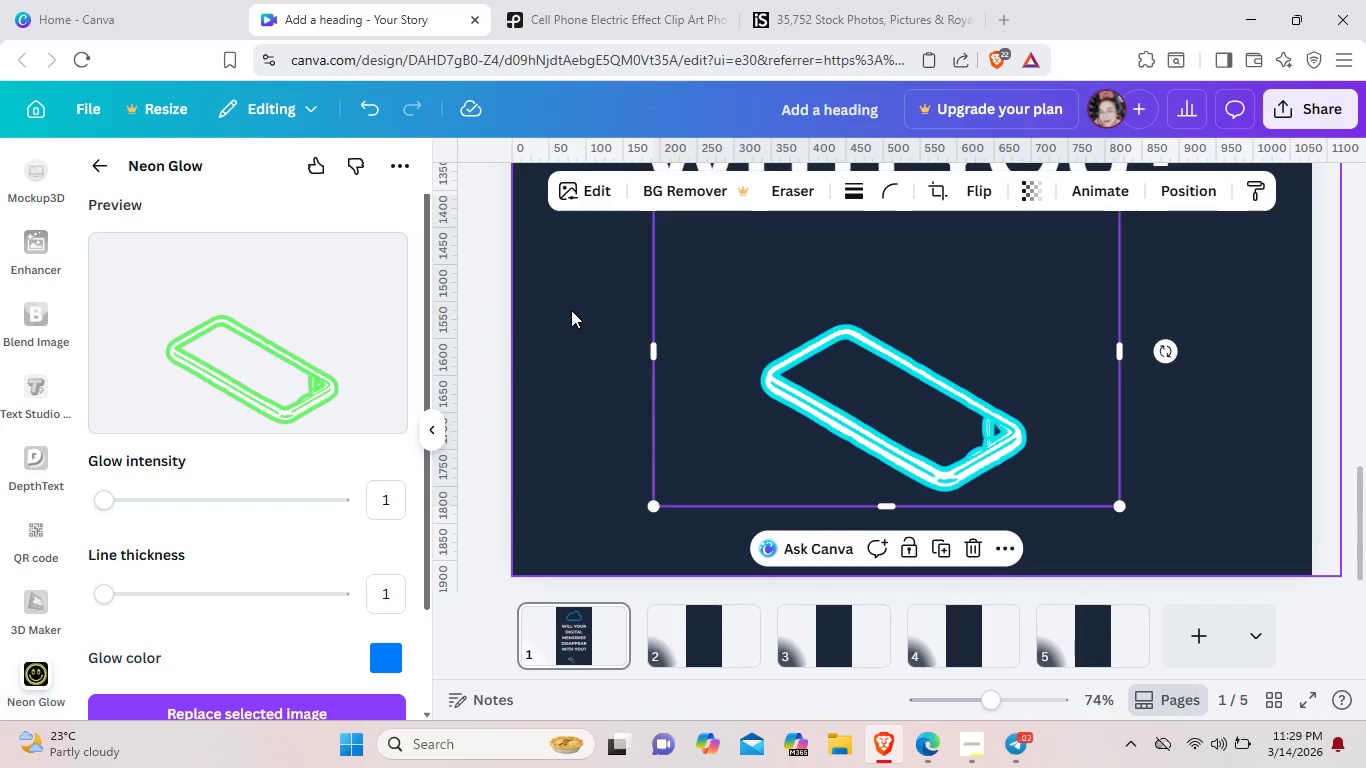 
left_click_drag(start_coordinate=[102, 588], to_coordinate=[214, 590])
 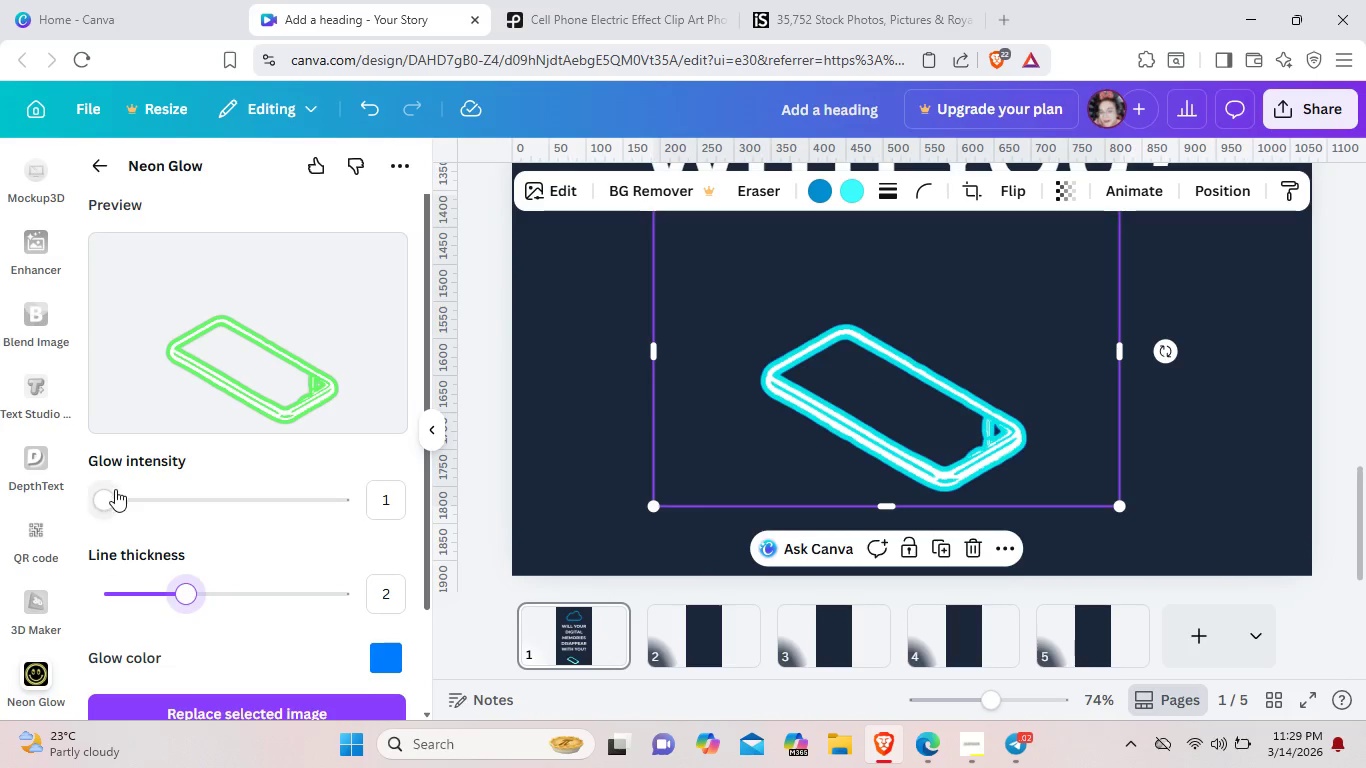 
left_click_drag(start_coordinate=[108, 501], to_coordinate=[222, 517])
 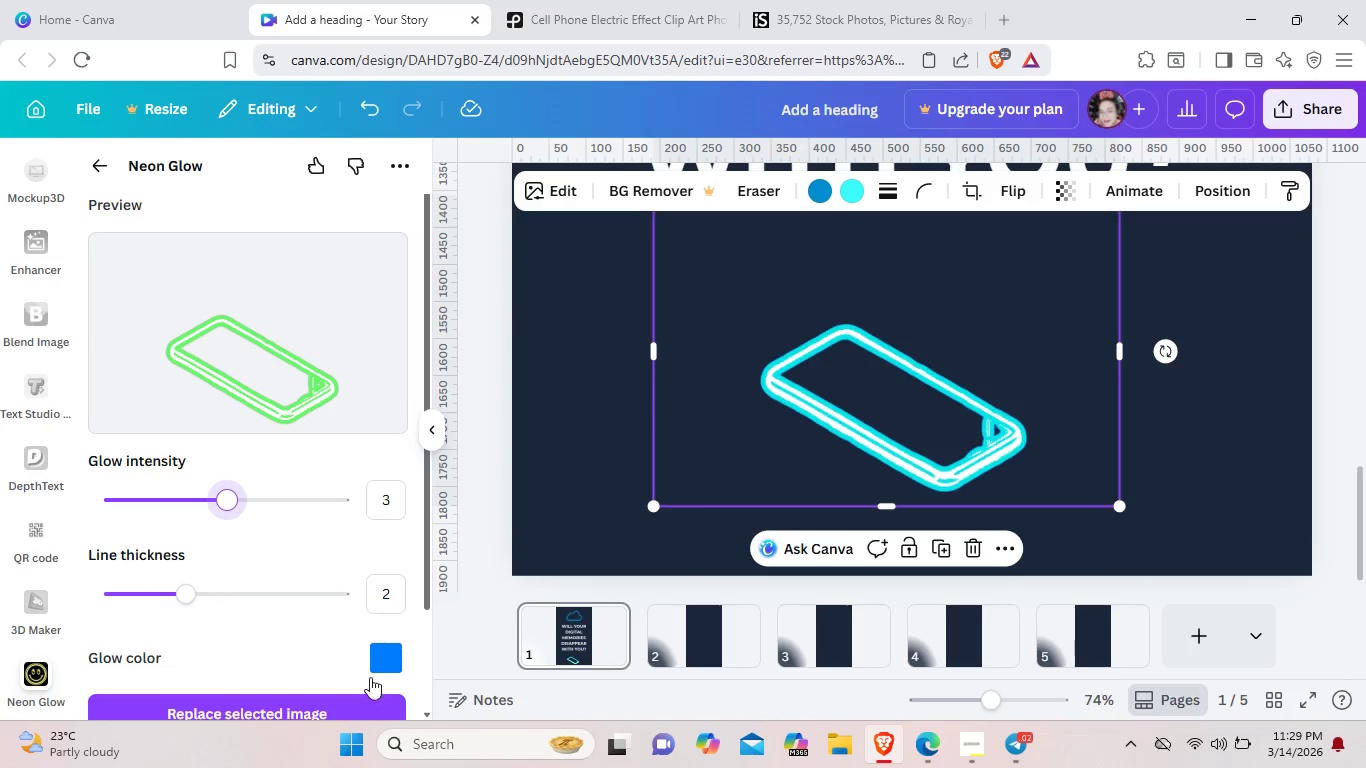 
left_click([367, 704])
 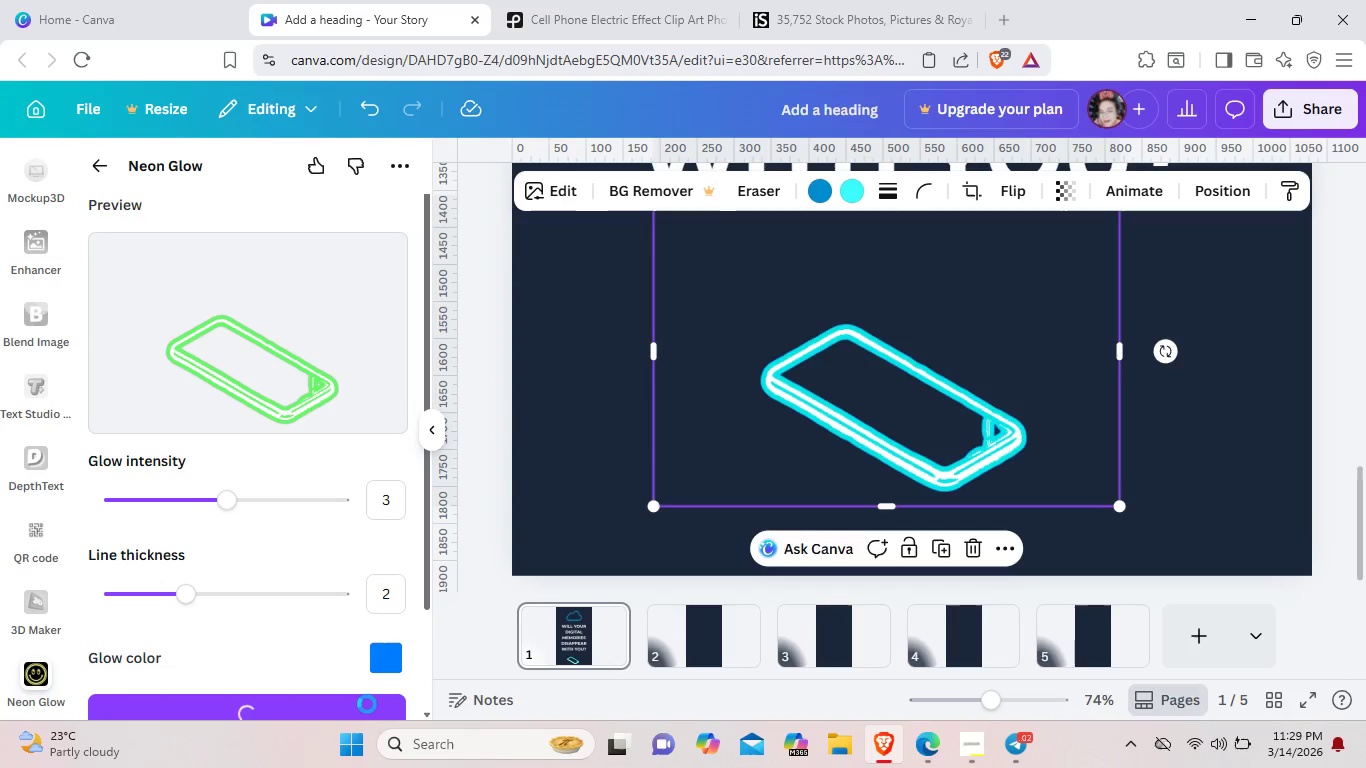 
wait(9.0)
 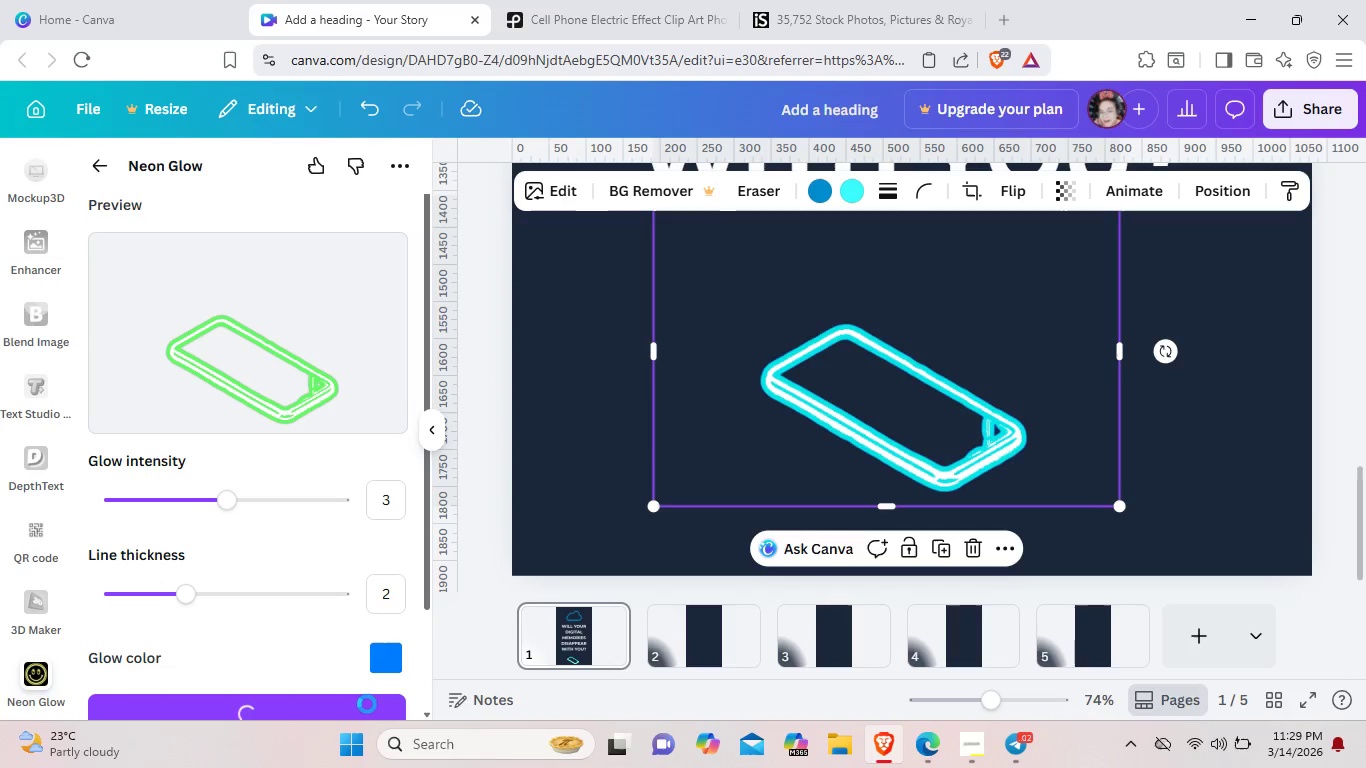 
left_click_drag(start_coordinate=[228, 497], to_coordinate=[115, 511])
 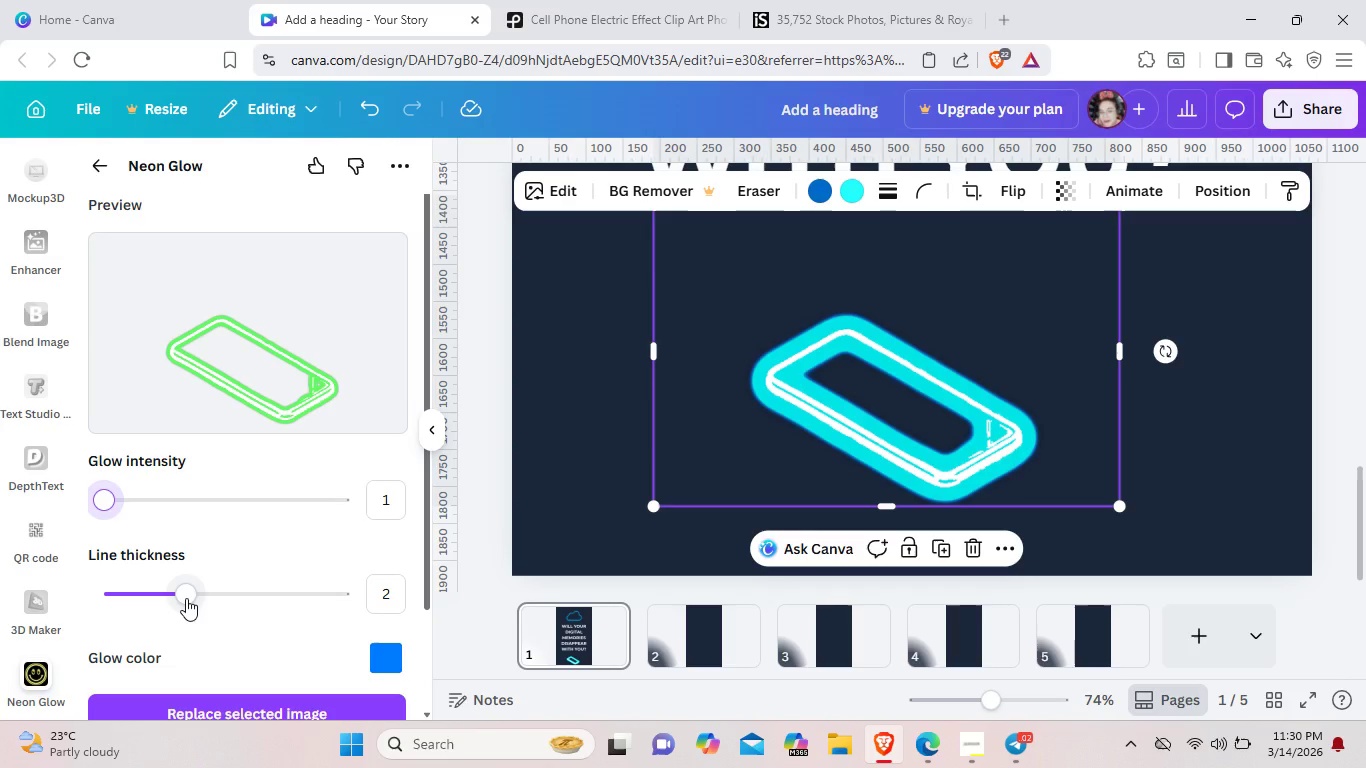 
left_click_drag(start_coordinate=[186, 598], to_coordinate=[151, 597])
 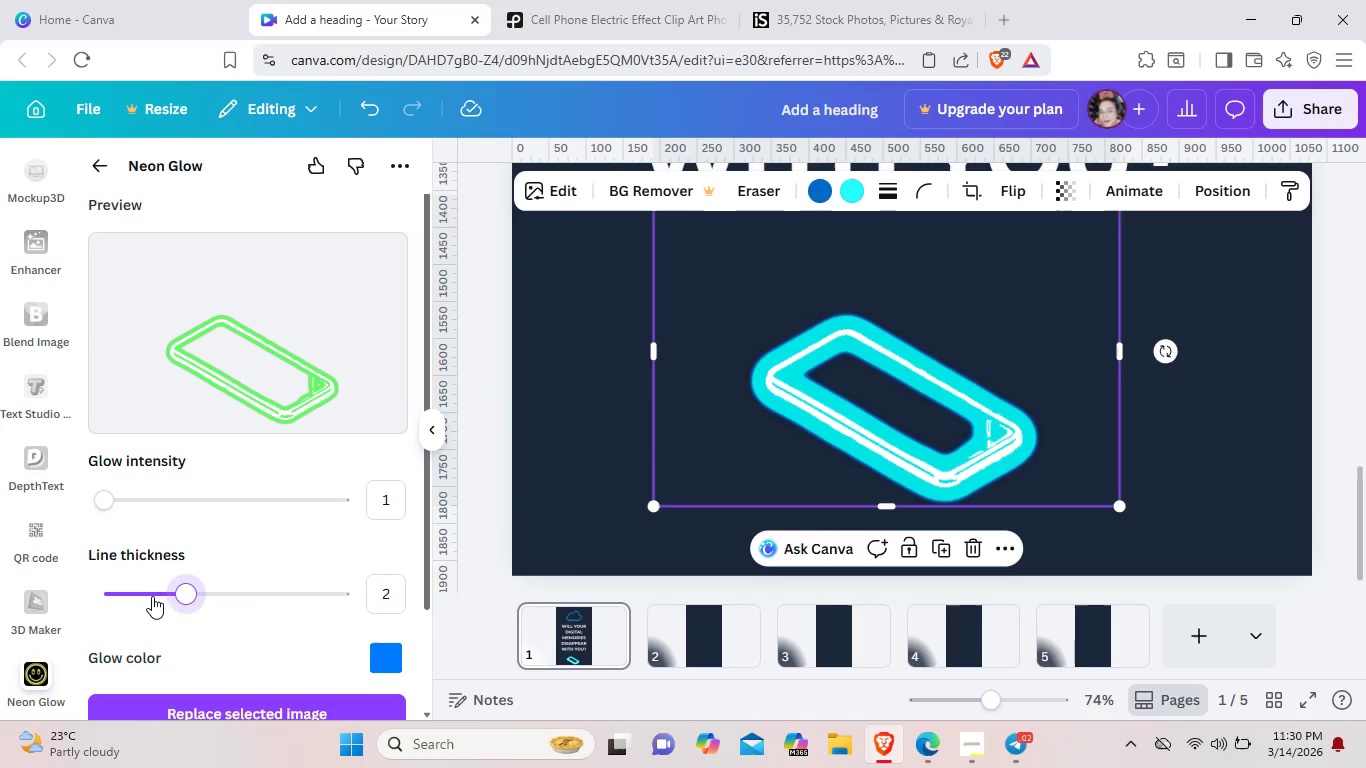 
left_click([152, 596])
 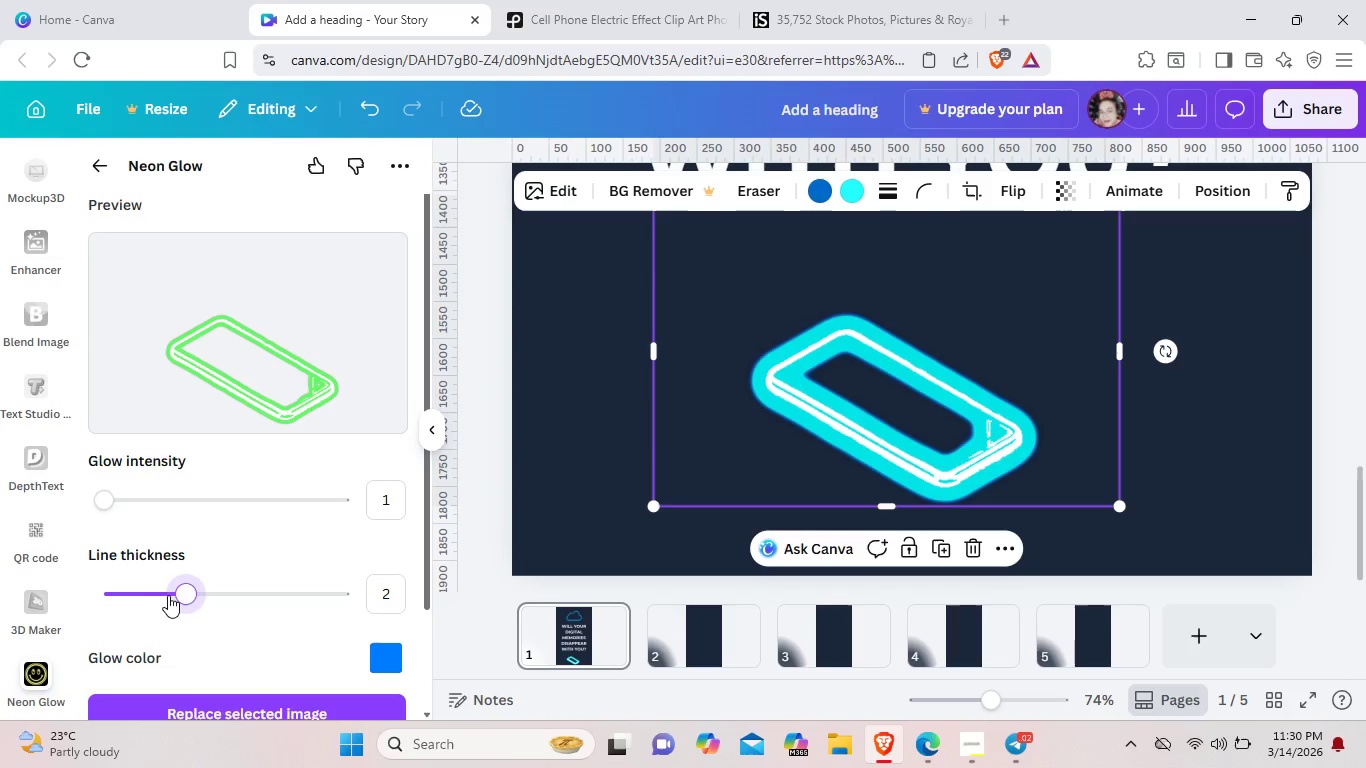 
left_click_drag(start_coordinate=[188, 595], to_coordinate=[149, 593])
 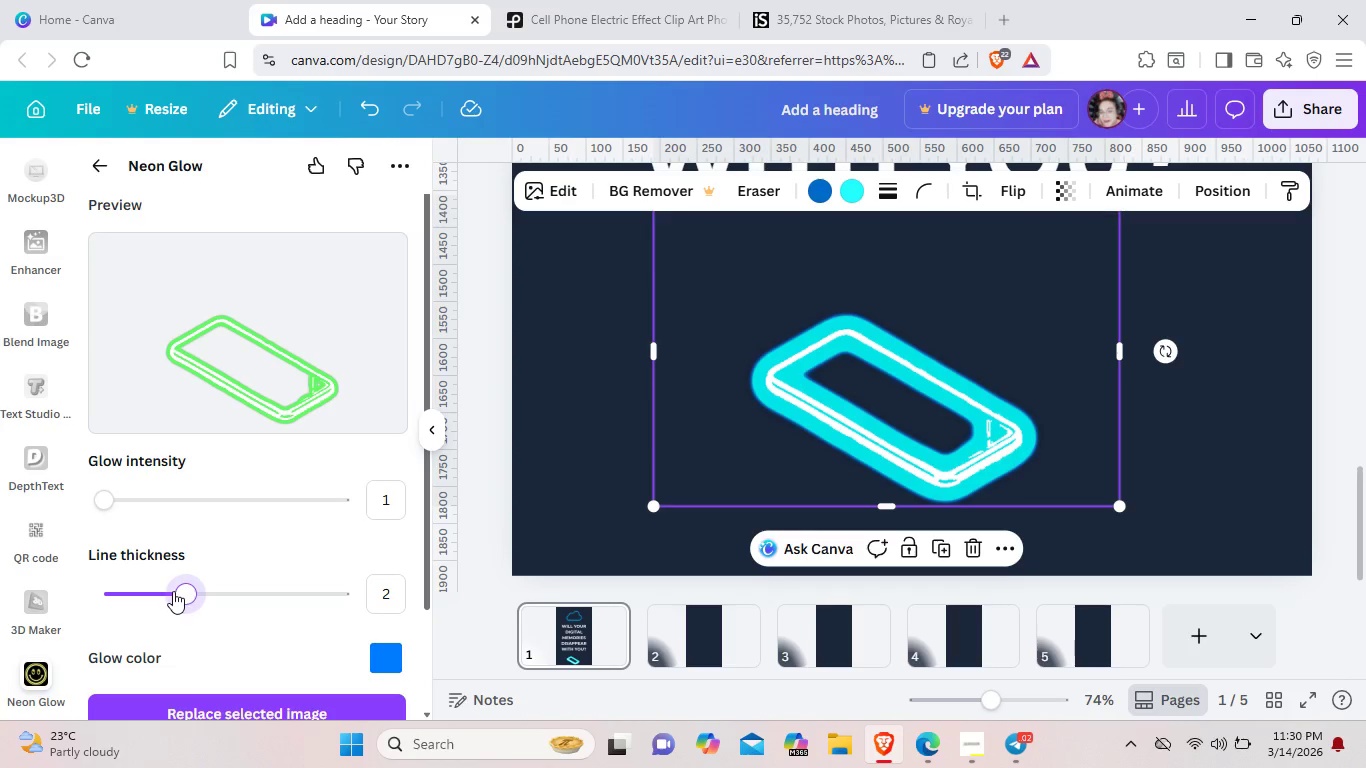 
left_click_drag(start_coordinate=[174, 591], to_coordinate=[145, 588])
 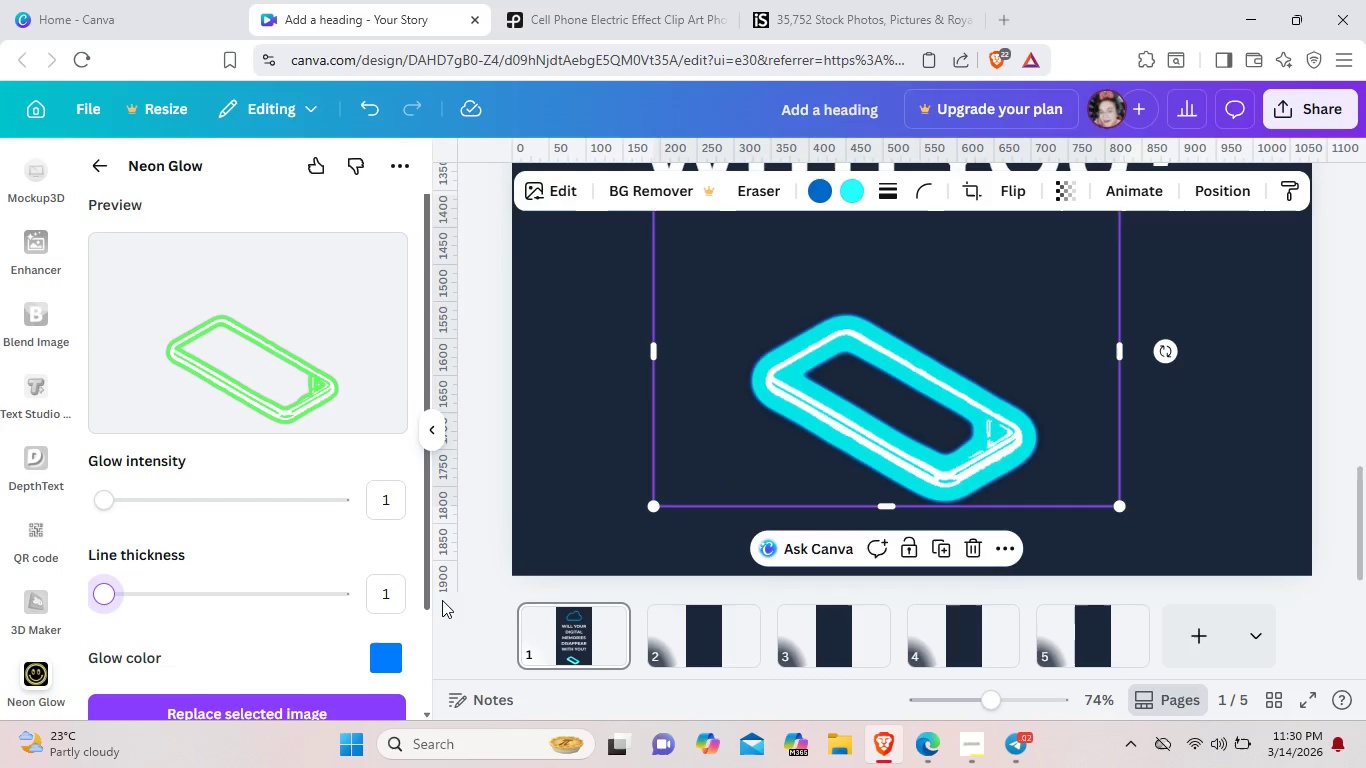 
left_click([386, 653])
 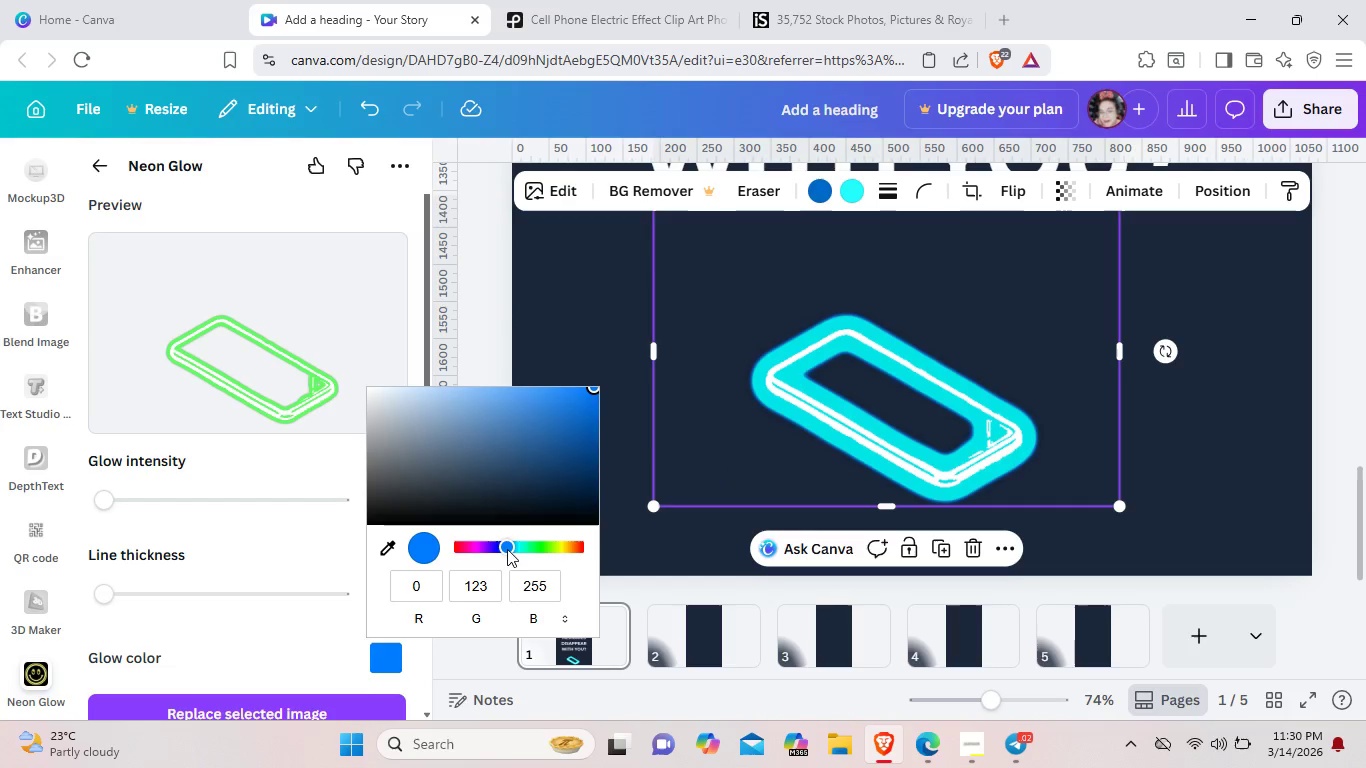 
left_click_drag(start_coordinate=[505, 548], to_coordinate=[500, 548])
 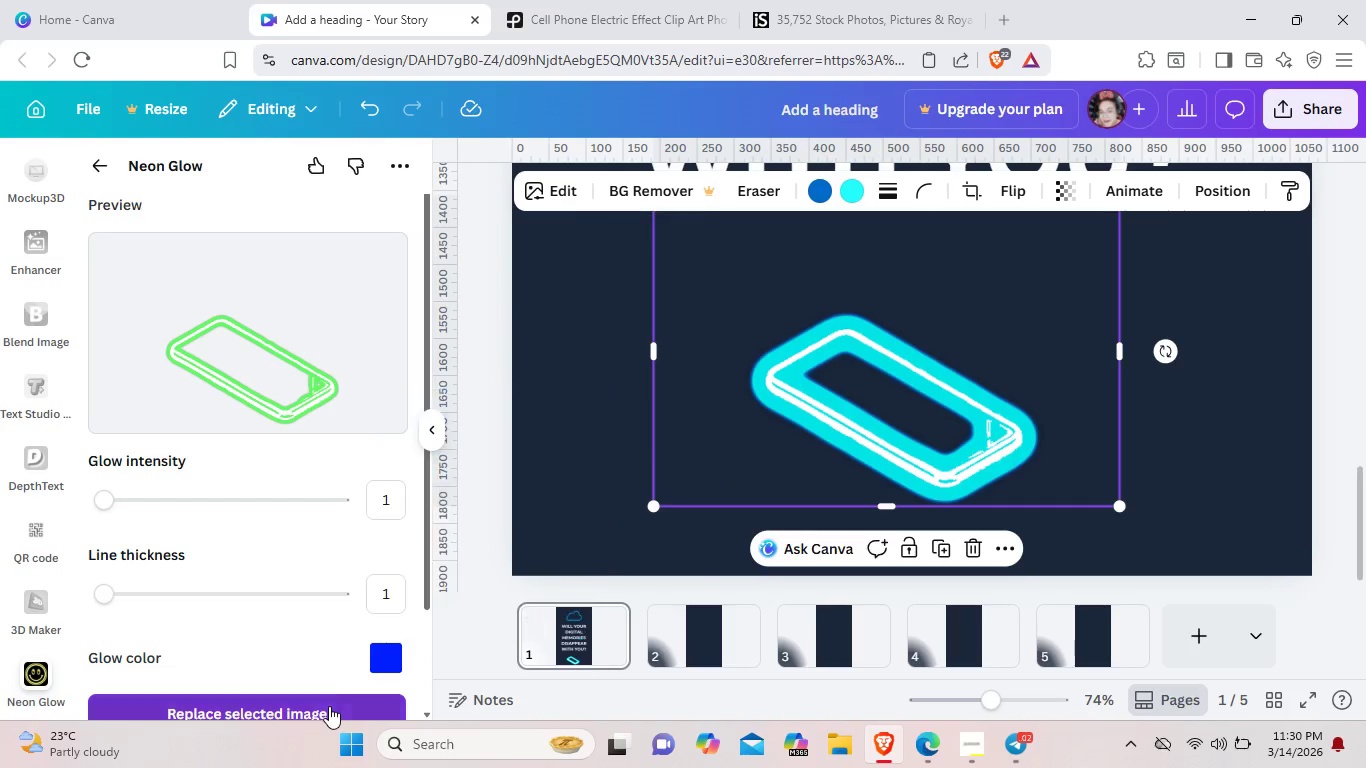 
left_click([329, 706])
 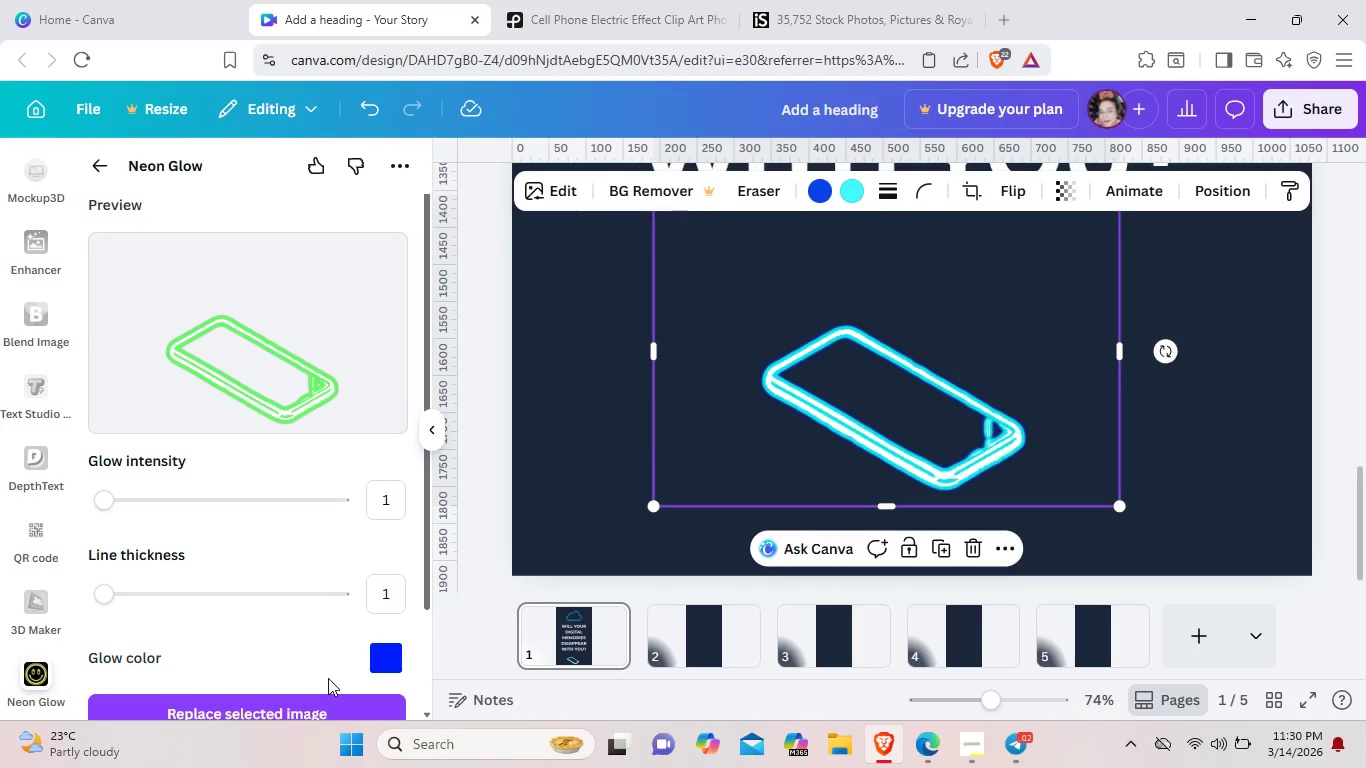 
wait(23.45)
 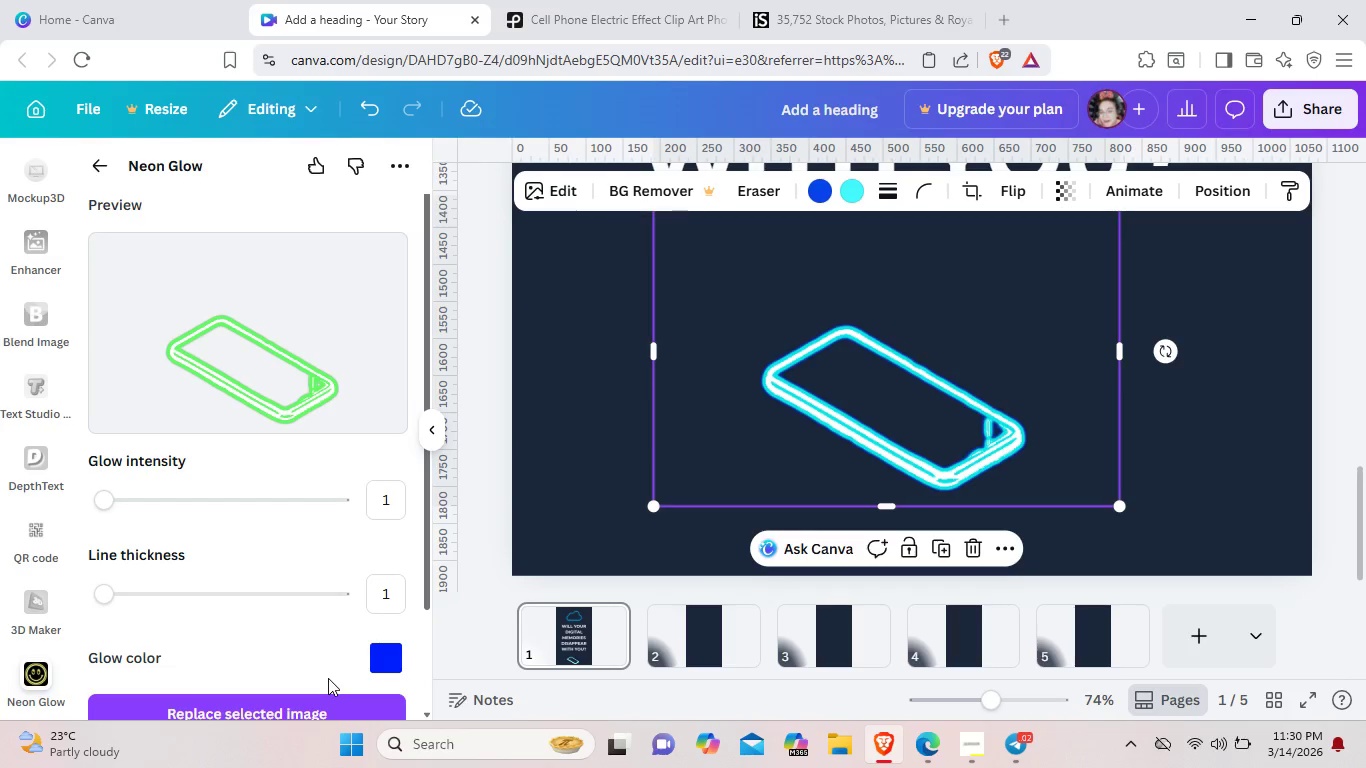 
left_click([591, 438])
 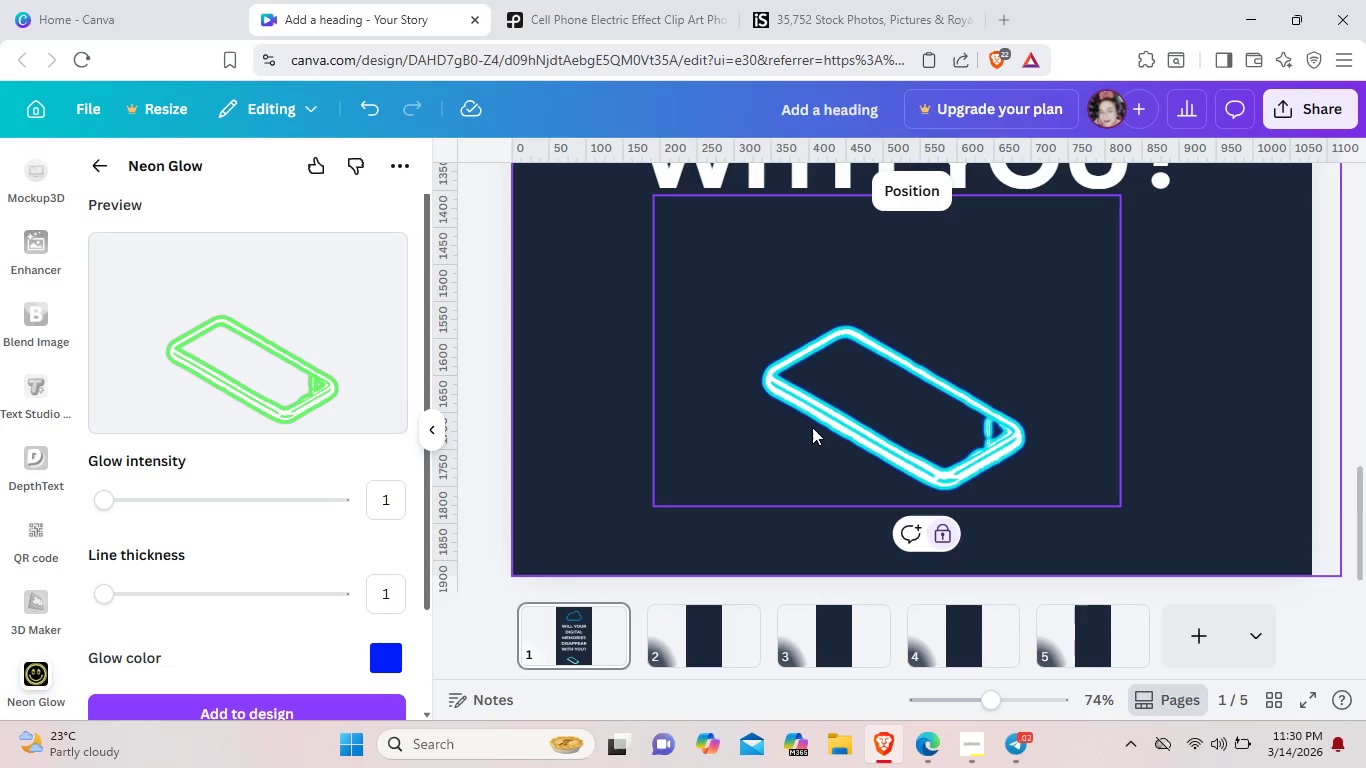 
left_click([813, 427])
 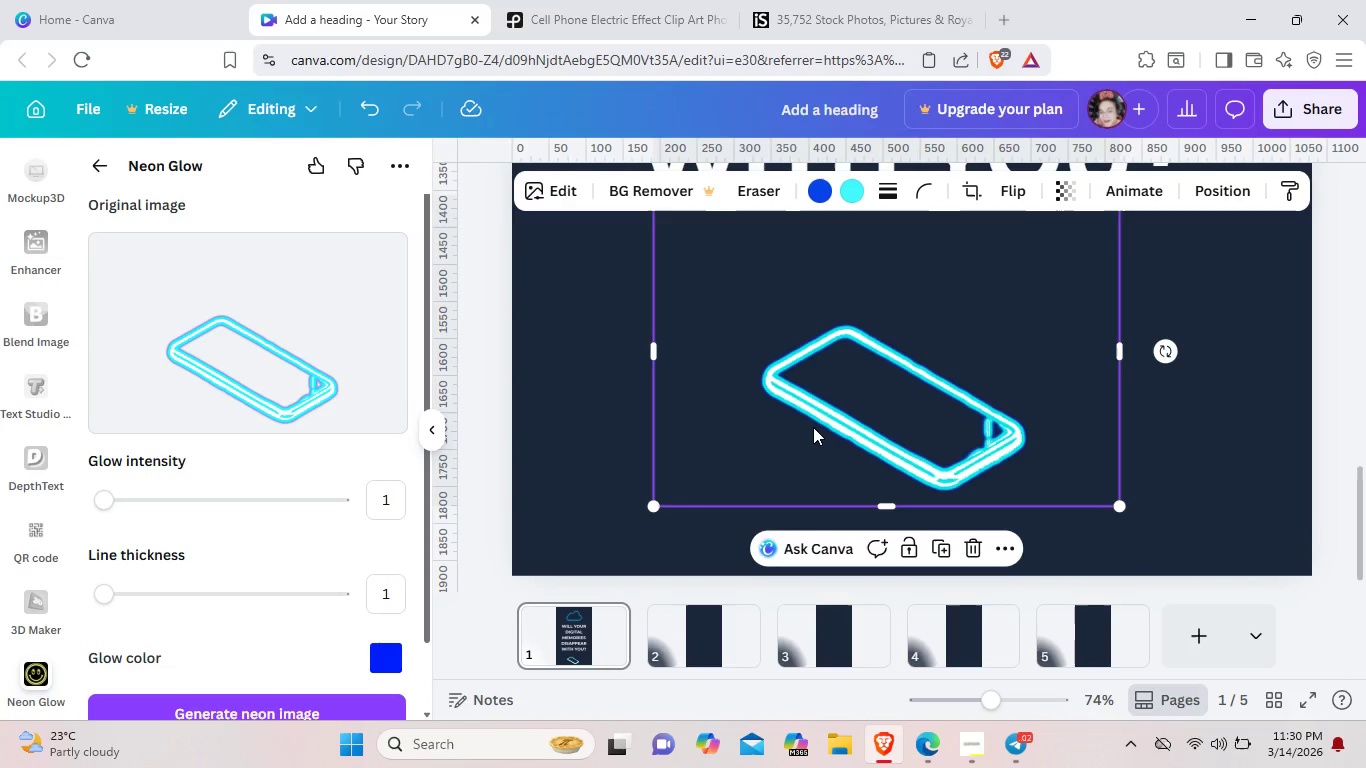 
key(Control+ControlLeft)
 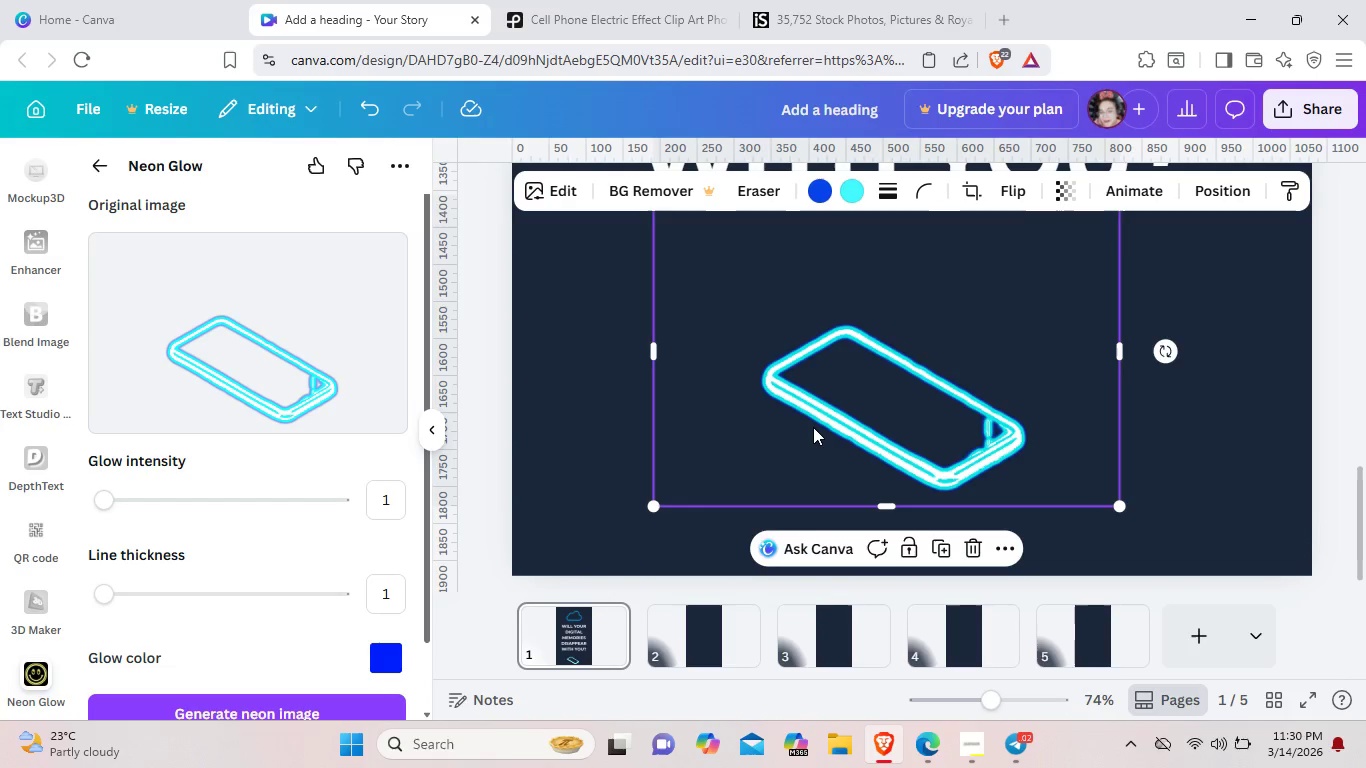 
key(Control+ControlLeft)
 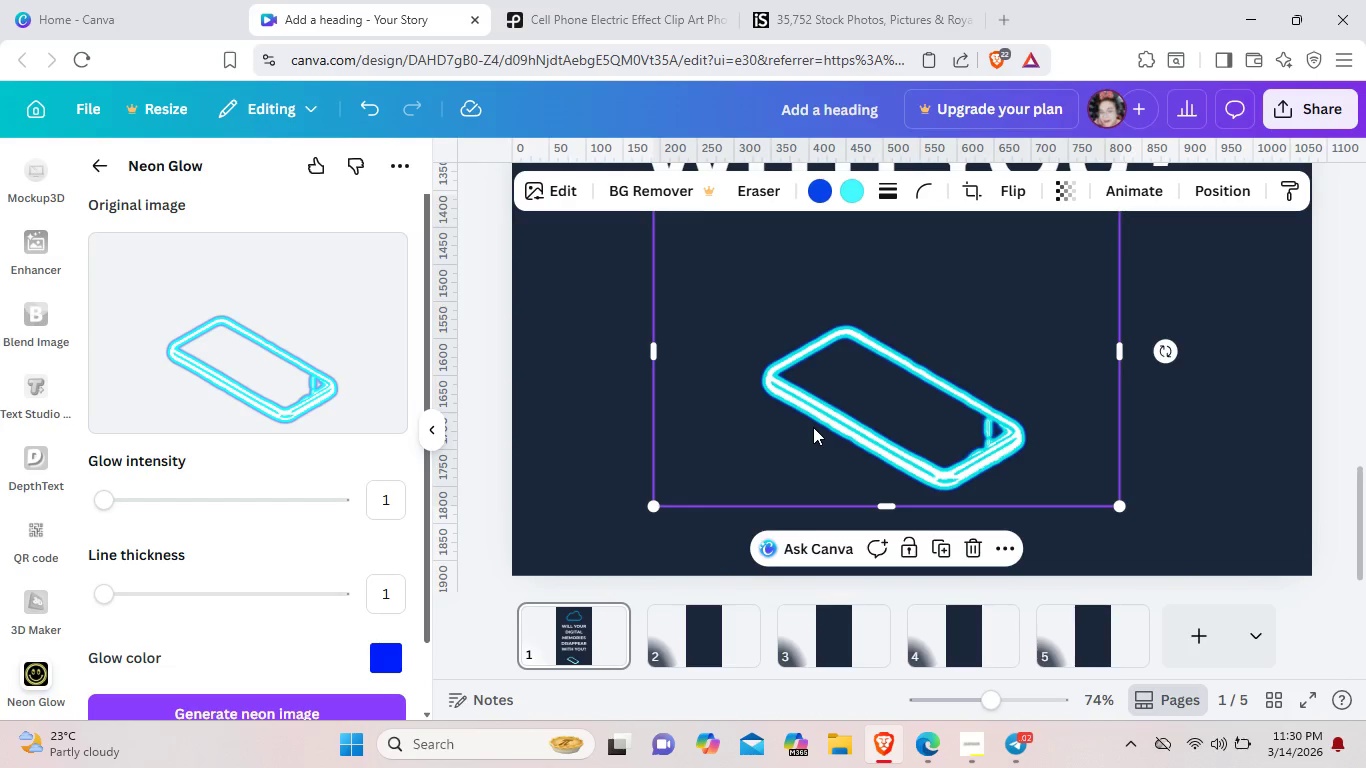 
key(Control+C)
 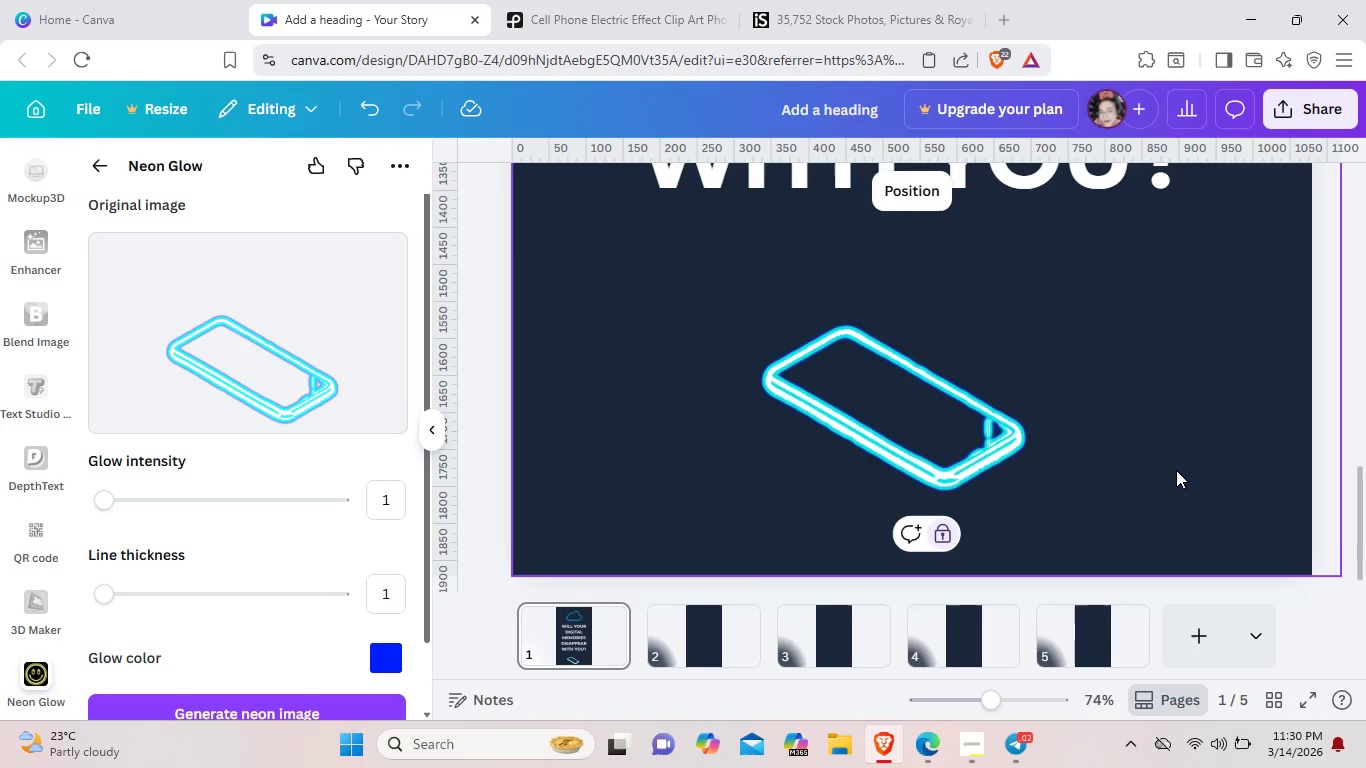 
key(Control+V)
 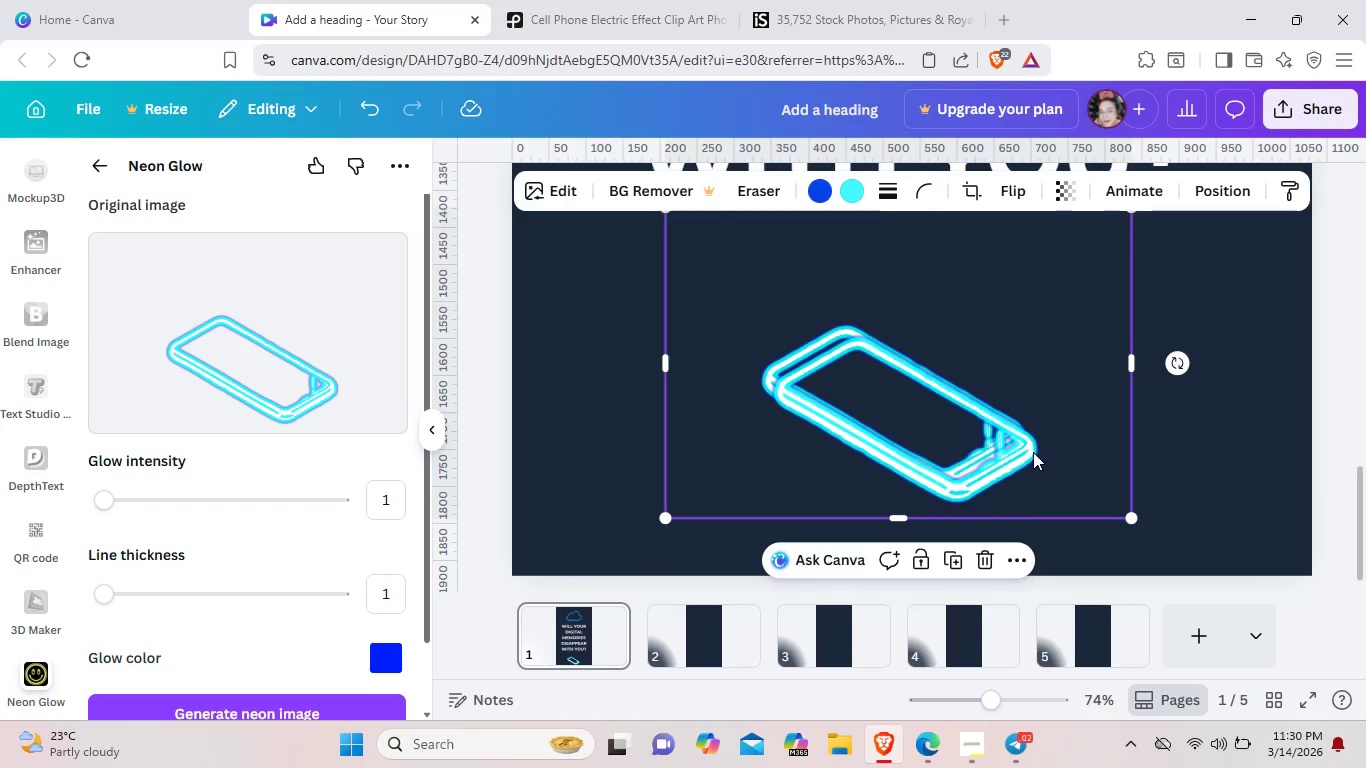 
left_click_drag(start_coordinate=[1033, 452], to_coordinate=[1204, 369])
 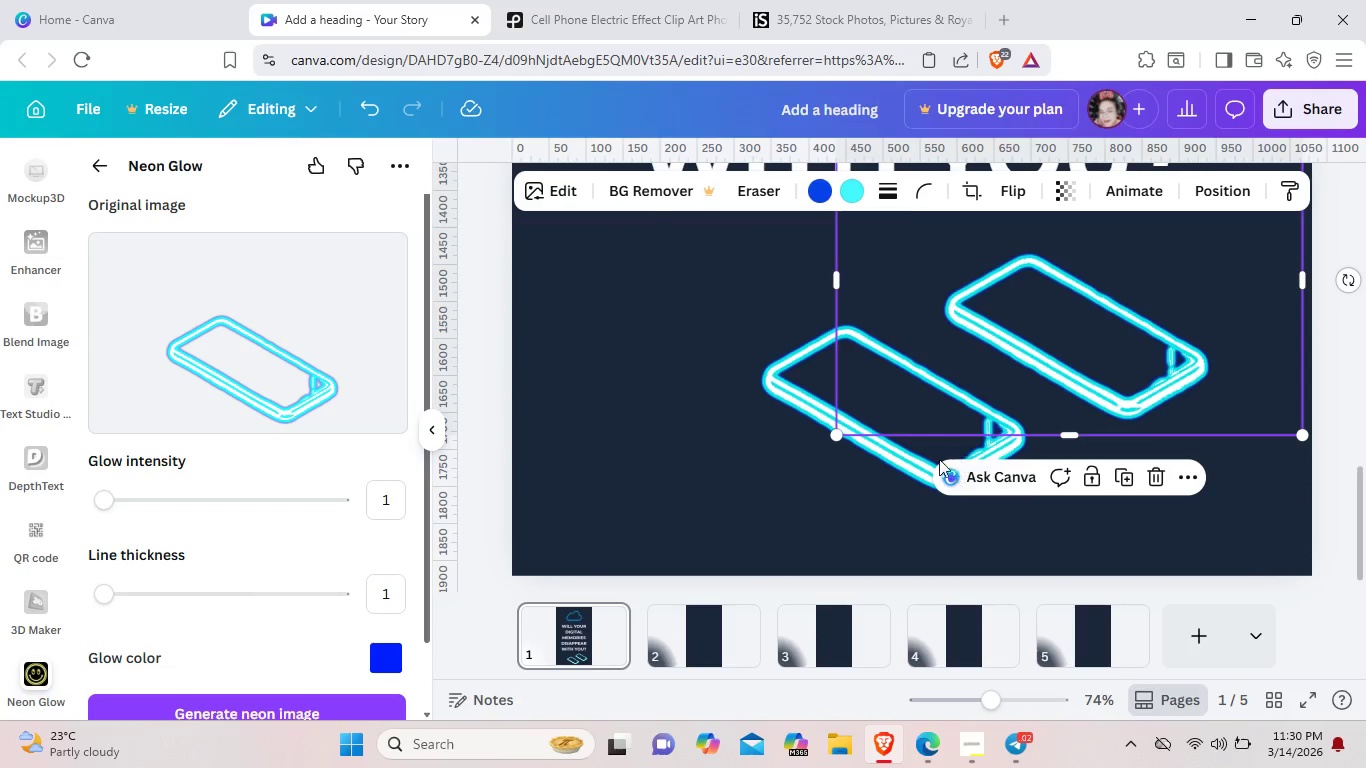 
left_click([926, 458])
 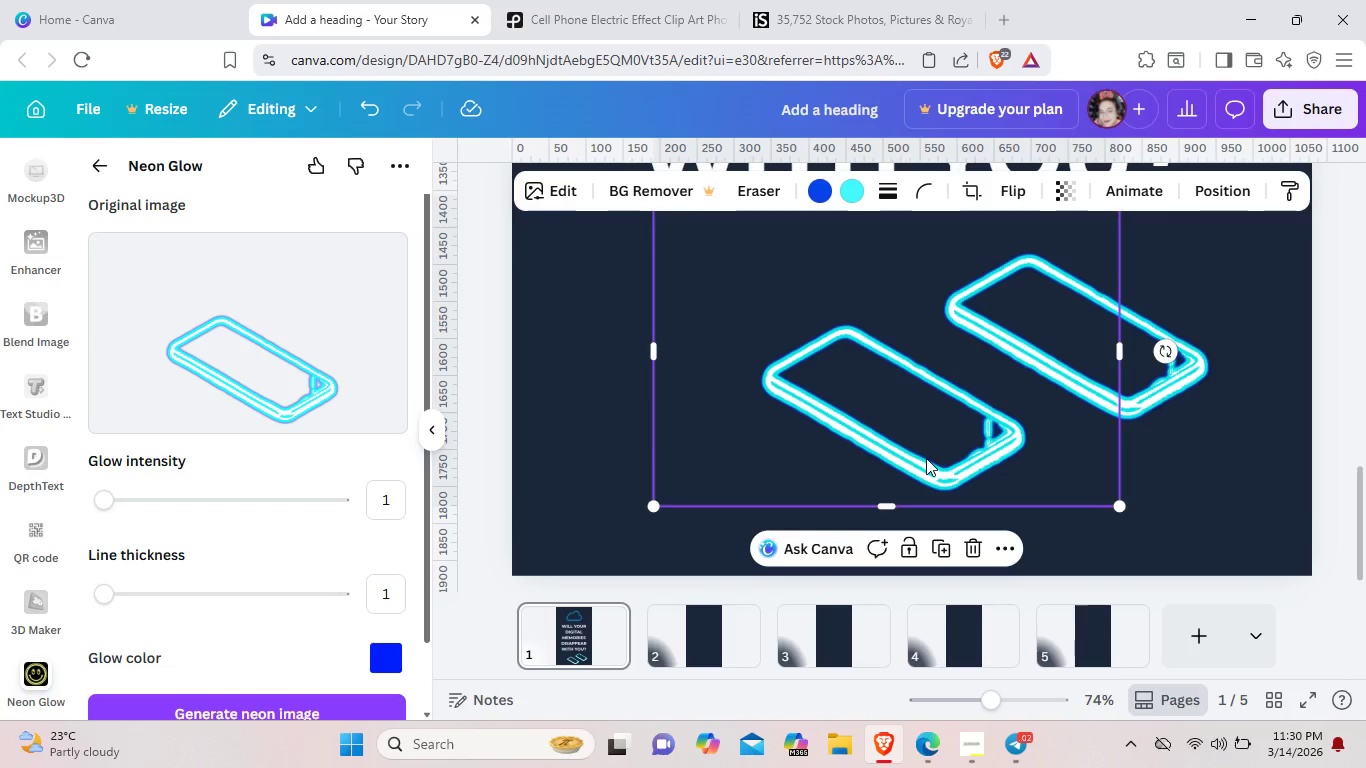 
key(Control+Z)
 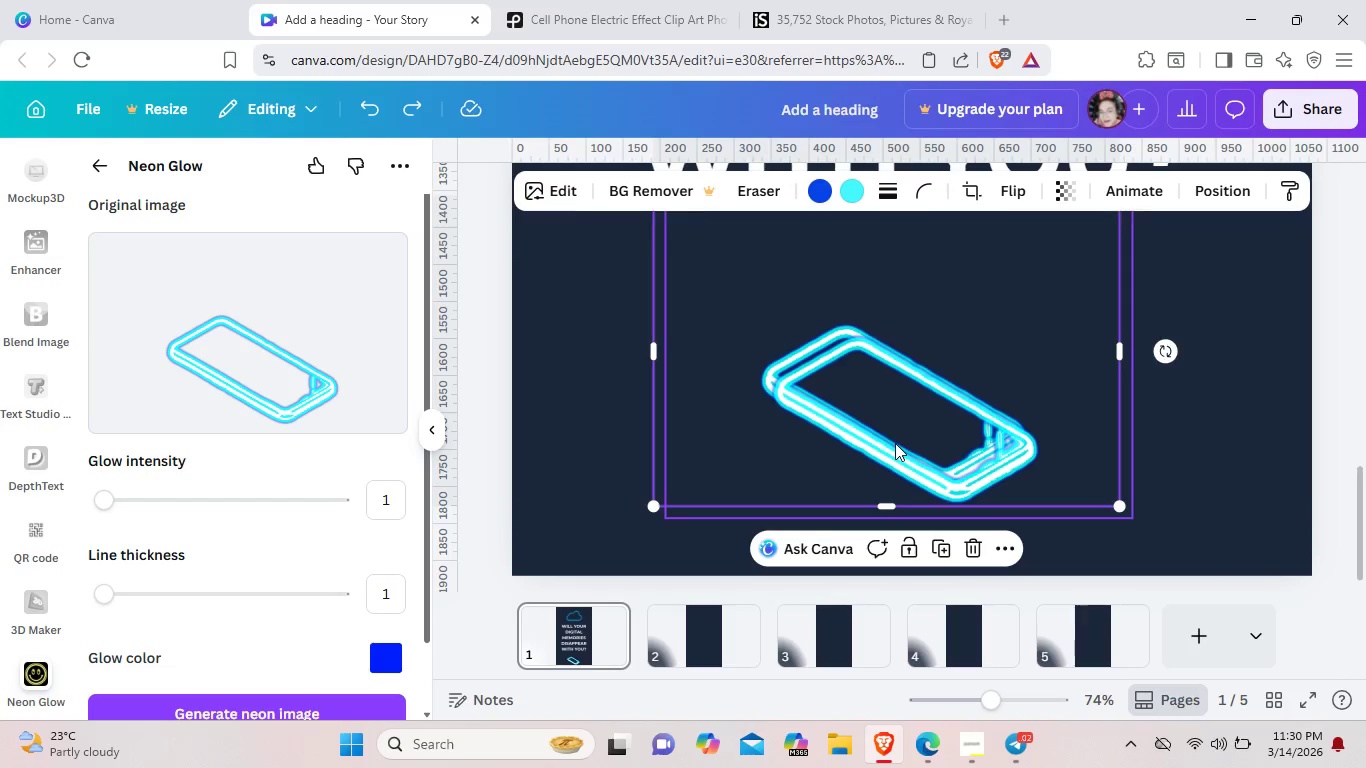 
left_click([895, 443])
 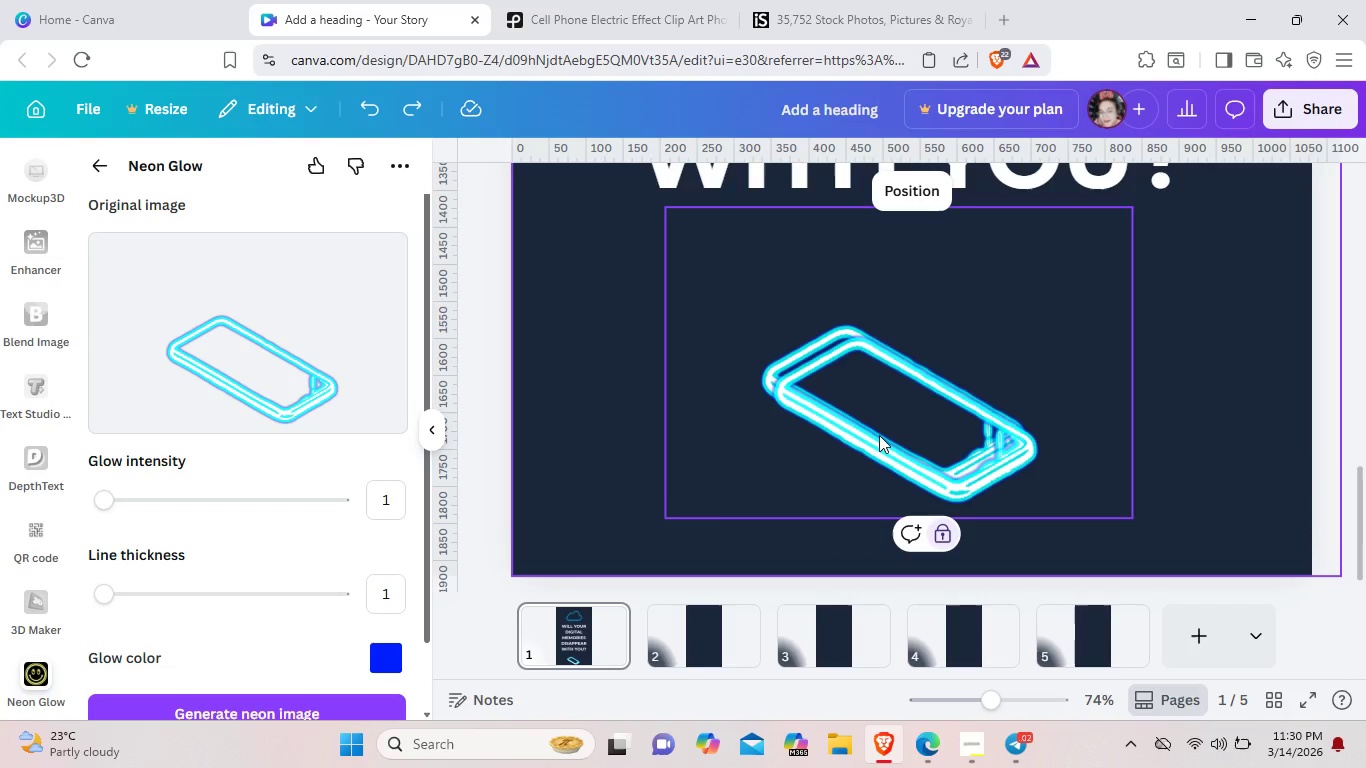 
left_click_drag(start_coordinate=[879, 435], to_coordinate=[1116, 354])
 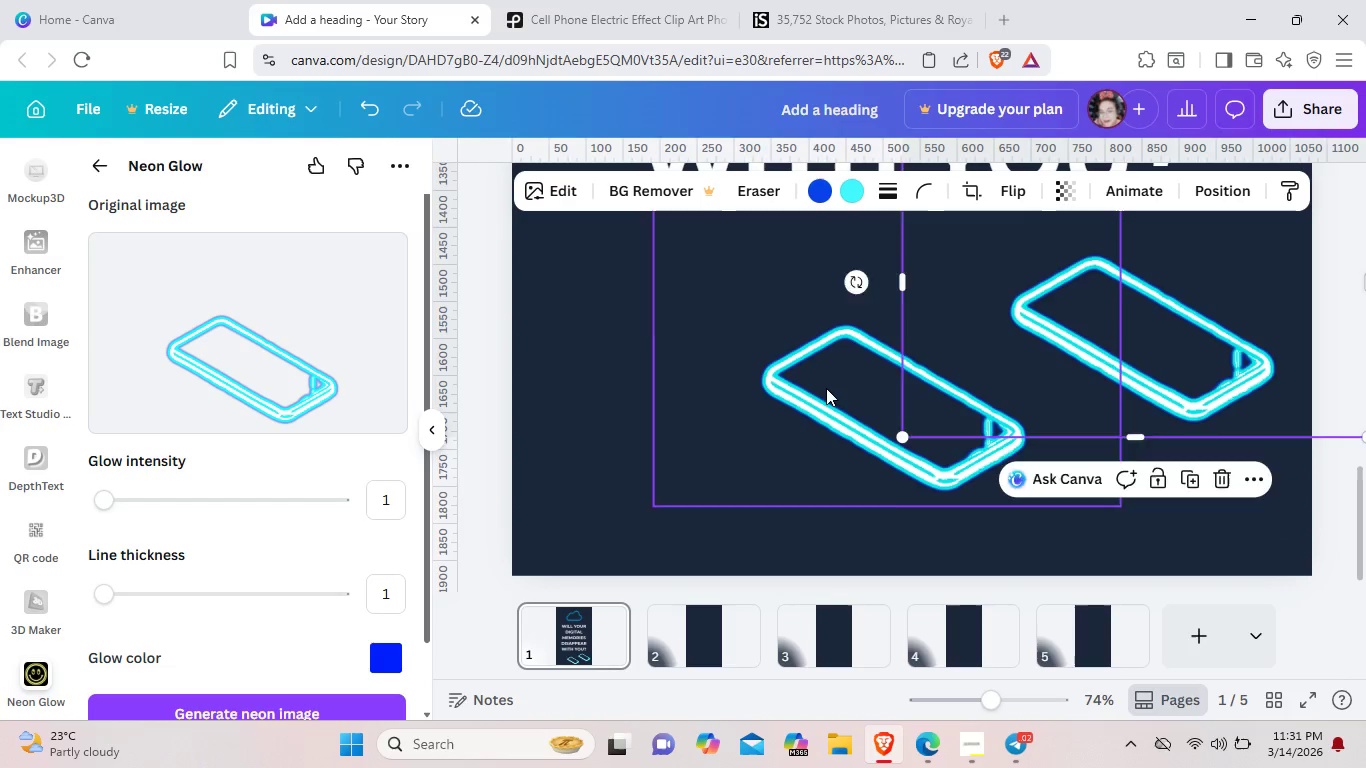 
left_click([826, 388])
 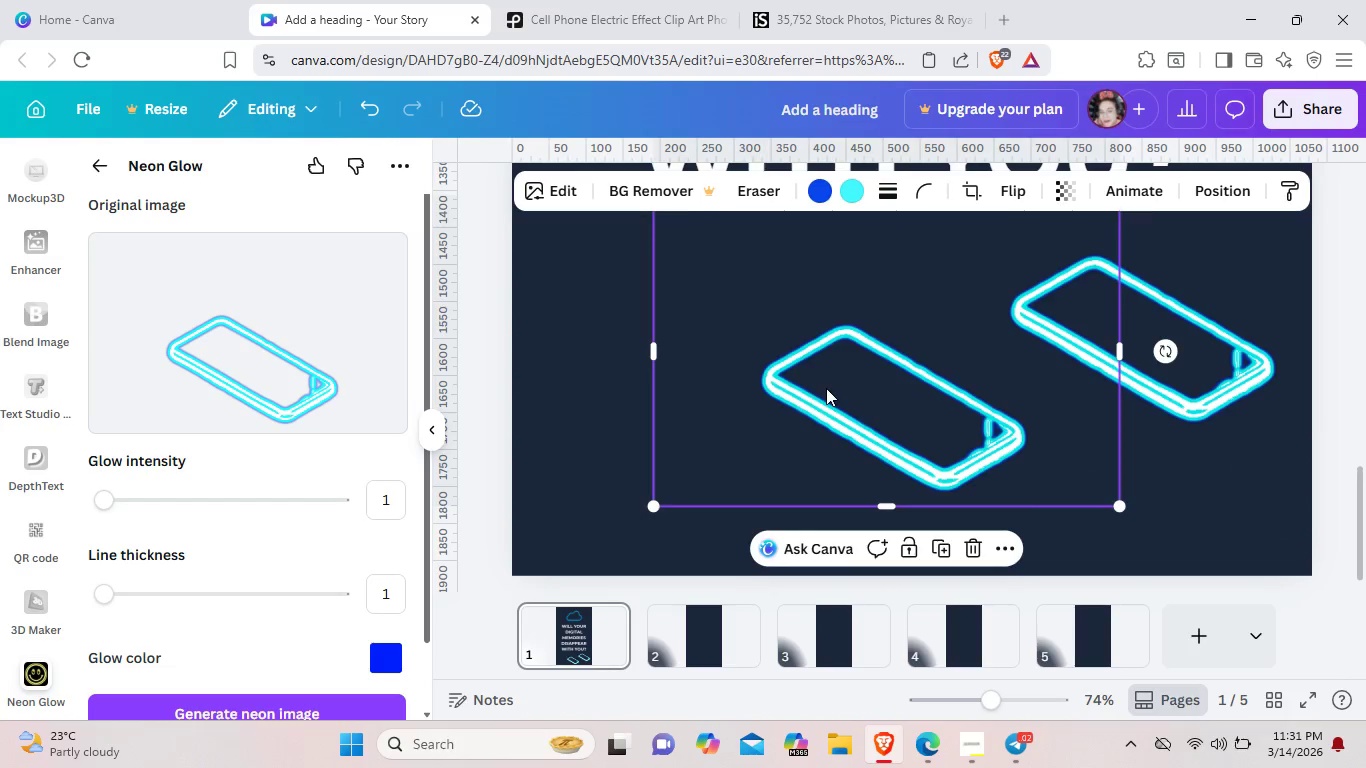 
key(Backspace)
 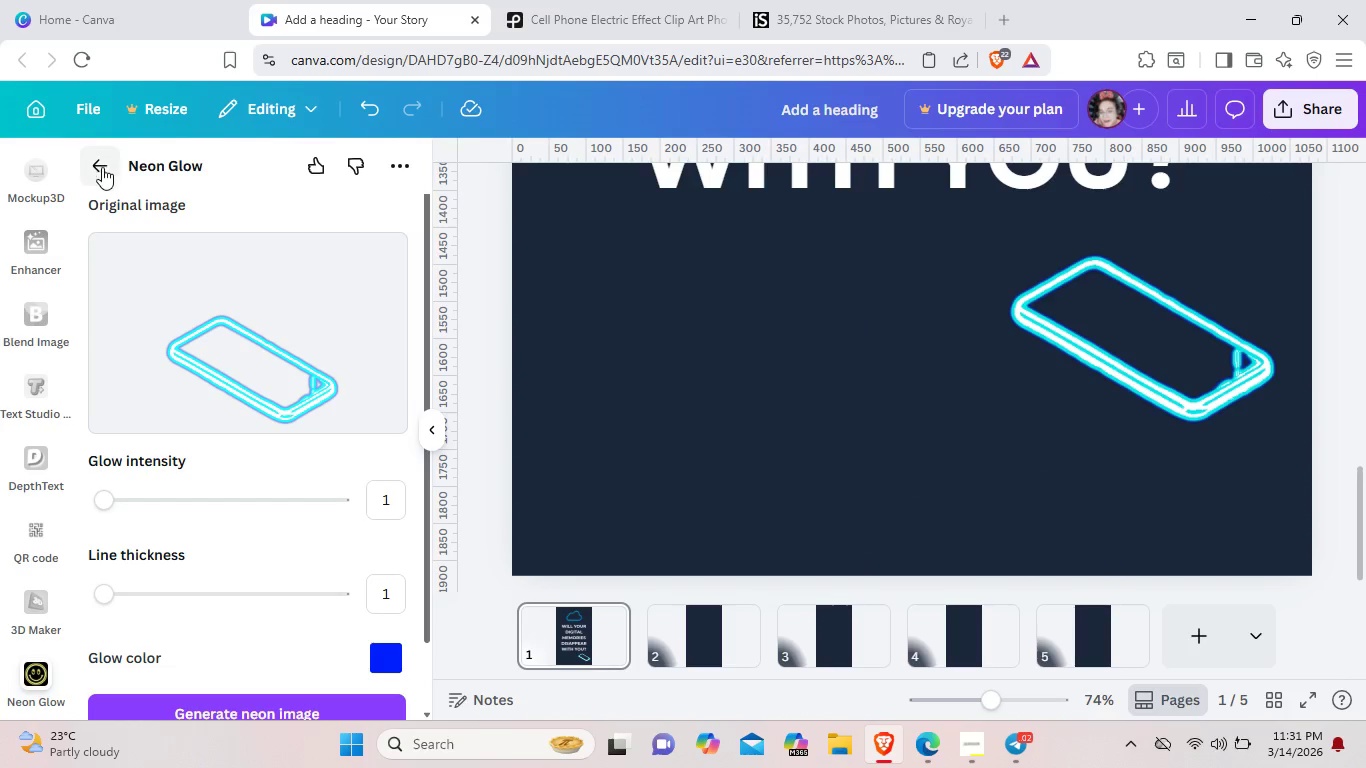 
left_click([102, 167])
 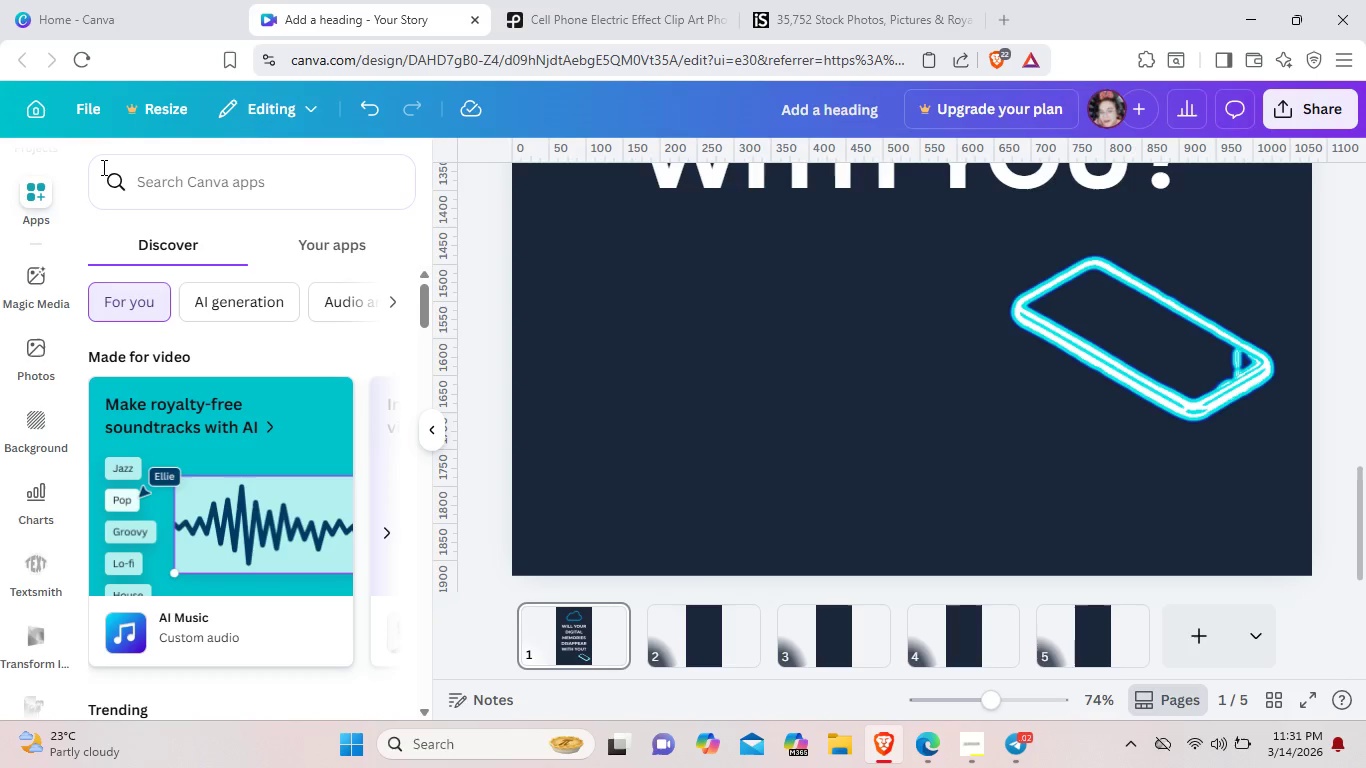 
left_click([296, 257])
 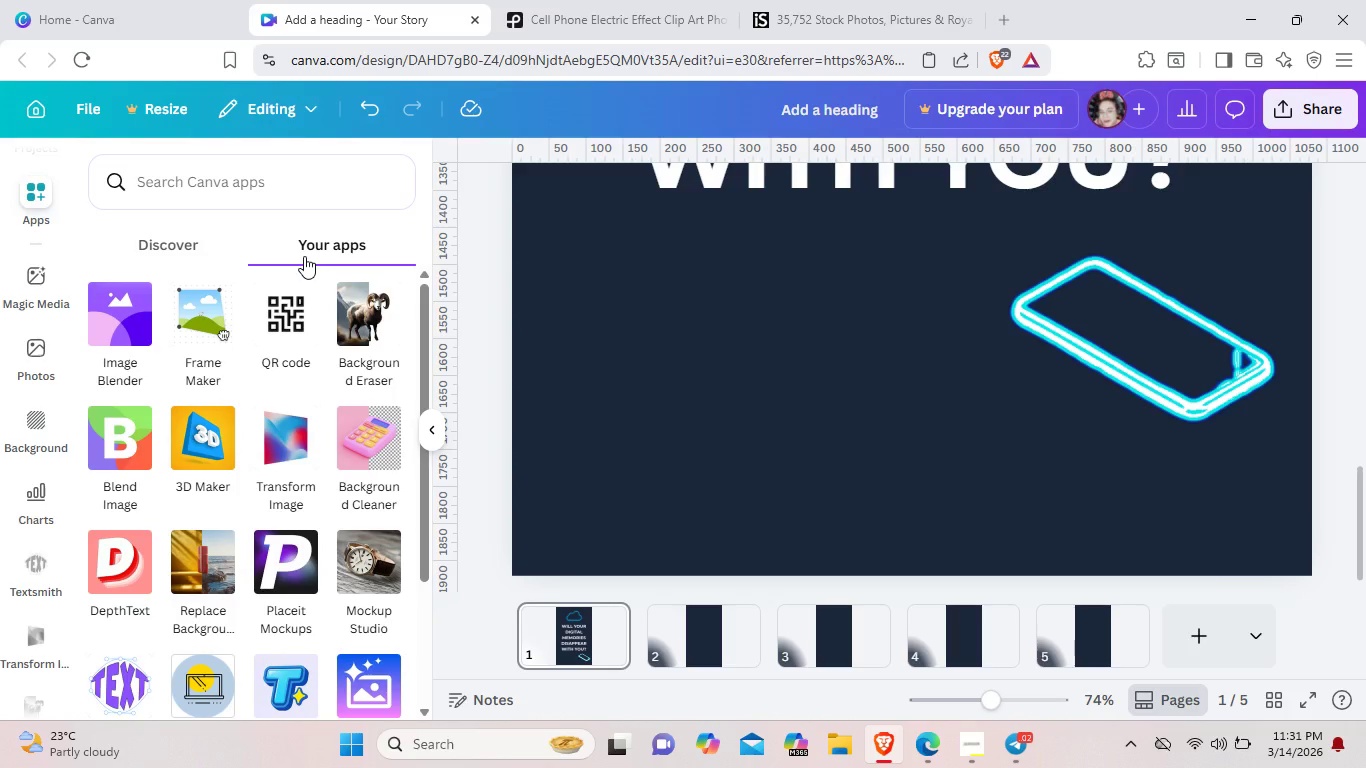 
scroll: coordinate [141, 526], scroll_direction: down, amount: 2.0
 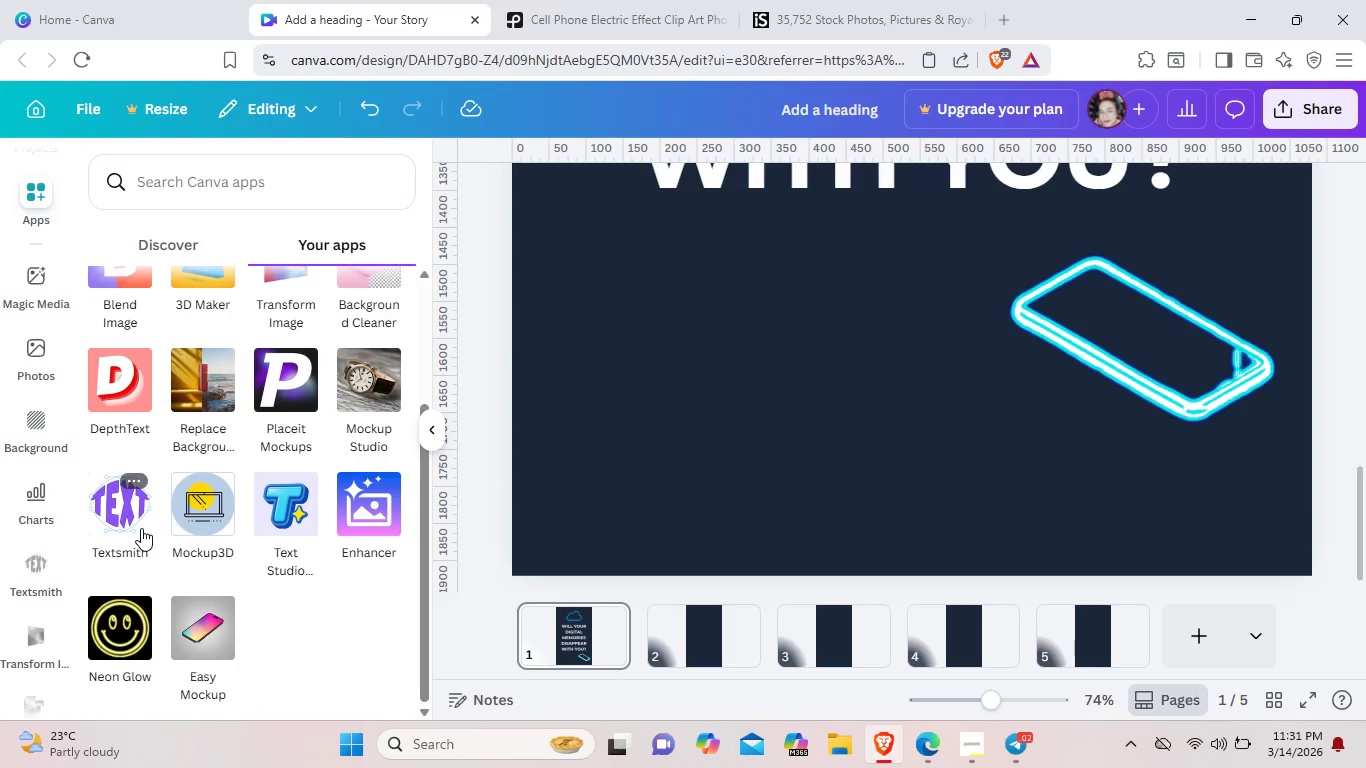 
scroll: coordinate [141, 497], scroll_direction: up, amount: 4.0
 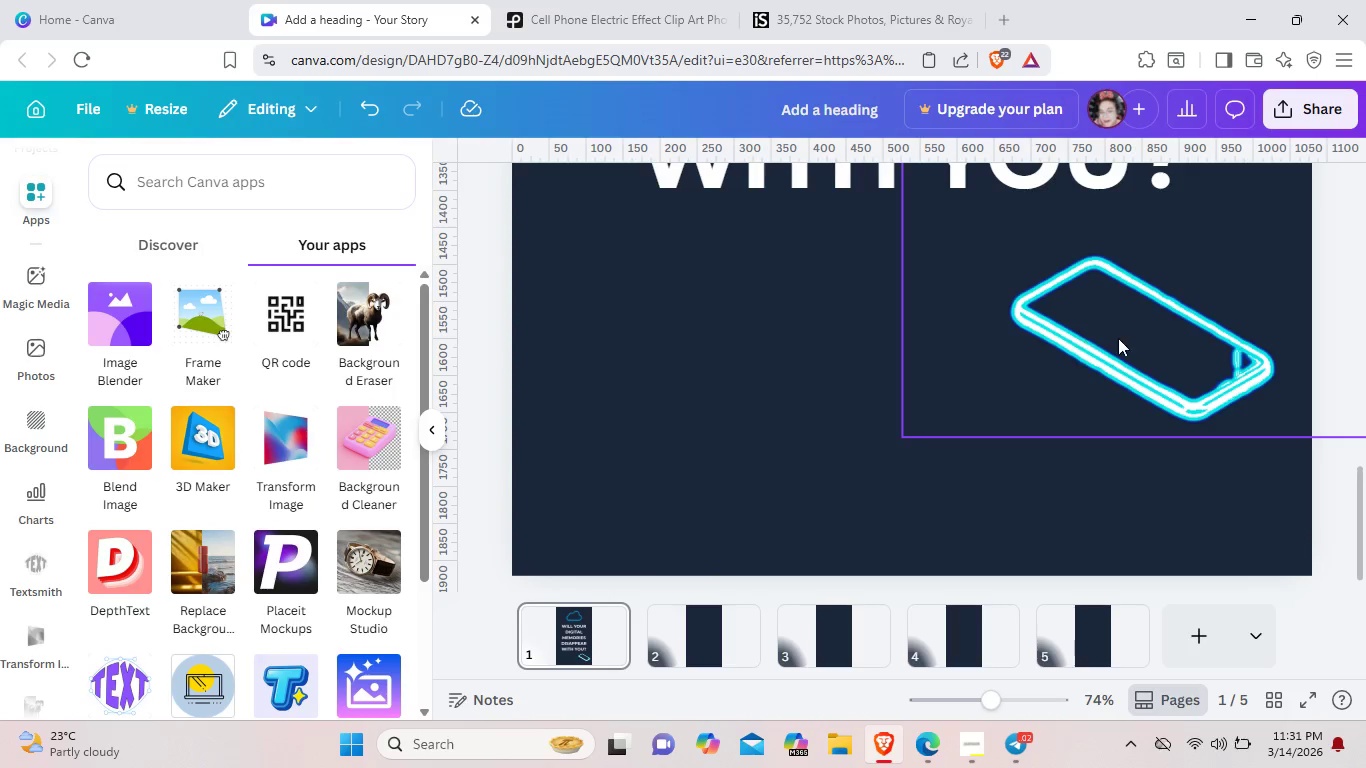 
left_click_drag(start_coordinate=[1133, 370], to_coordinate=[995, 415])
 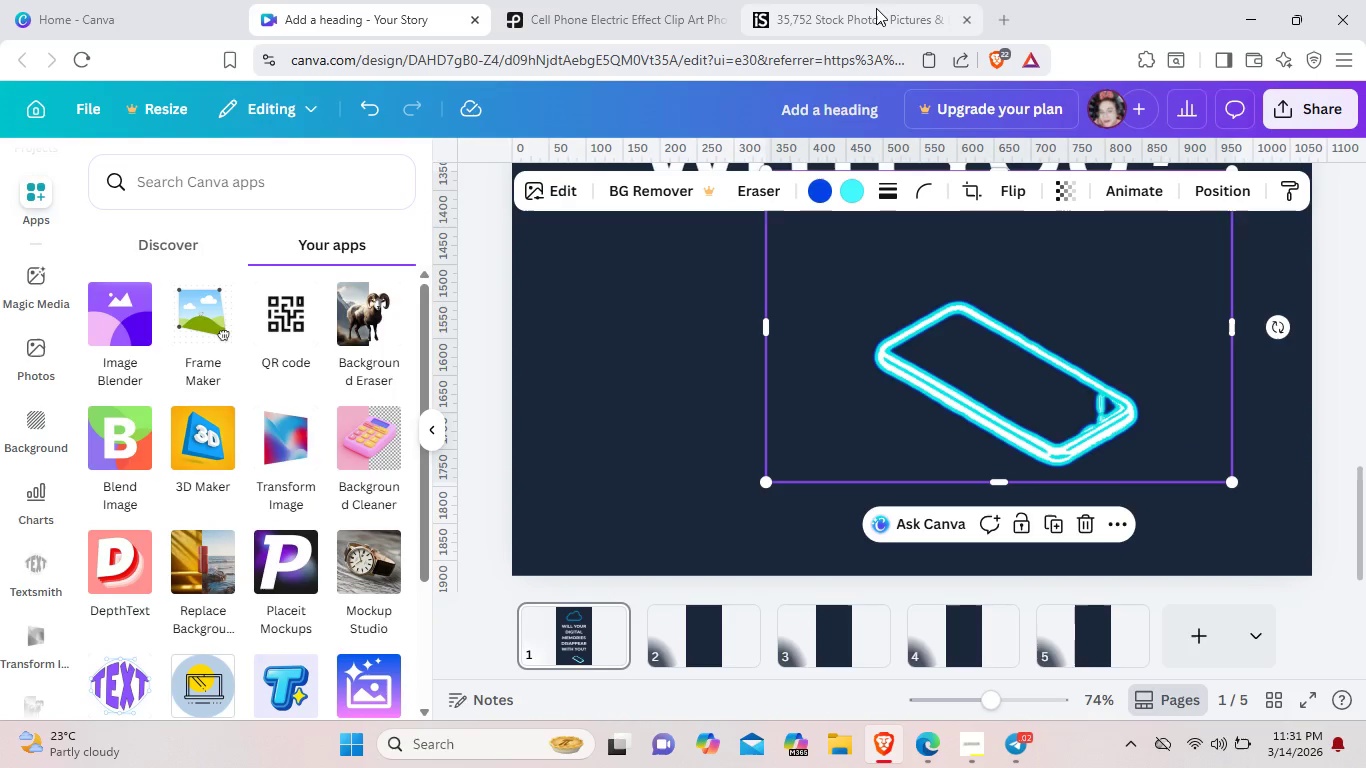 
left_click([866, 10])
 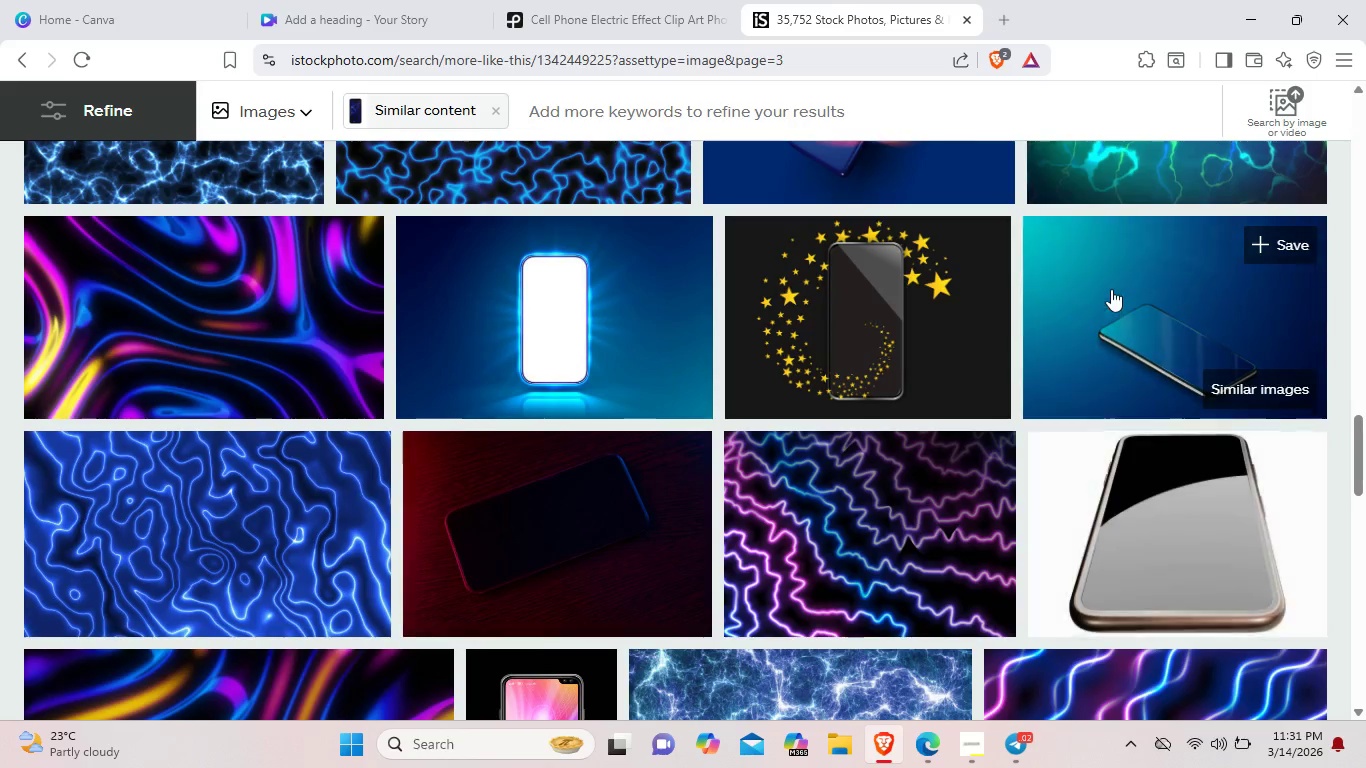 
right_click([1111, 283])
 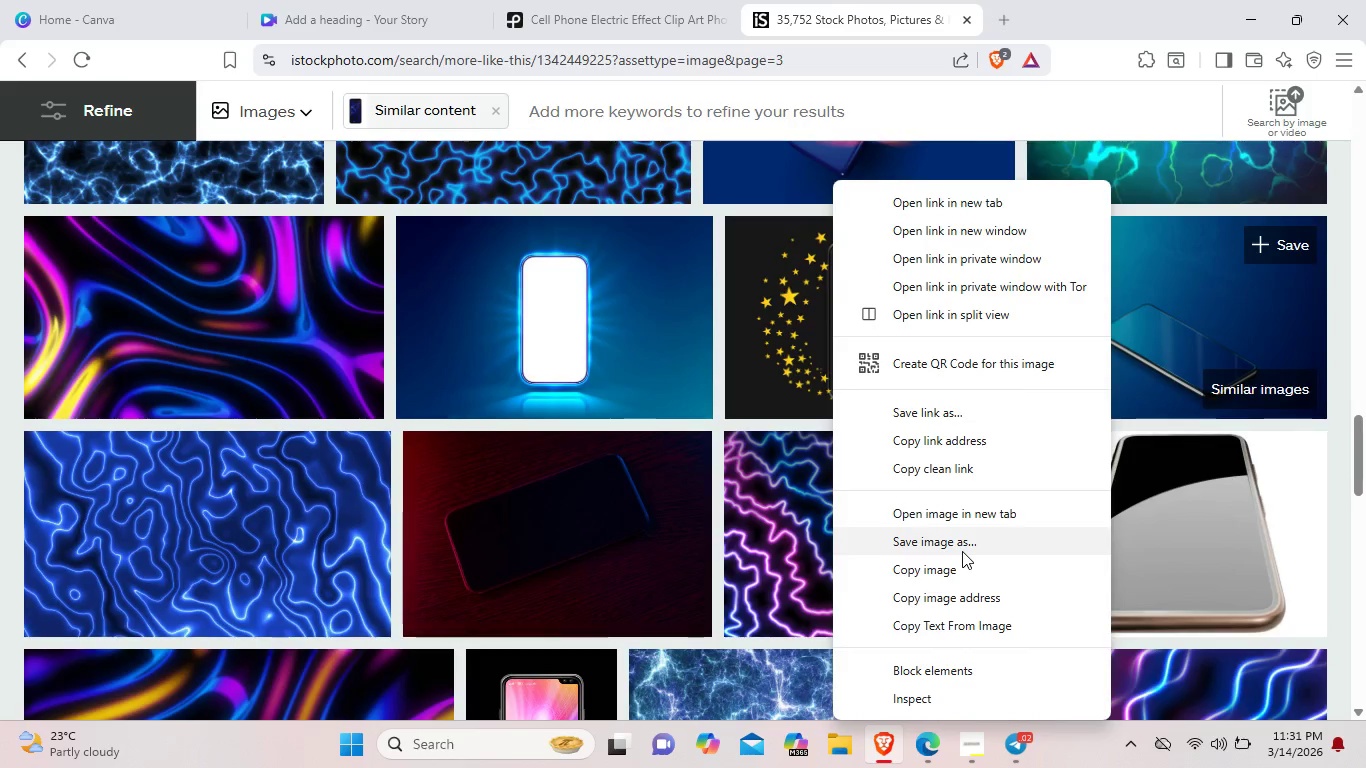 
left_click([961, 565])
 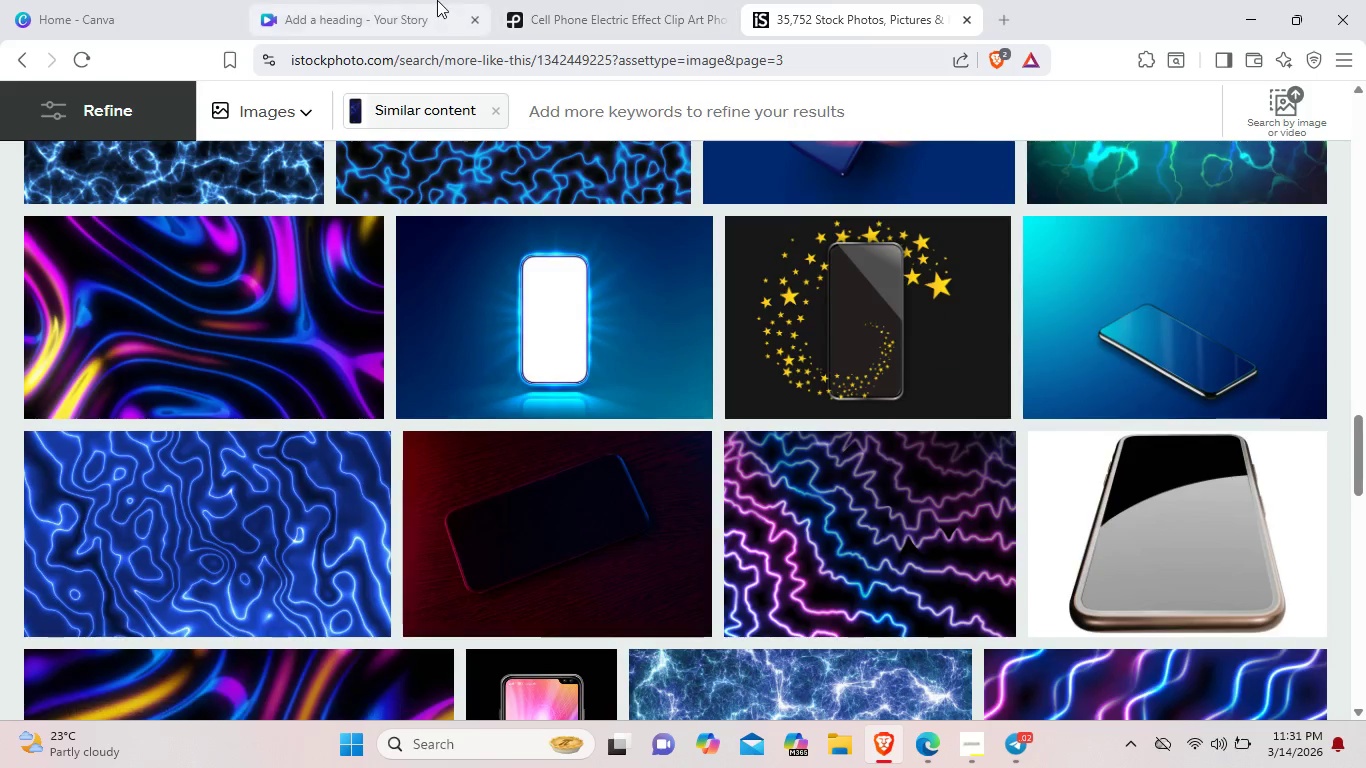 
left_click([437, 0])
 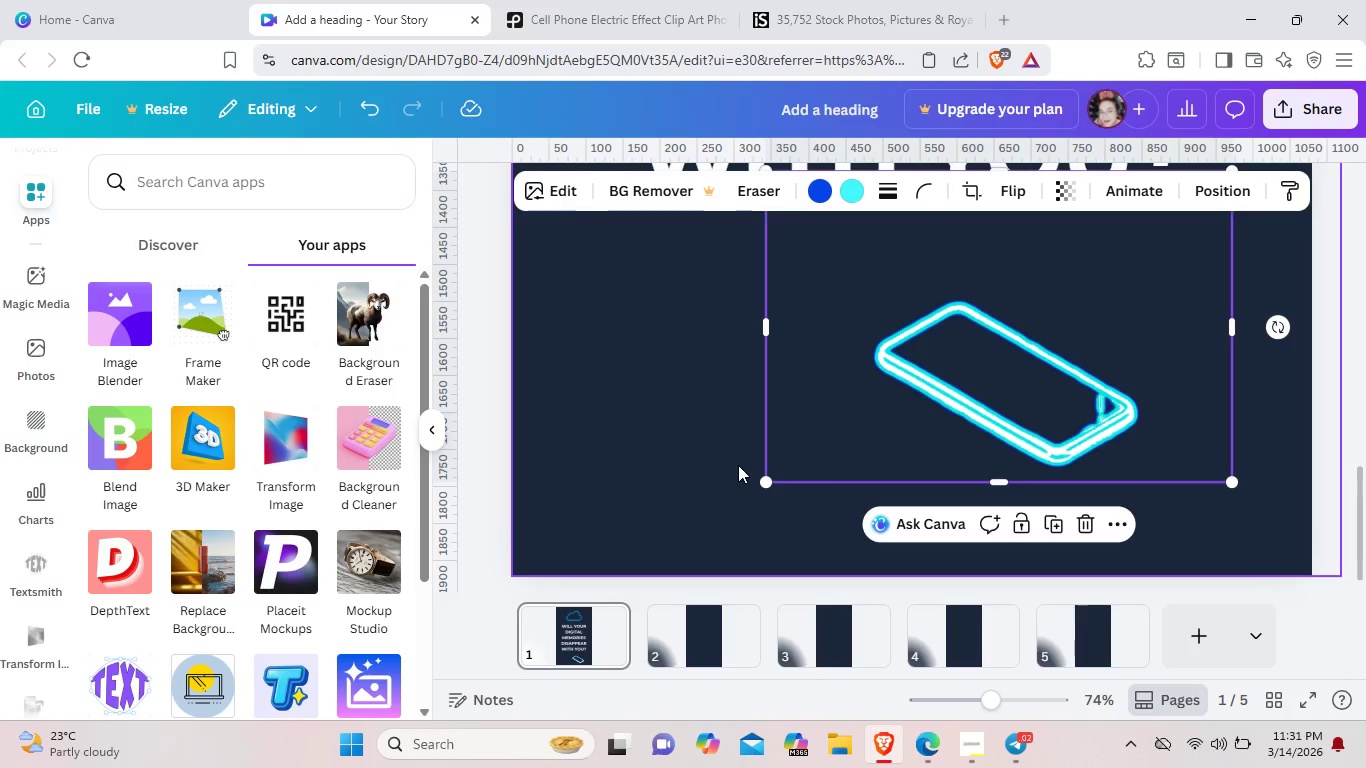 
key(Control+V)
 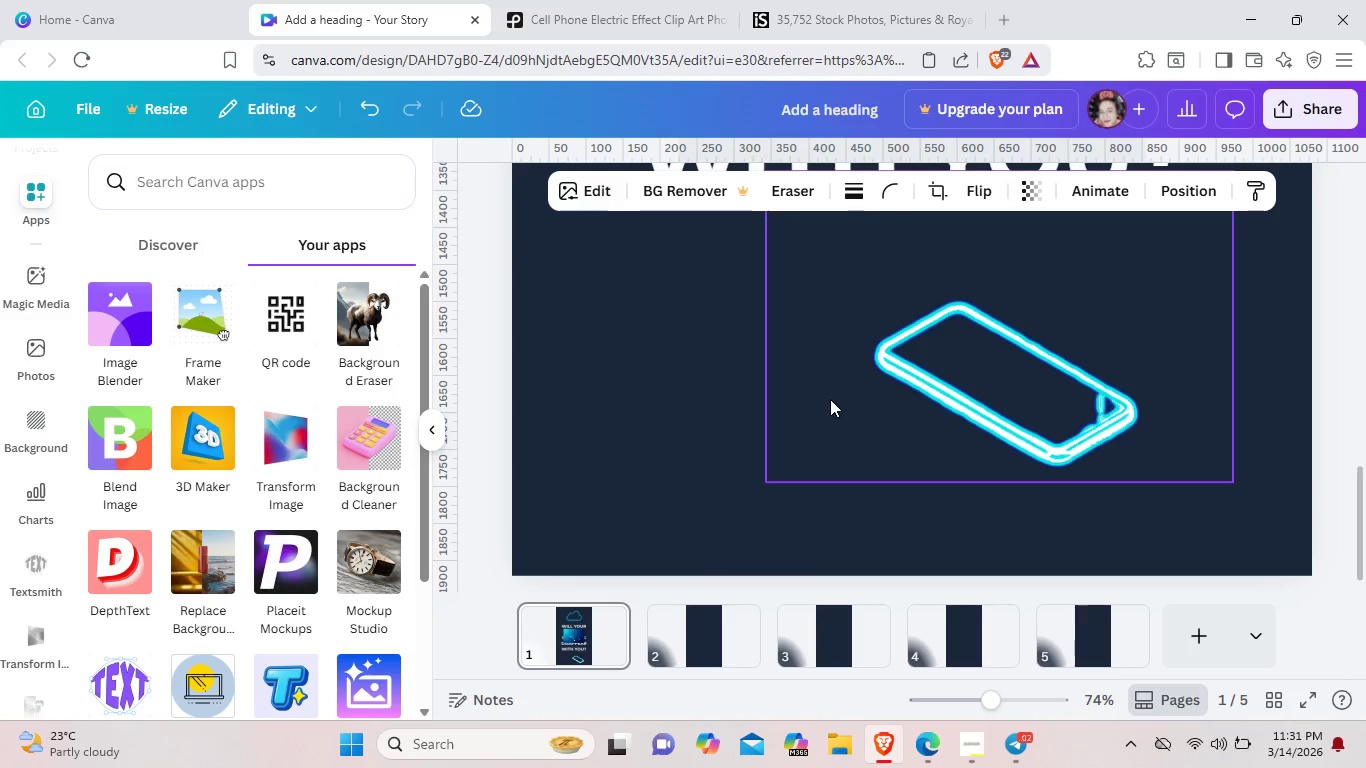 
scroll: coordinate [811, 421], scroll_direction: up, amount: 3.0
 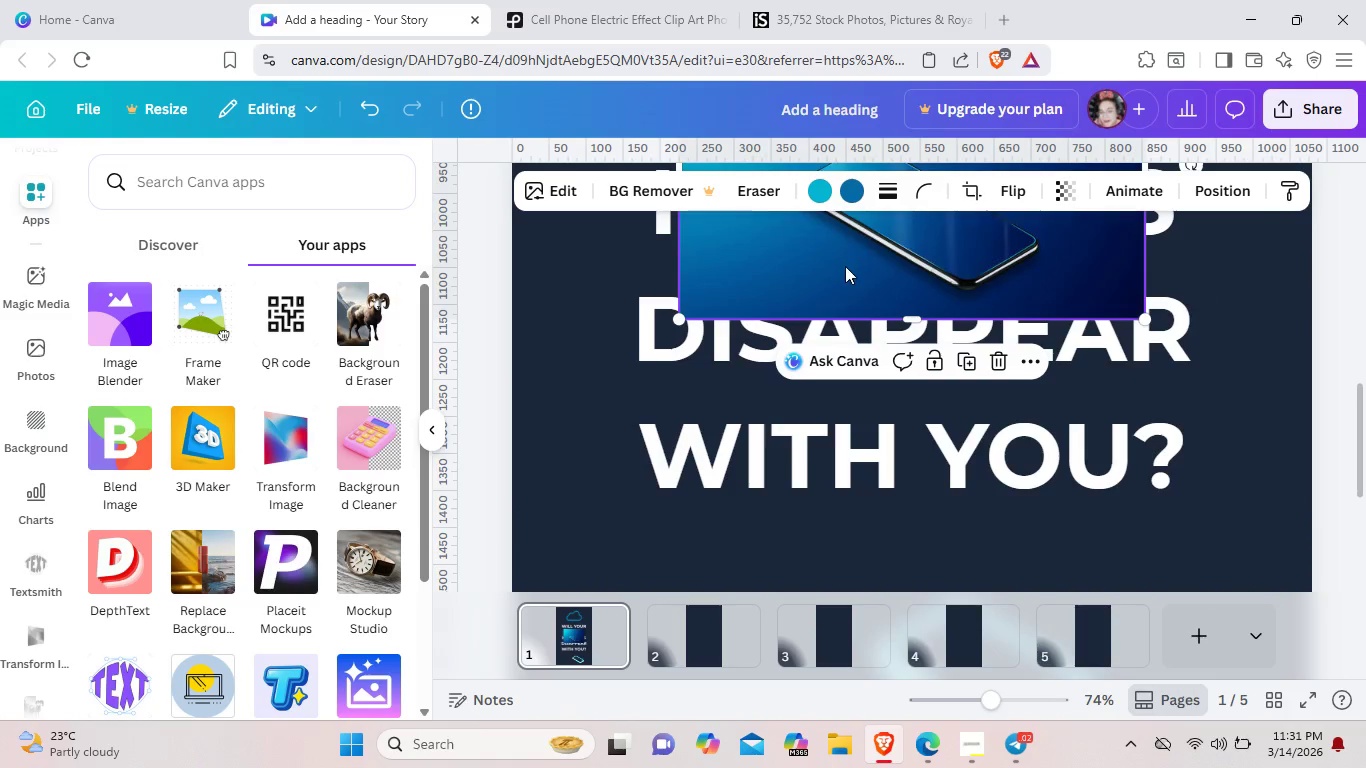 
left_click_drag(start_coordinate=[845, 260], to_coordinate=[841, 665])
 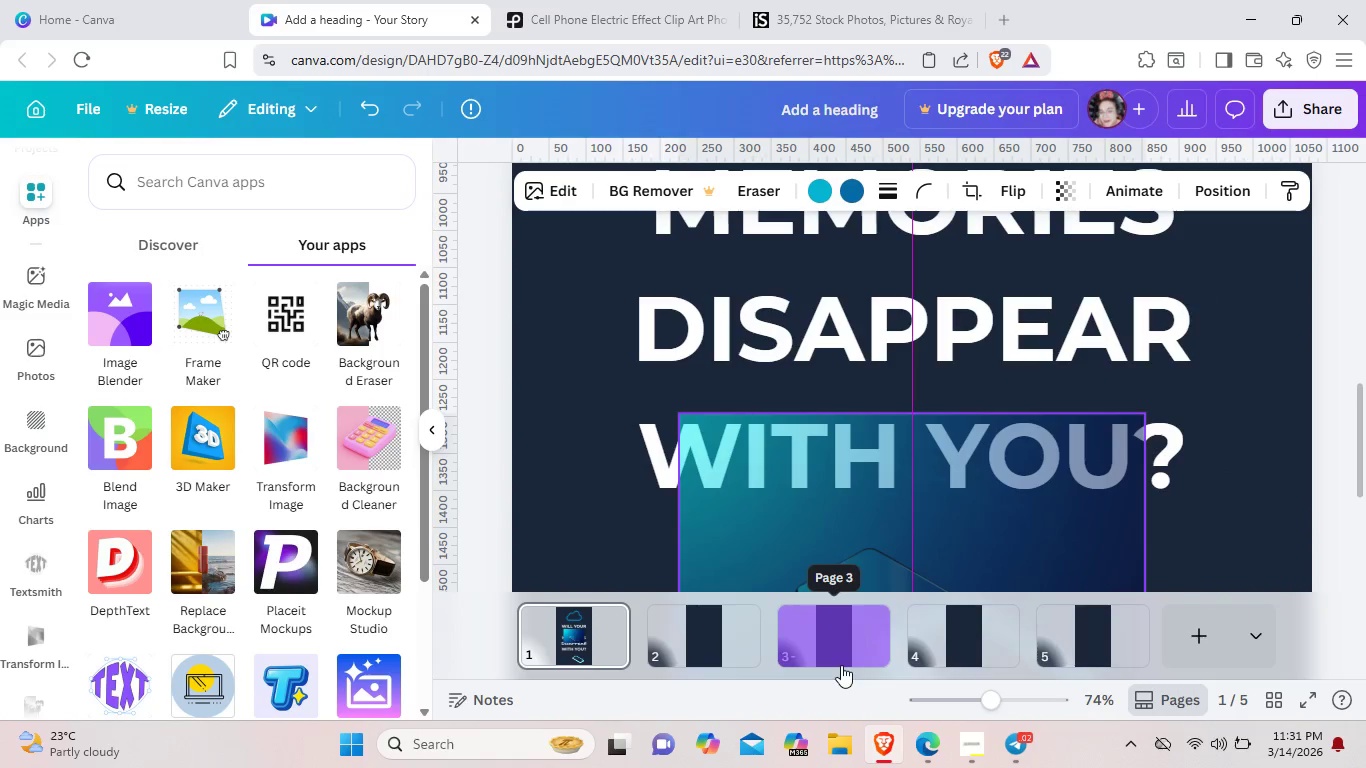 
scroll: coordinate [841, 665], scroll_direction: down, amount: 3.0
 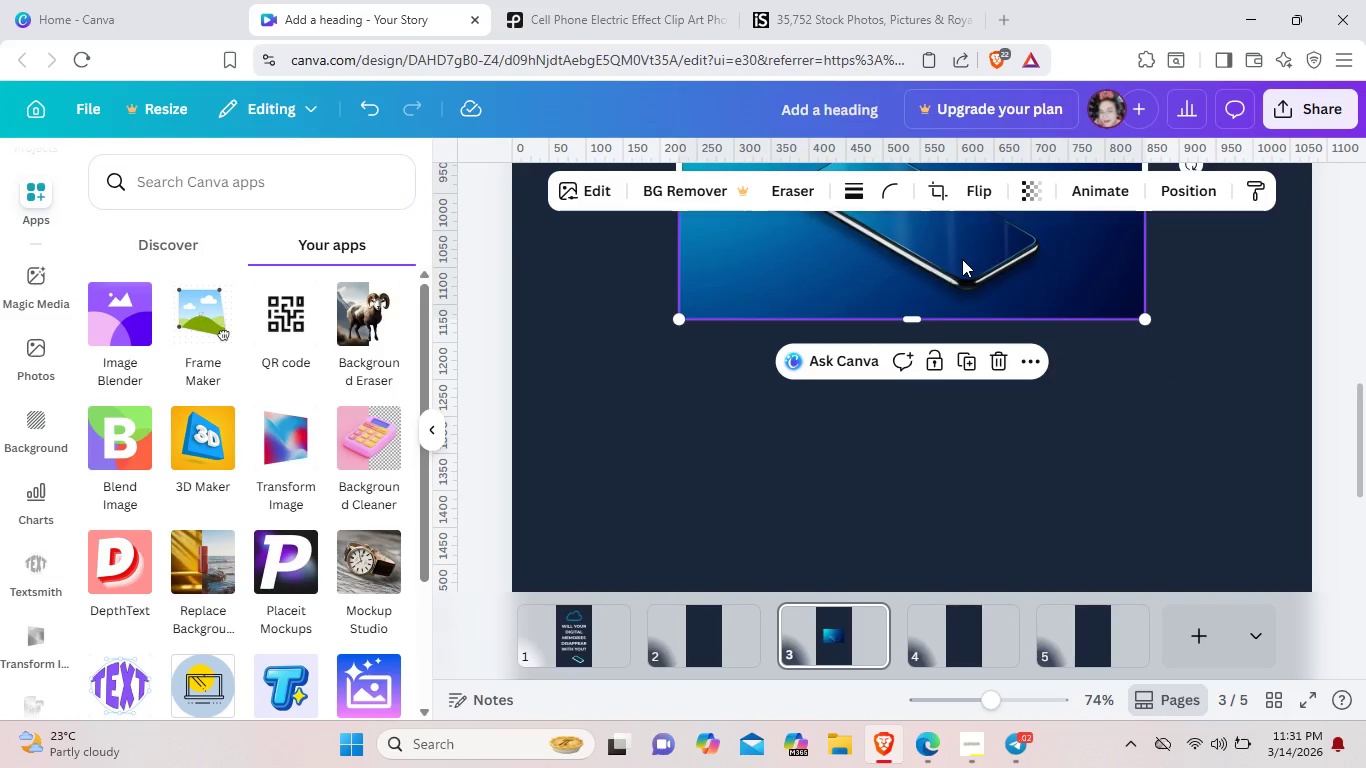 
left_click_drag(start_coordinate=[948, 274], to_coordinate=[929, 429])
 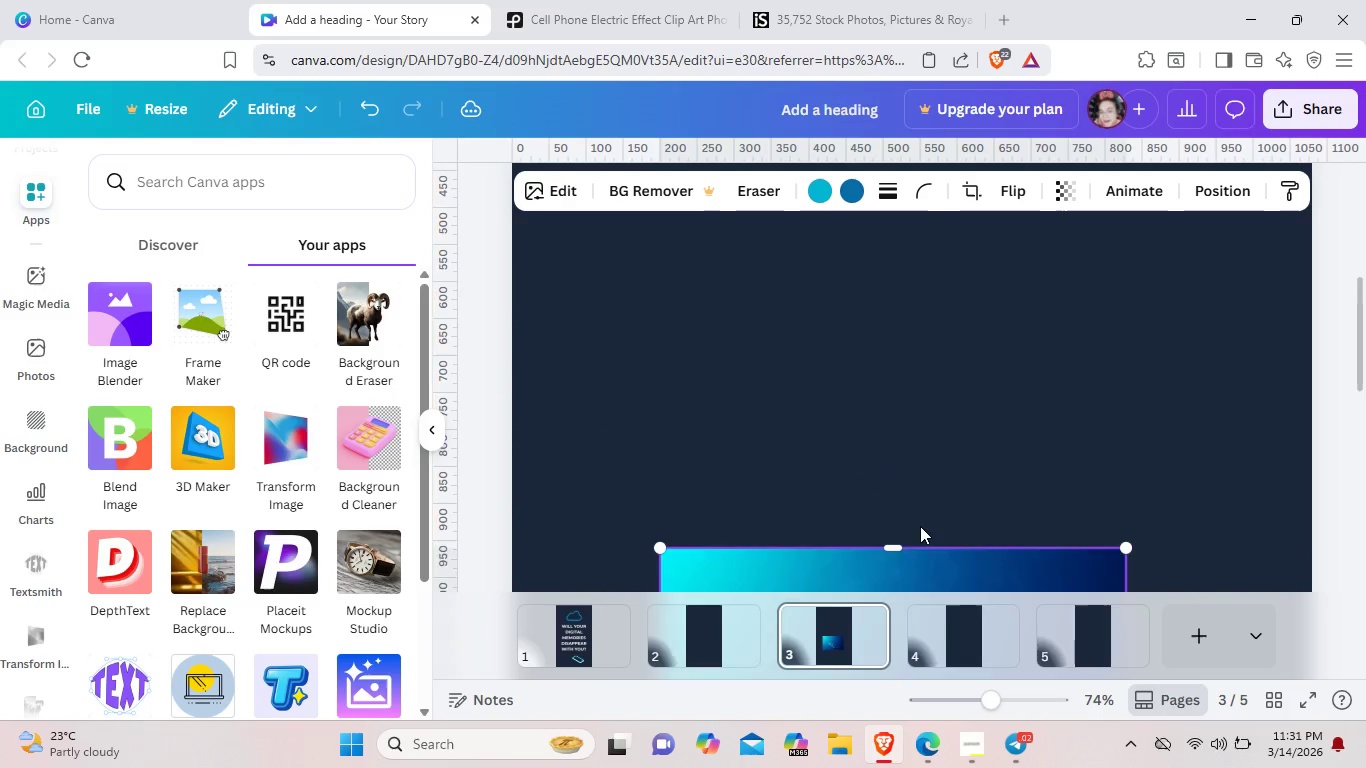 
scroll: coordinate [920, 526], scroll_direction: up, amount: 3.0
 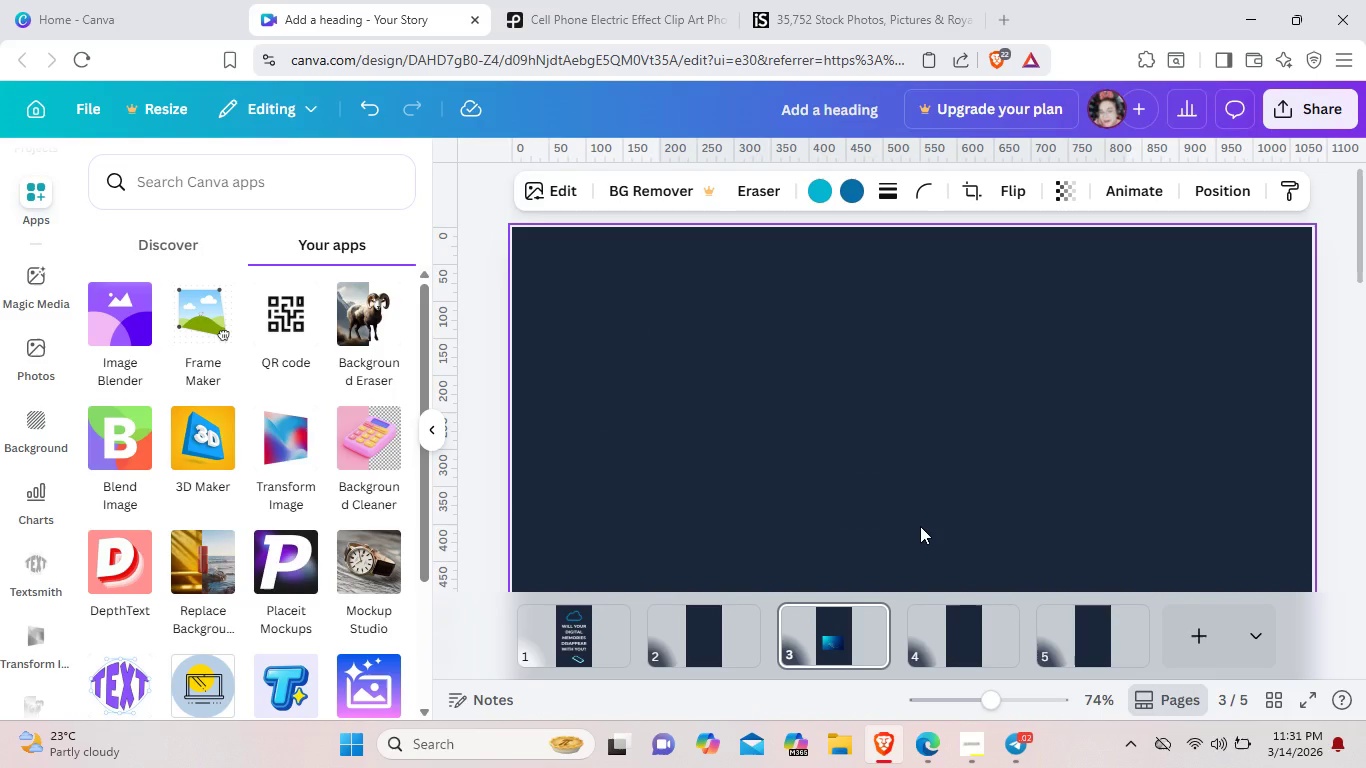 
scroll: coordinate [920, 526], scroll_direction: down, amount: 9.0
 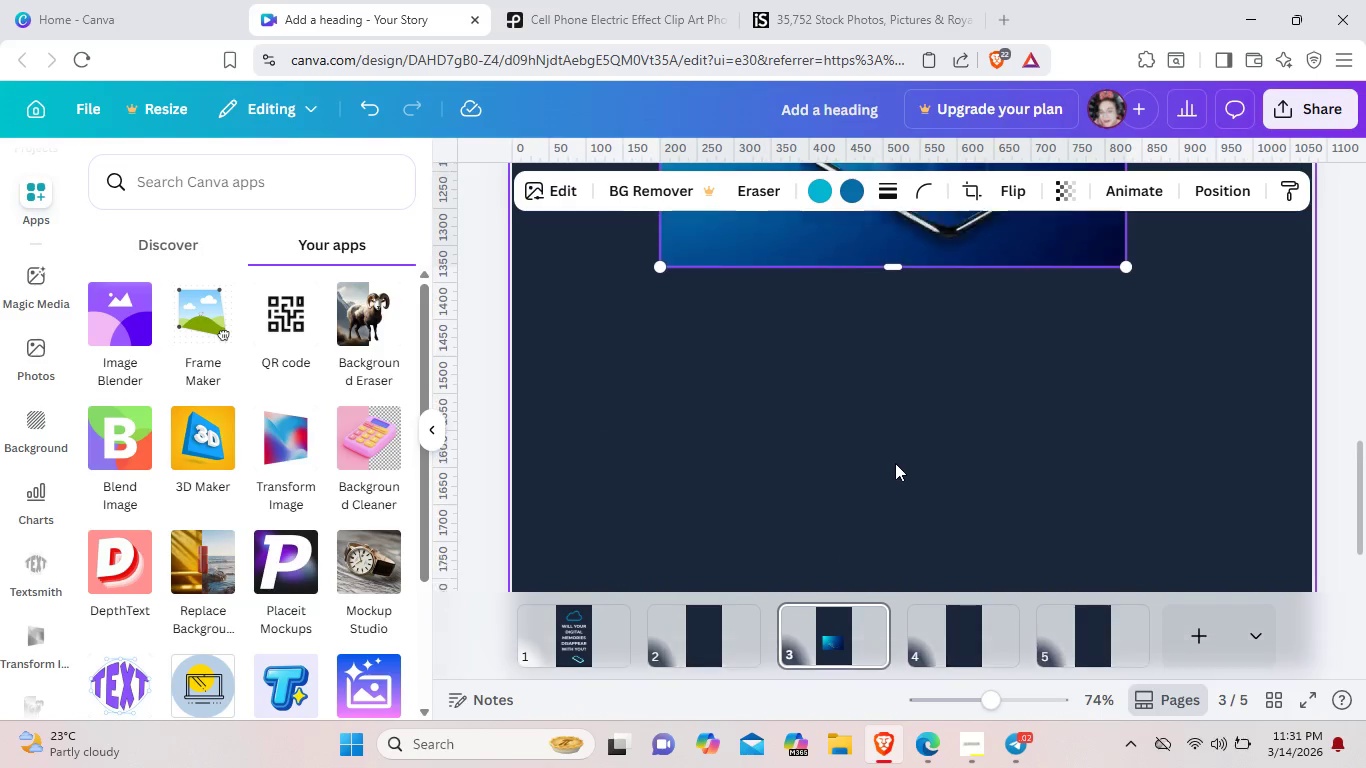 
left_click_drag(start_coordinate=[935, 382], to_coordinate=[603, 638])
 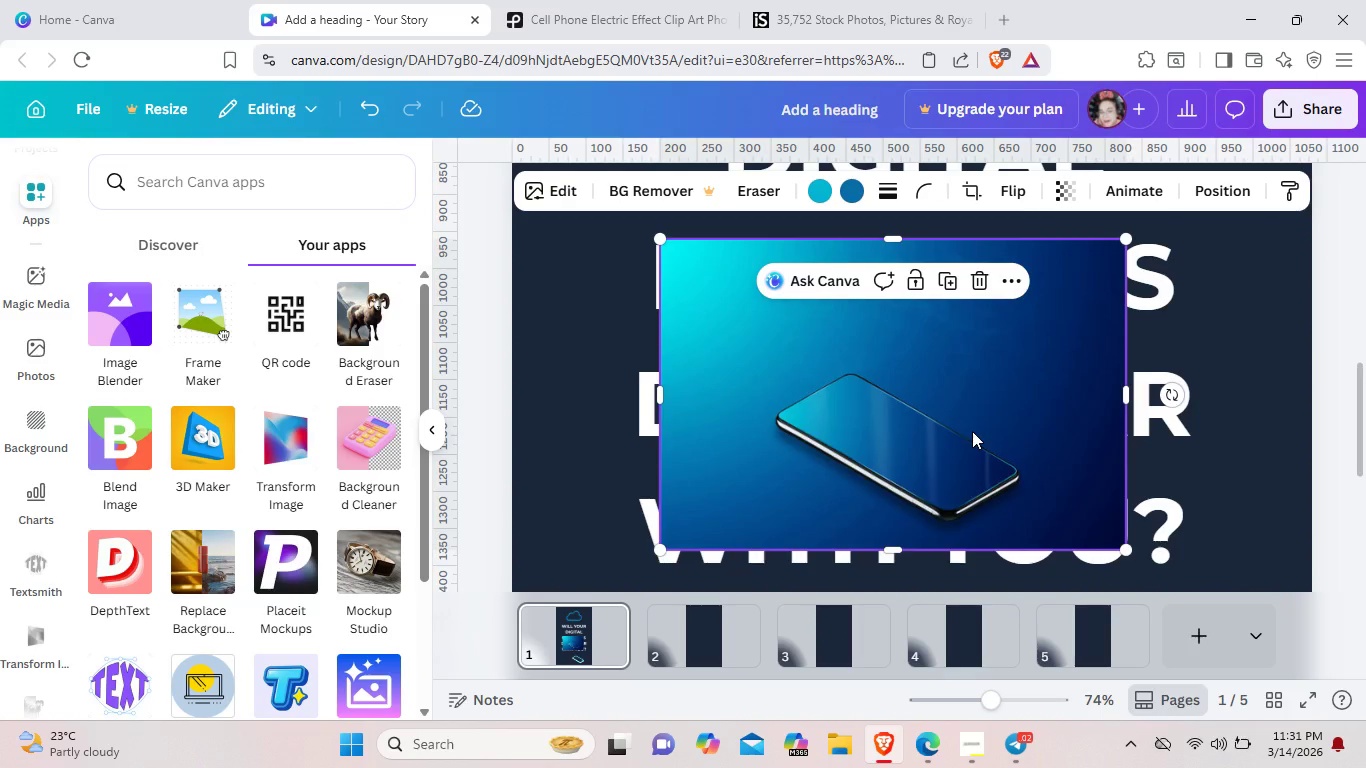 
scroll: coordinate [895, 463], scroll_direction: up, amount: 3.0
 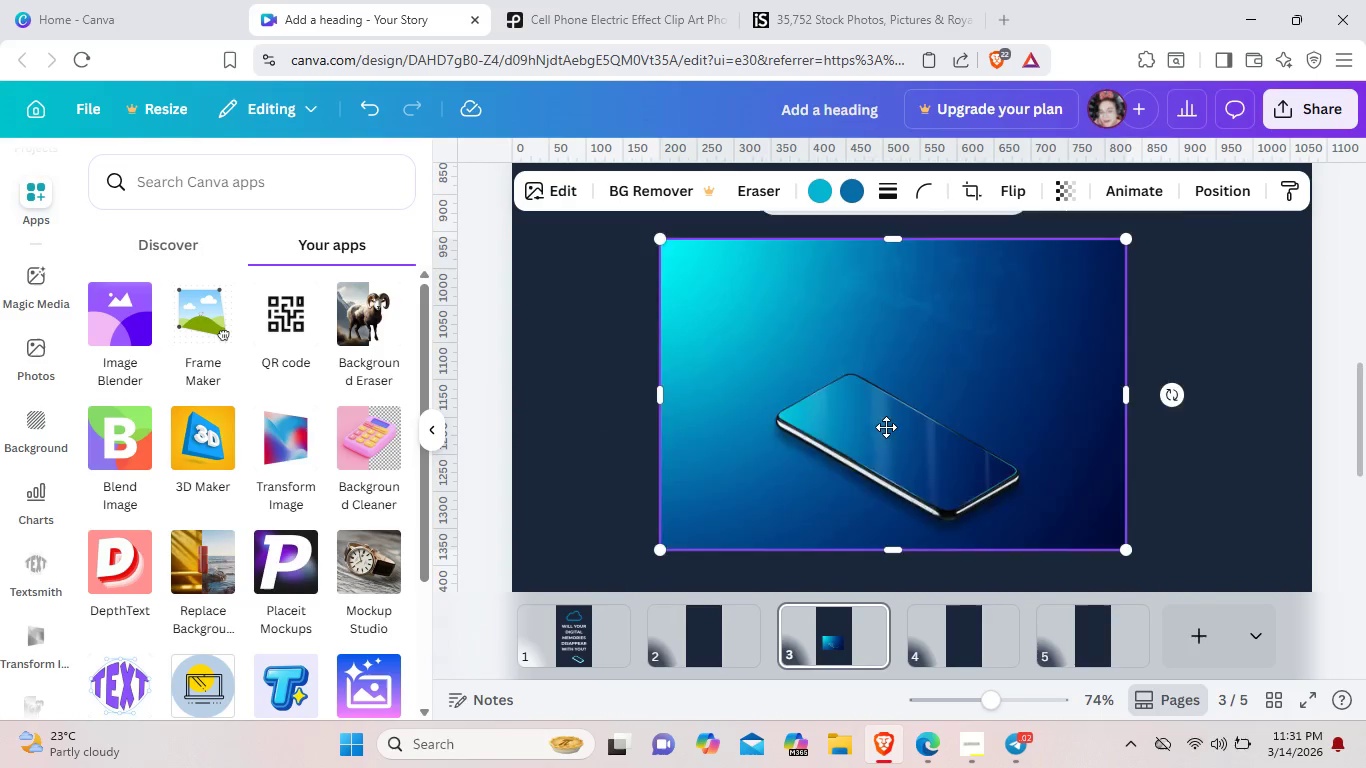 
scroll: coordinate [972, 431], scroll_direction: down, amount: 3.0
 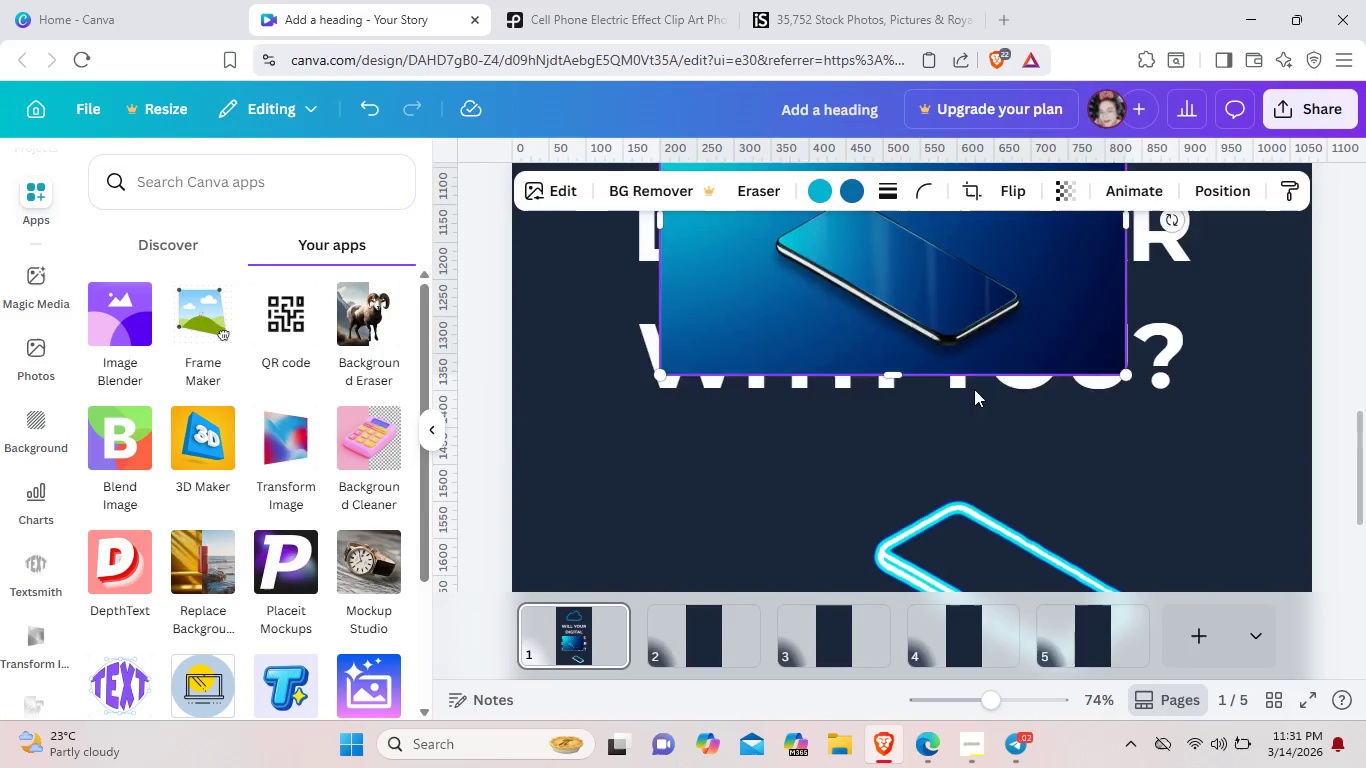 
left_click_drag(start_coordinate=[978, 334], to_coordinate=[969, 573])
 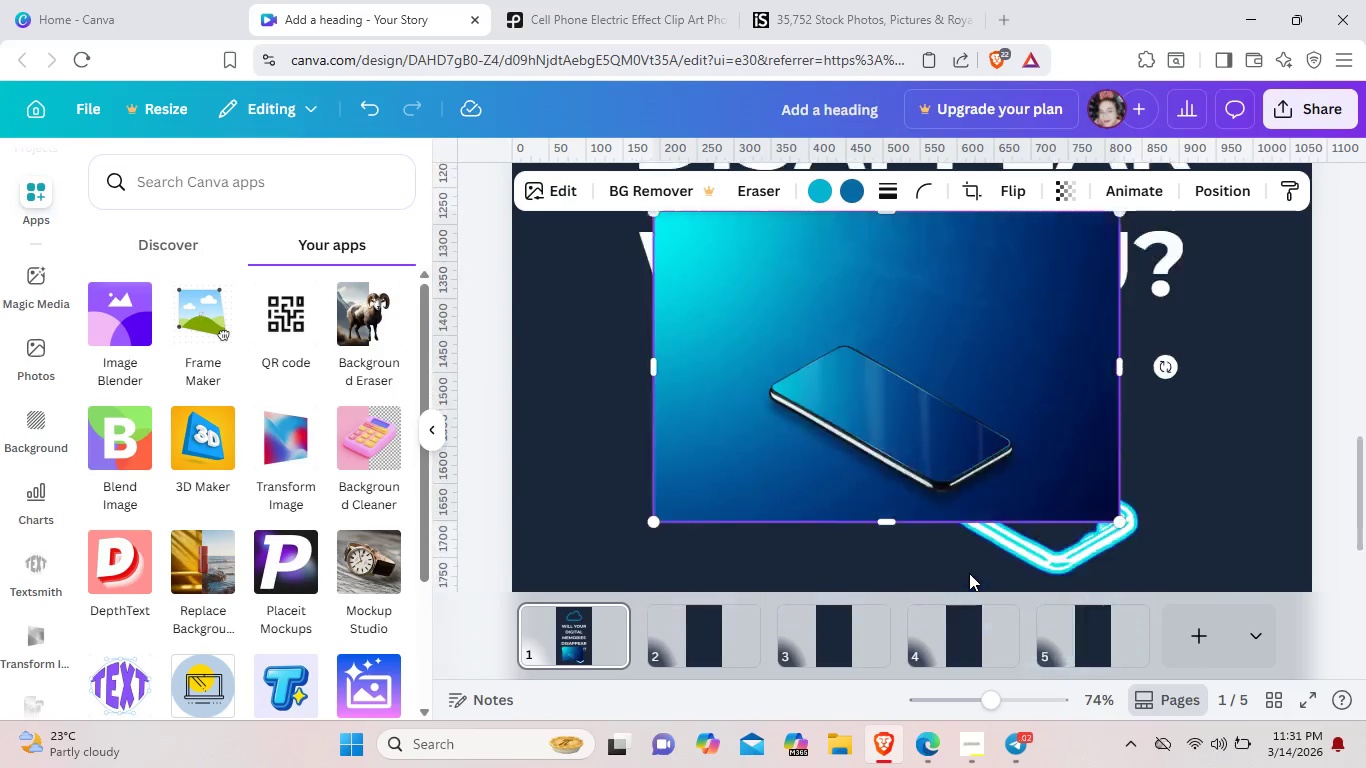 
scroll: coordinate [969, 573], scroll_direction: down, amount: 3.0
 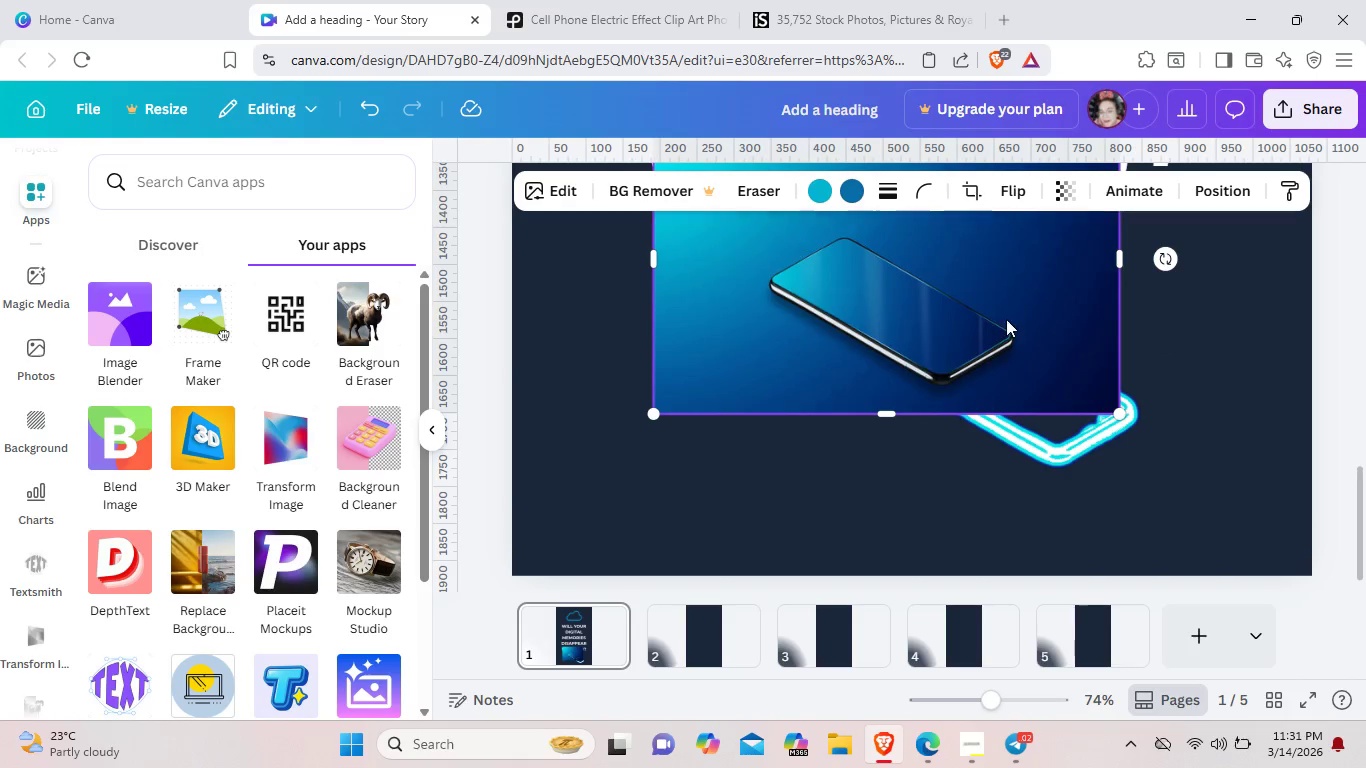 
left_click_drag(start_coordinate=[1006, 319], to_coordinate=[990, 441])
 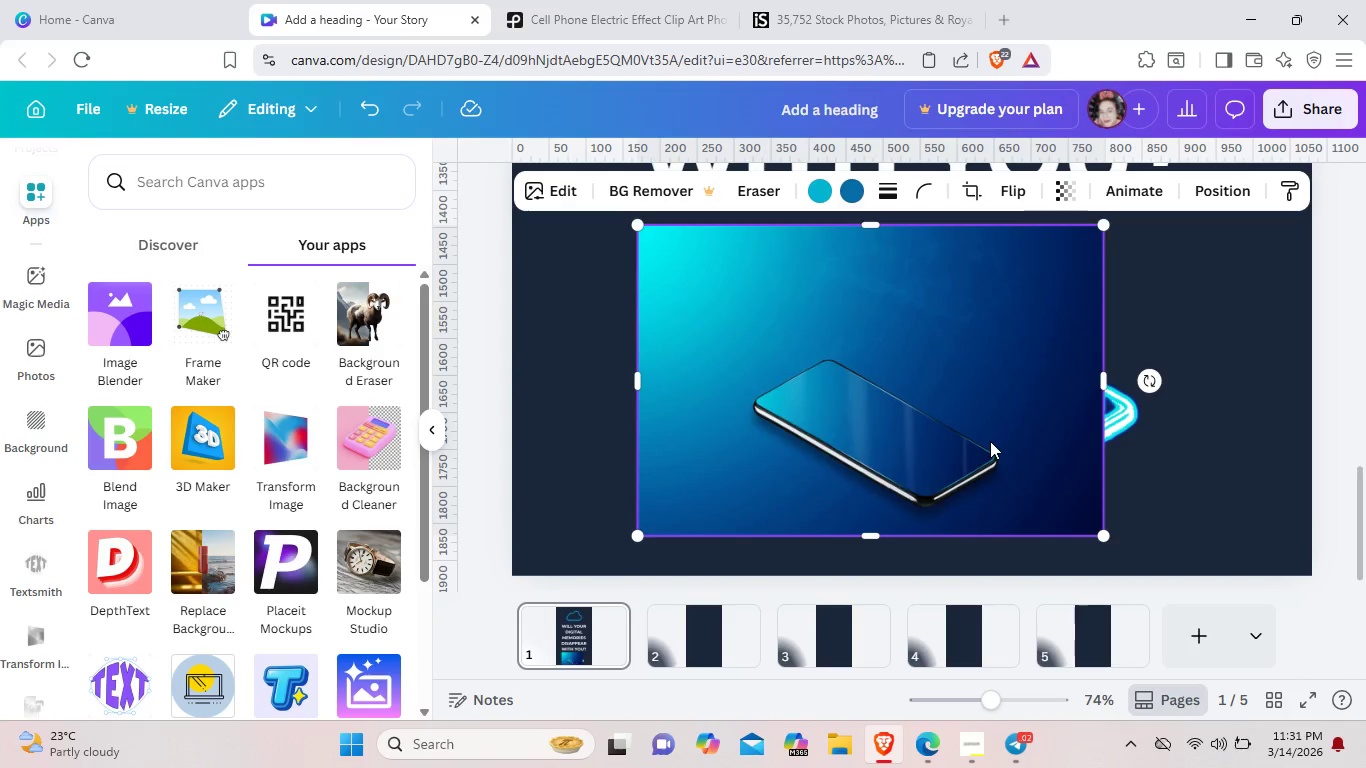 
right_click([990, 441])
 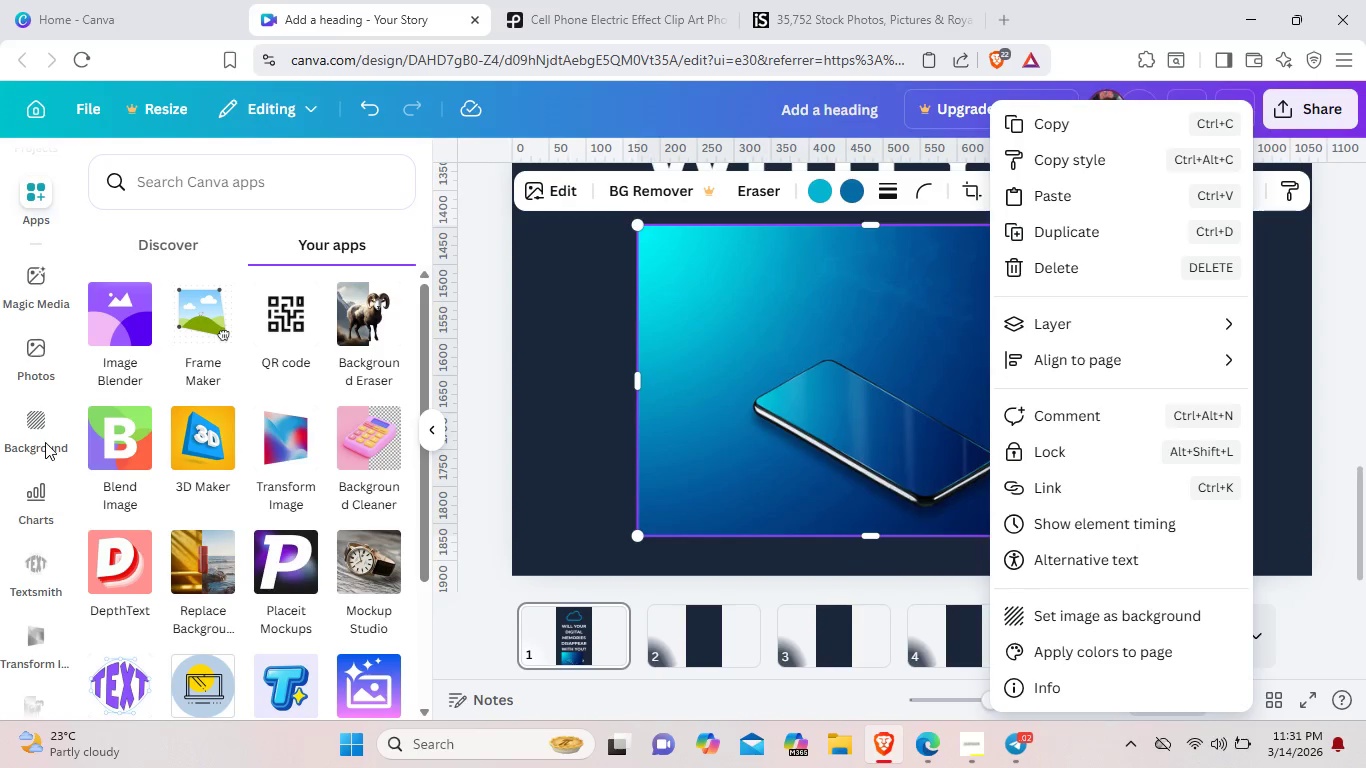 
wait(5.41)
 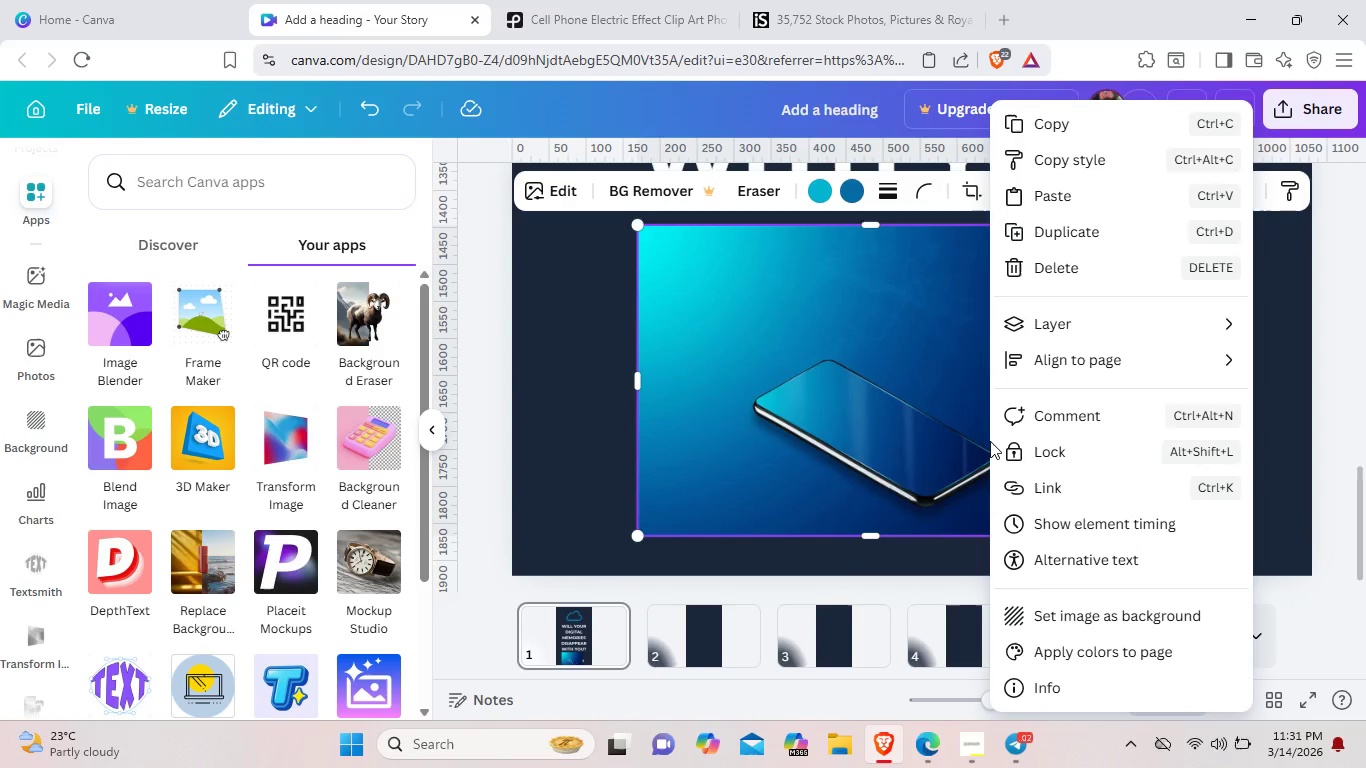 
scroll: coordinate [406, 471], scroll_direction: down, amount: 4.0
 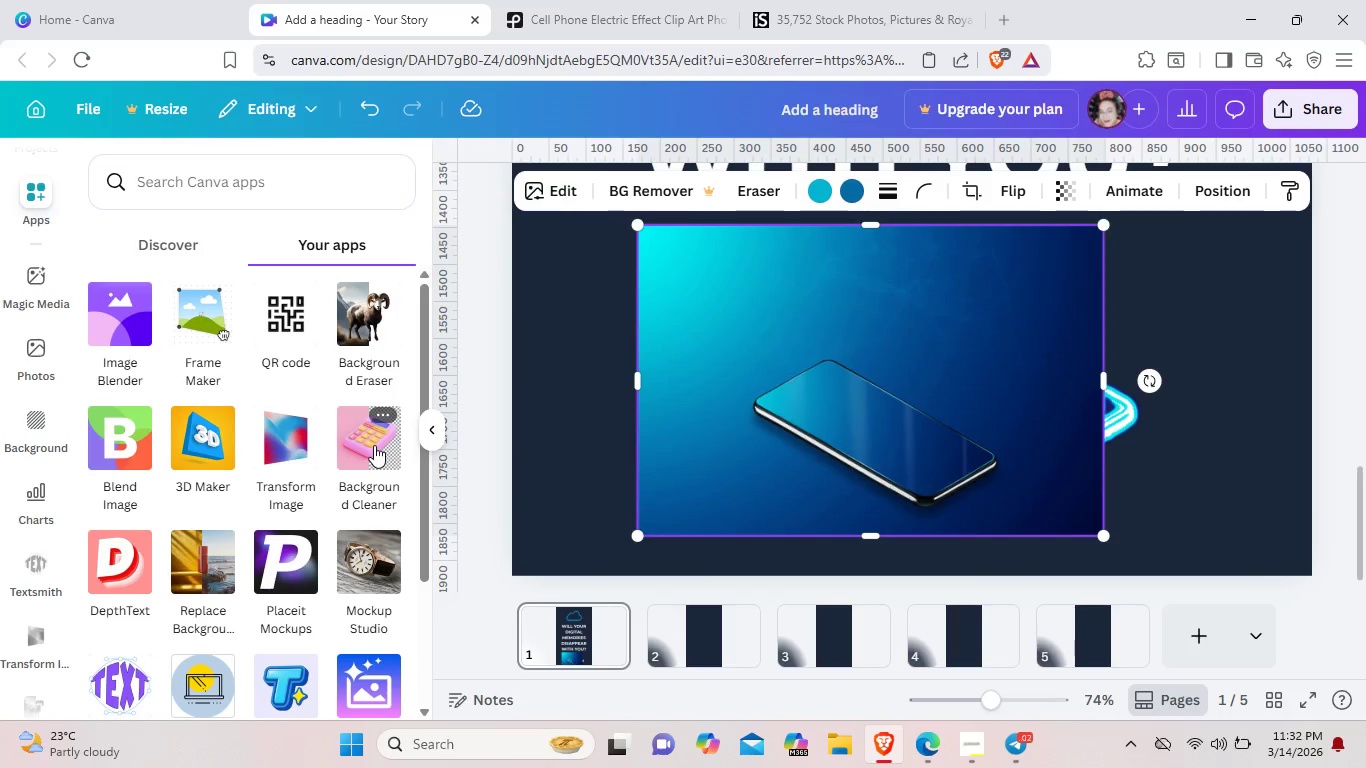 
left_click([374, 445])
 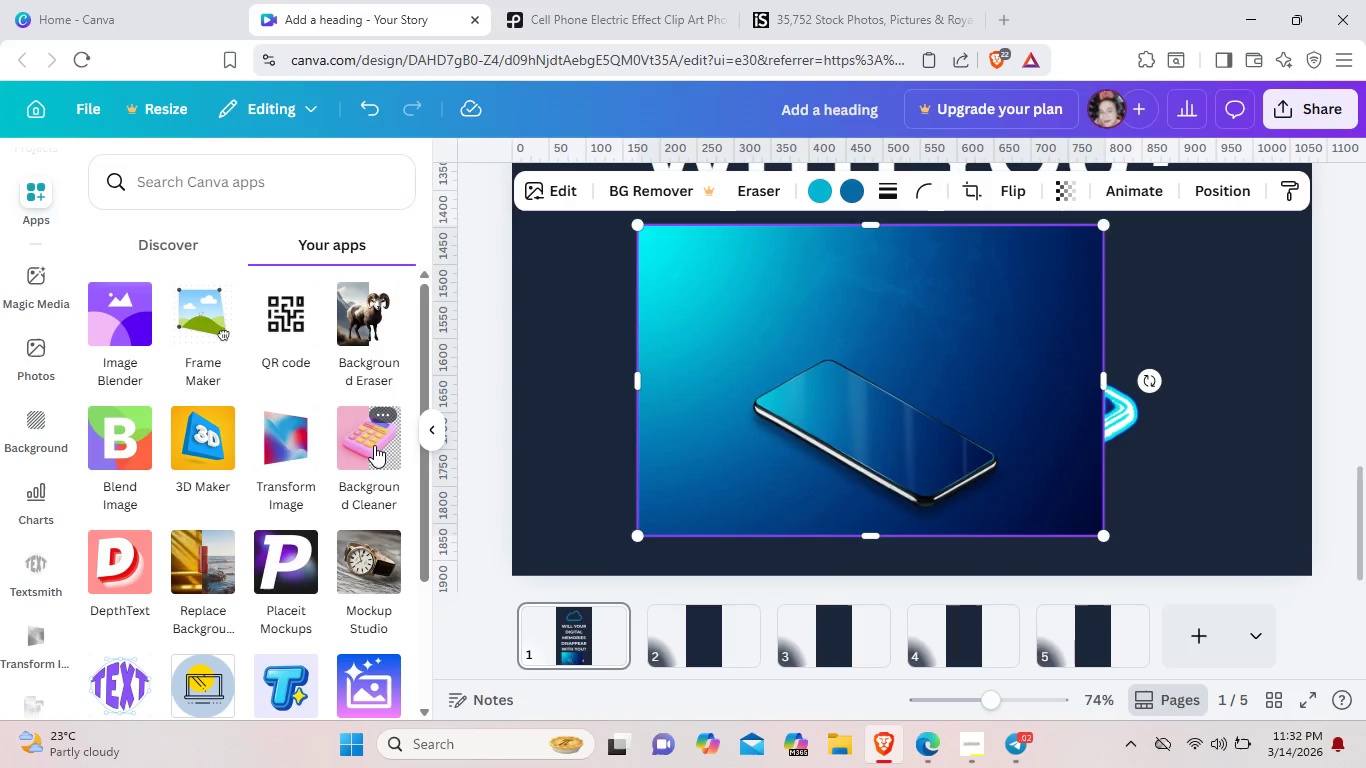 
left_click([374, 445])
 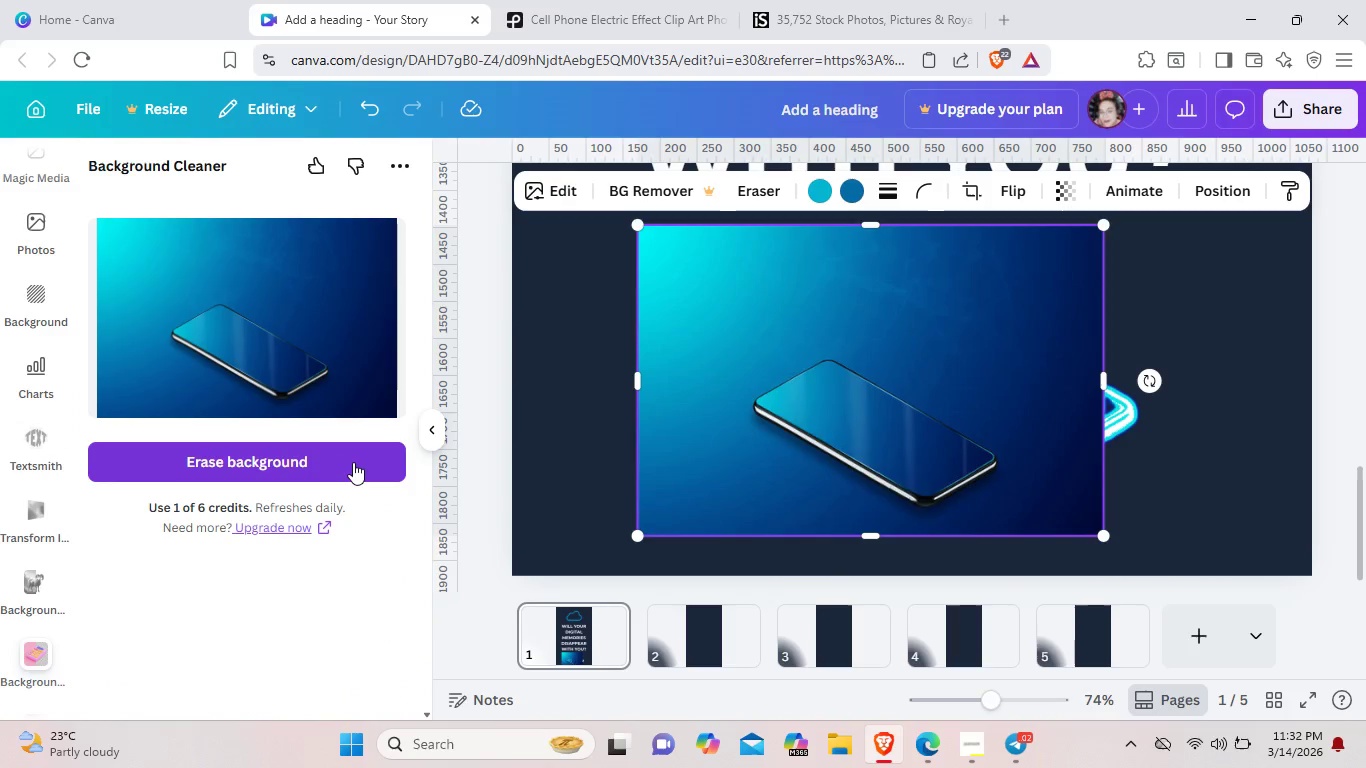 
left_click([353, 462])
 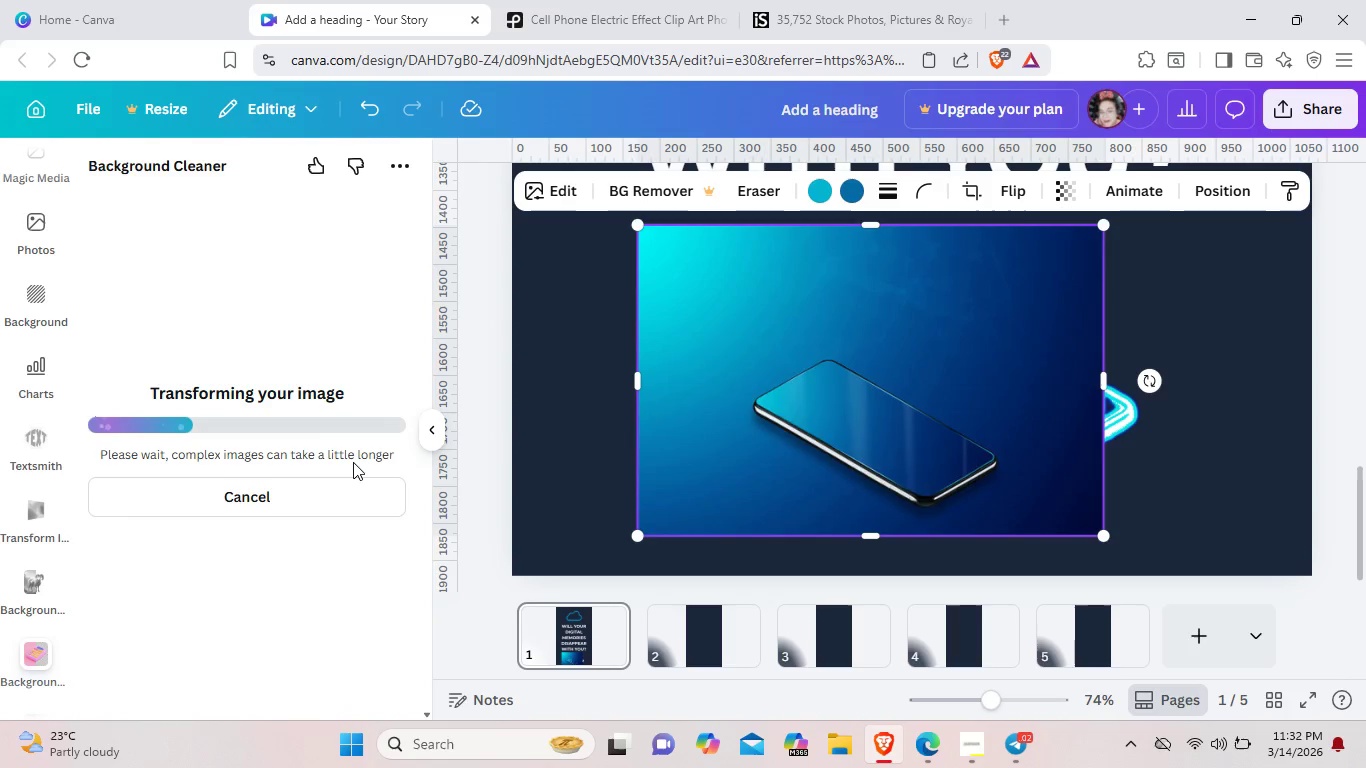 
wait(15.39)
 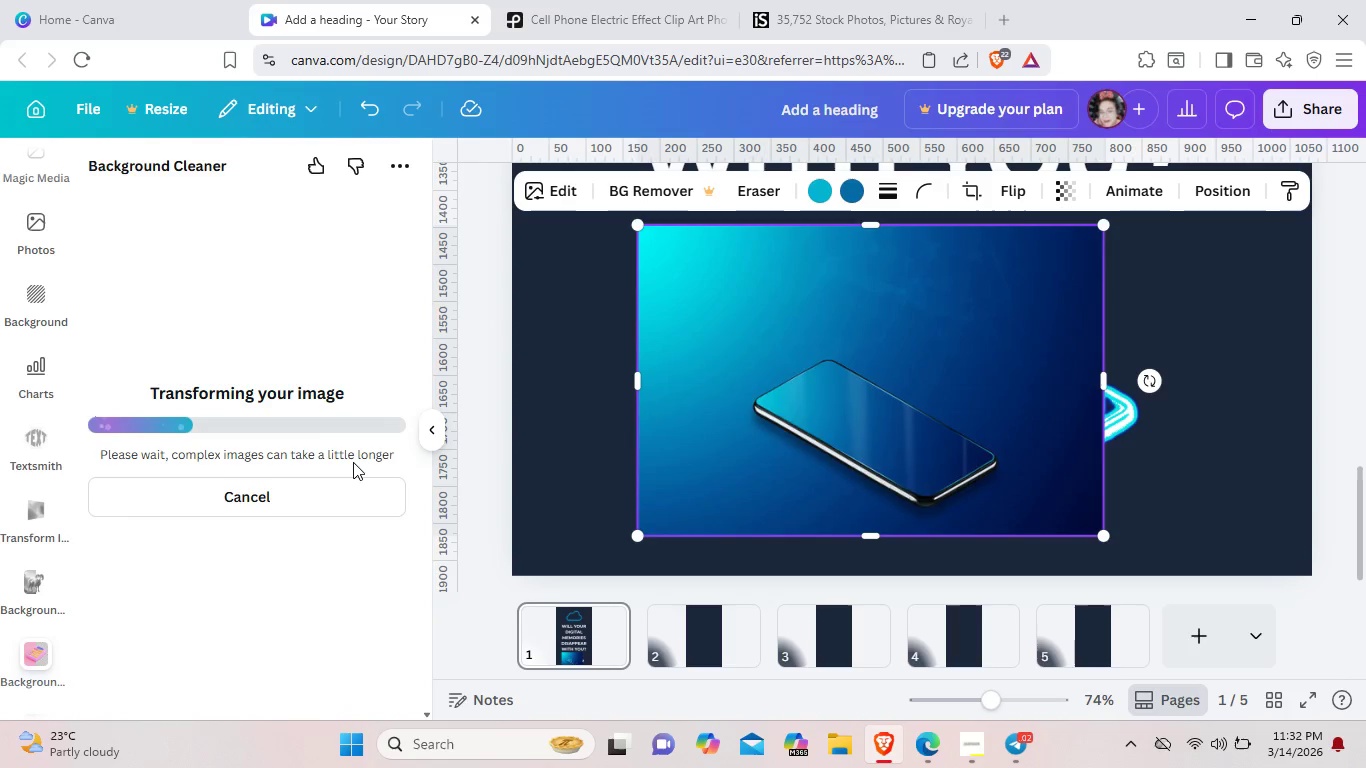 
mouse_move([799, 651])
 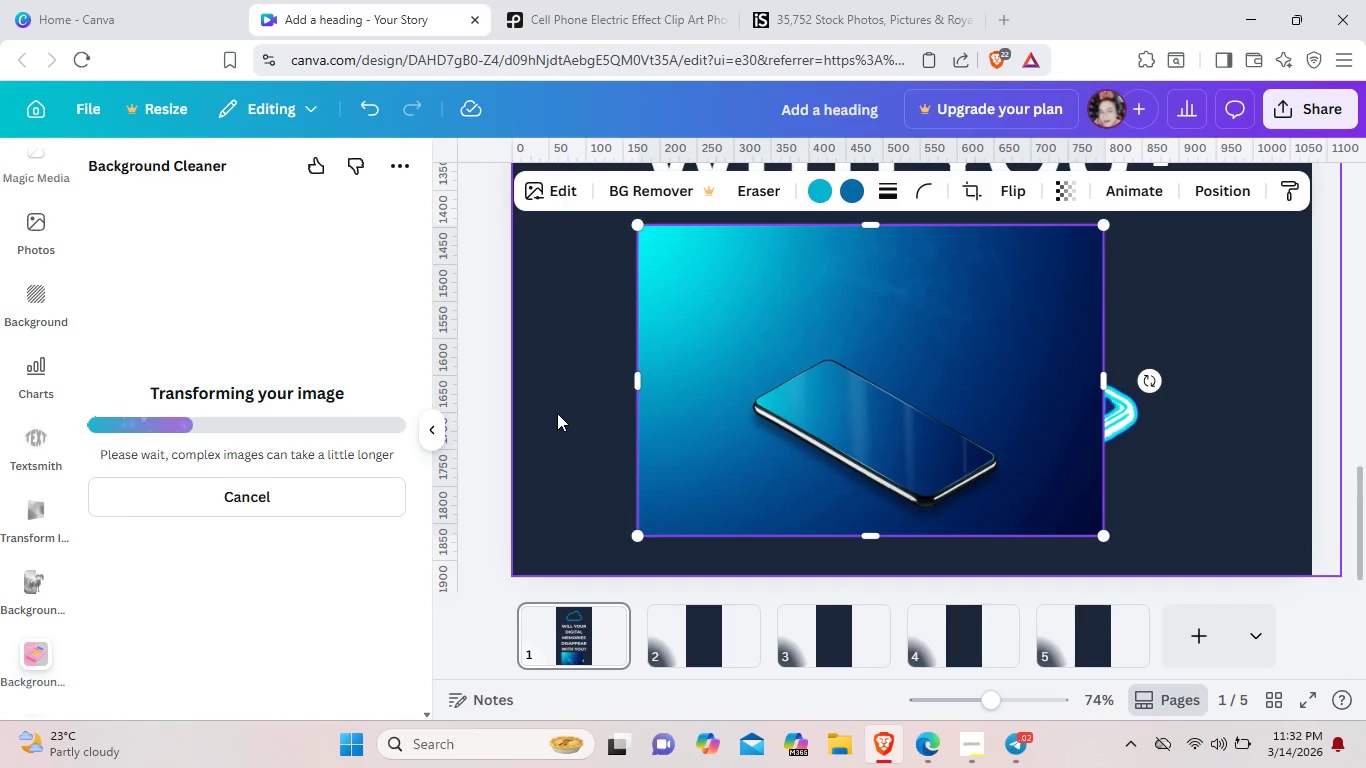 
wait(21.56)
 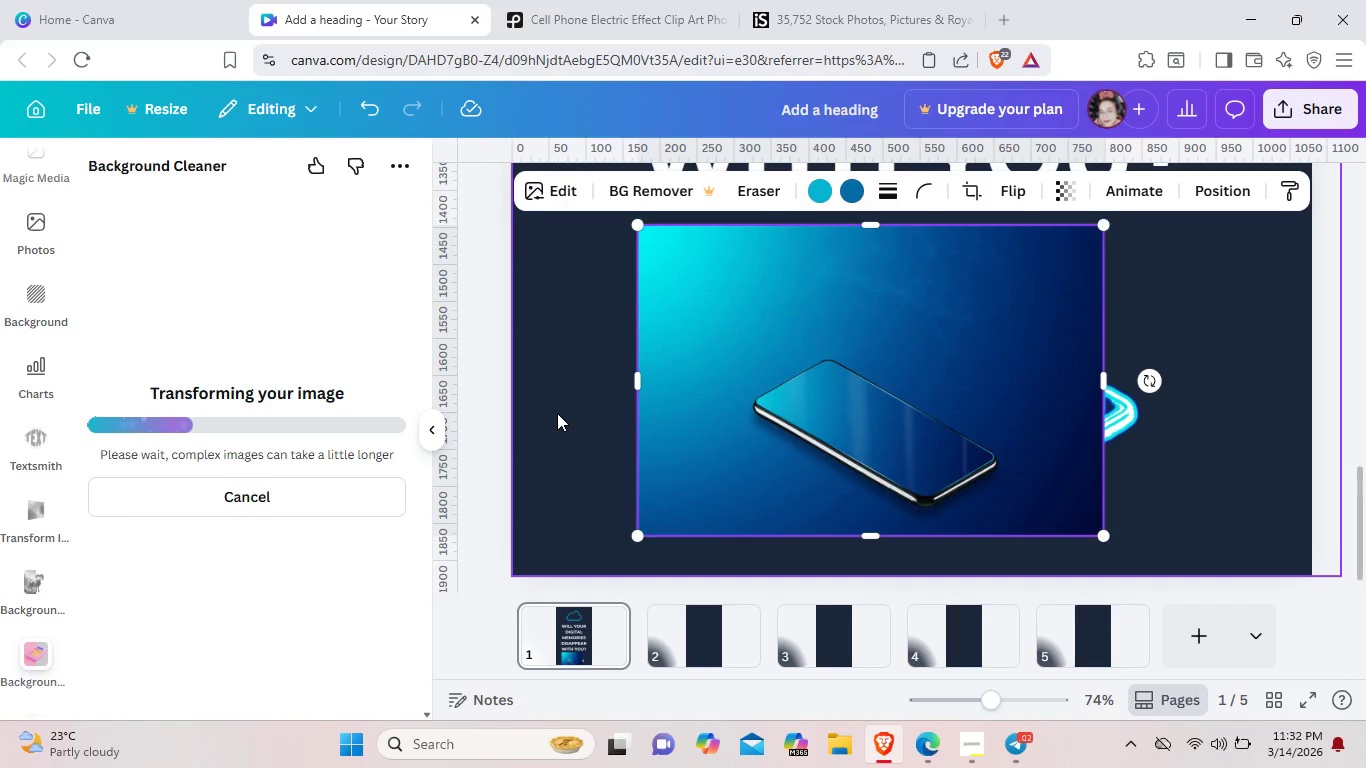 
left_click([626, 0])
 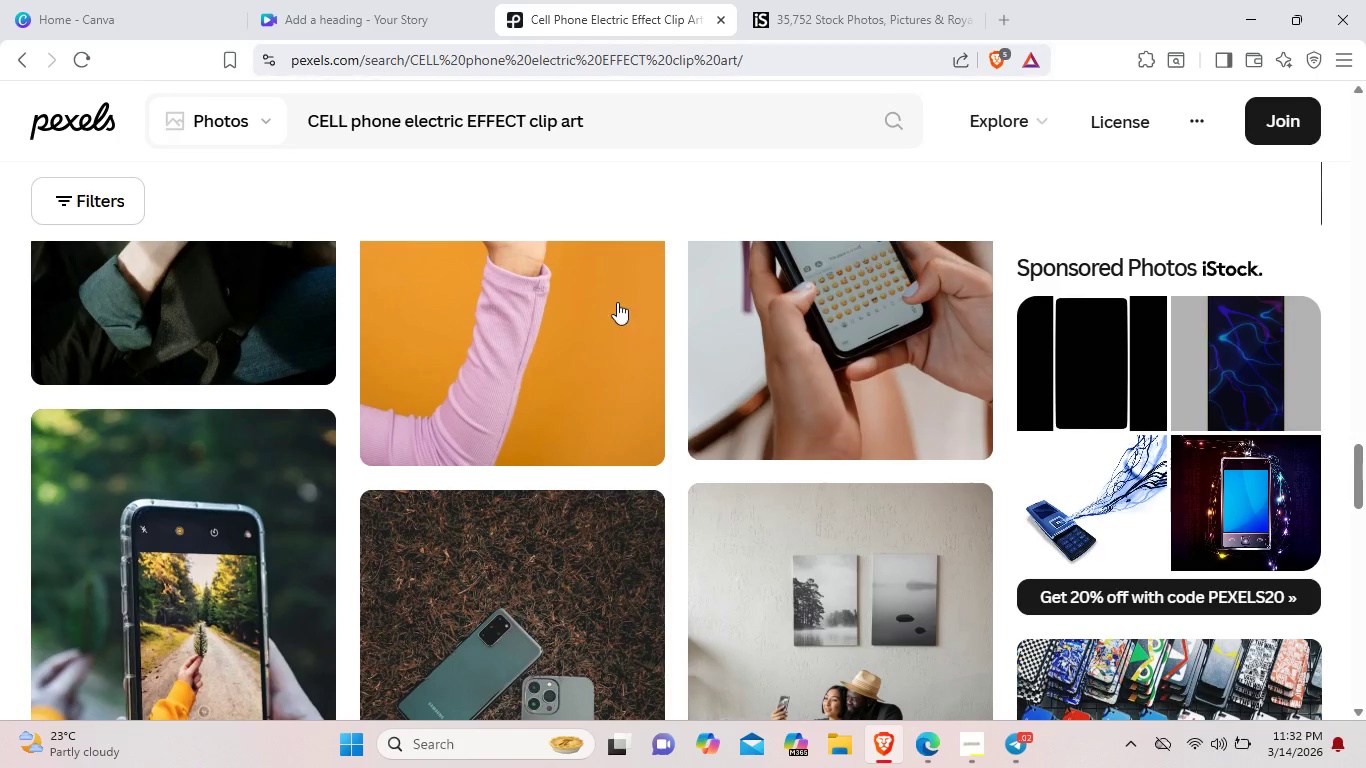 
scroll: coordinate [615, 306], scroll_direction: down, amount: 4.0
 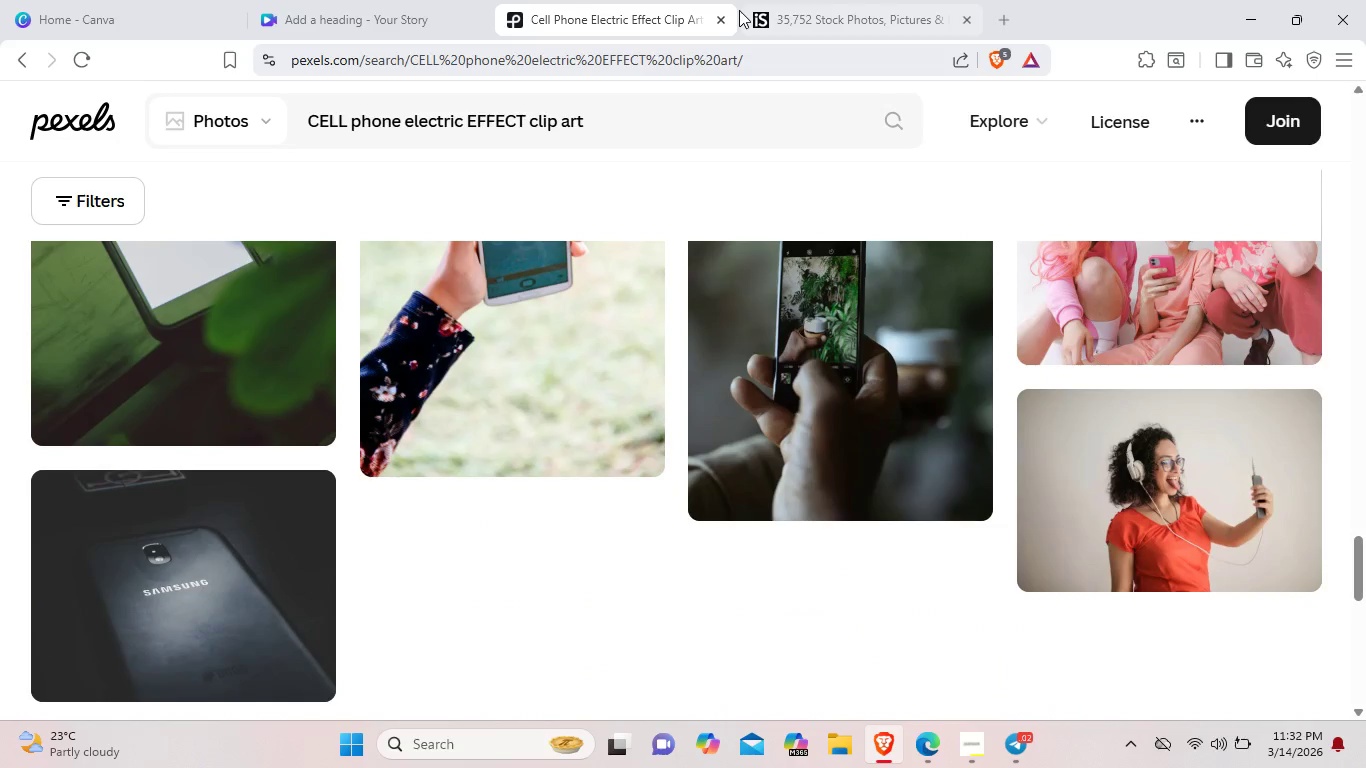 
left_click([726, 19])
 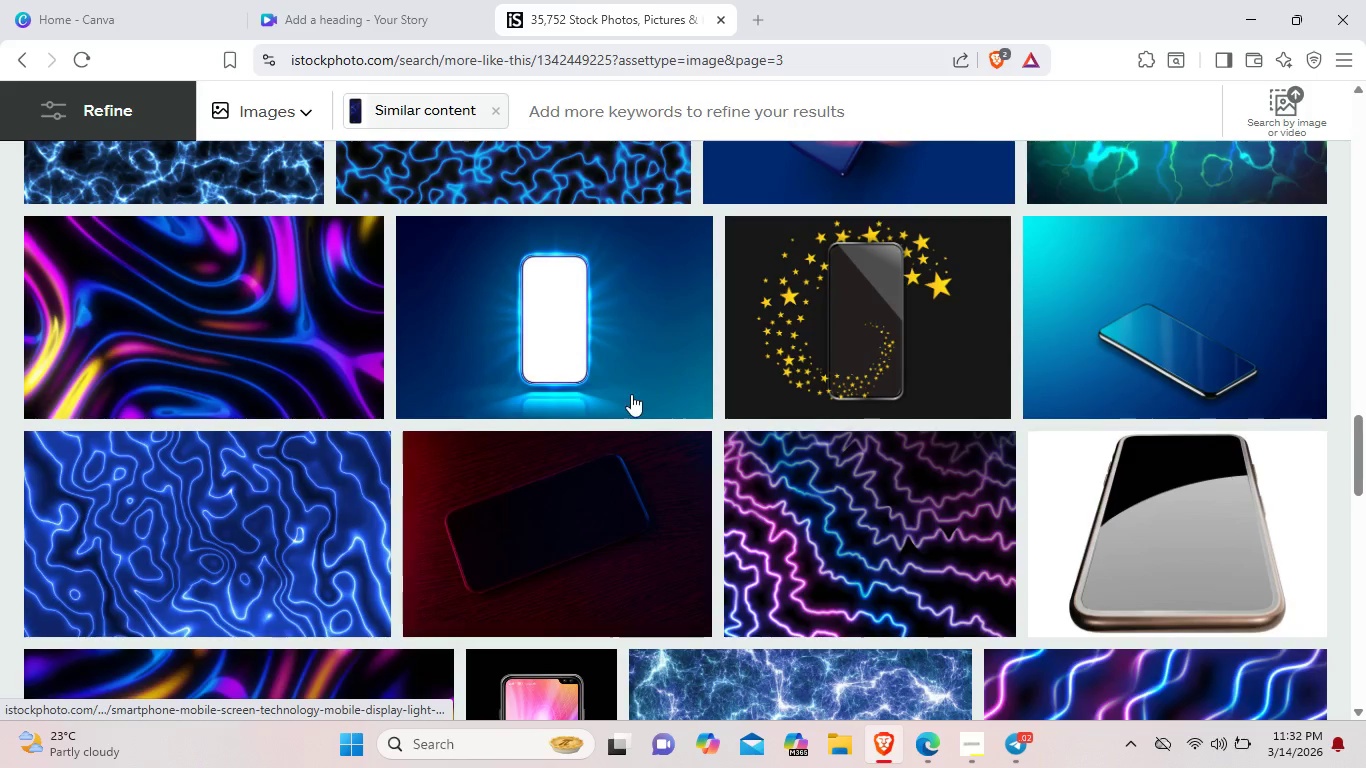 
scroll: coordinate [627, 398], scroll_direction: down, amount: 6.0
 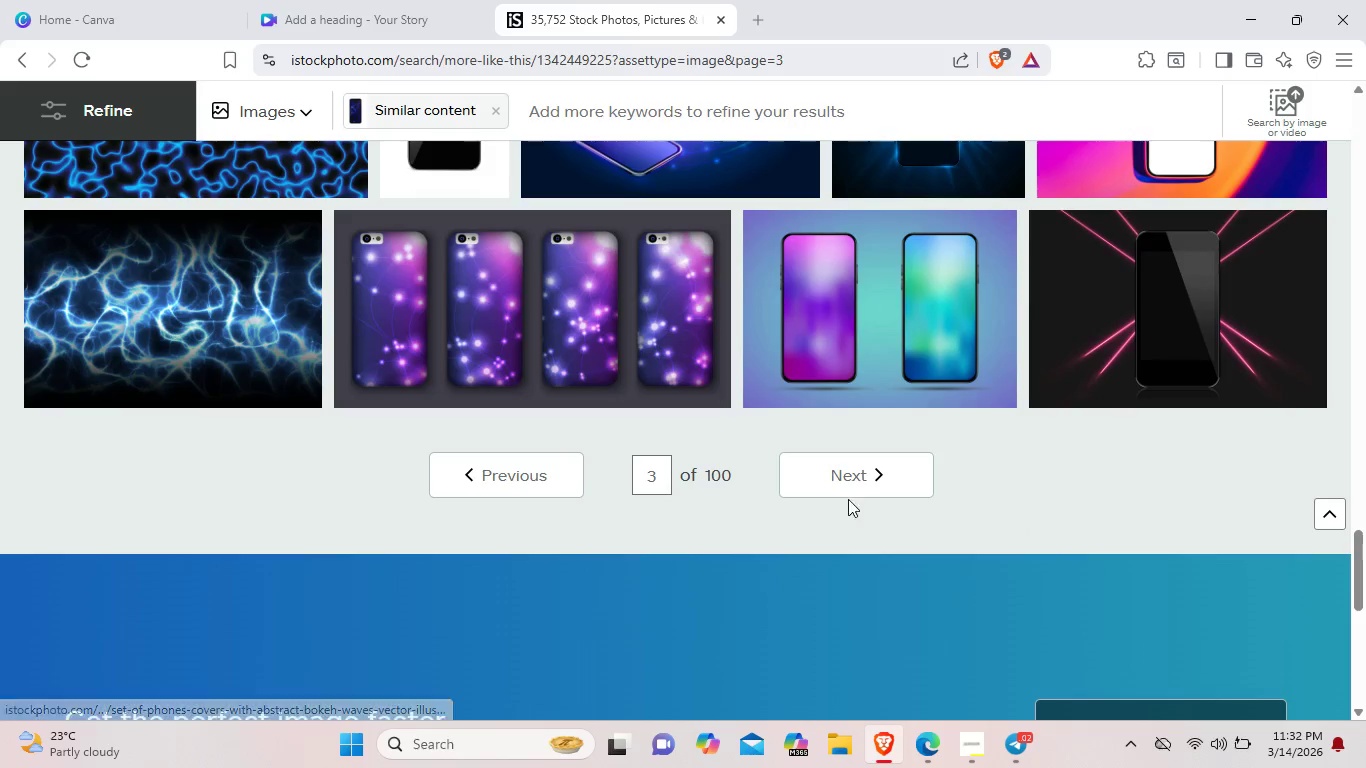 
left_click([860, 467])
 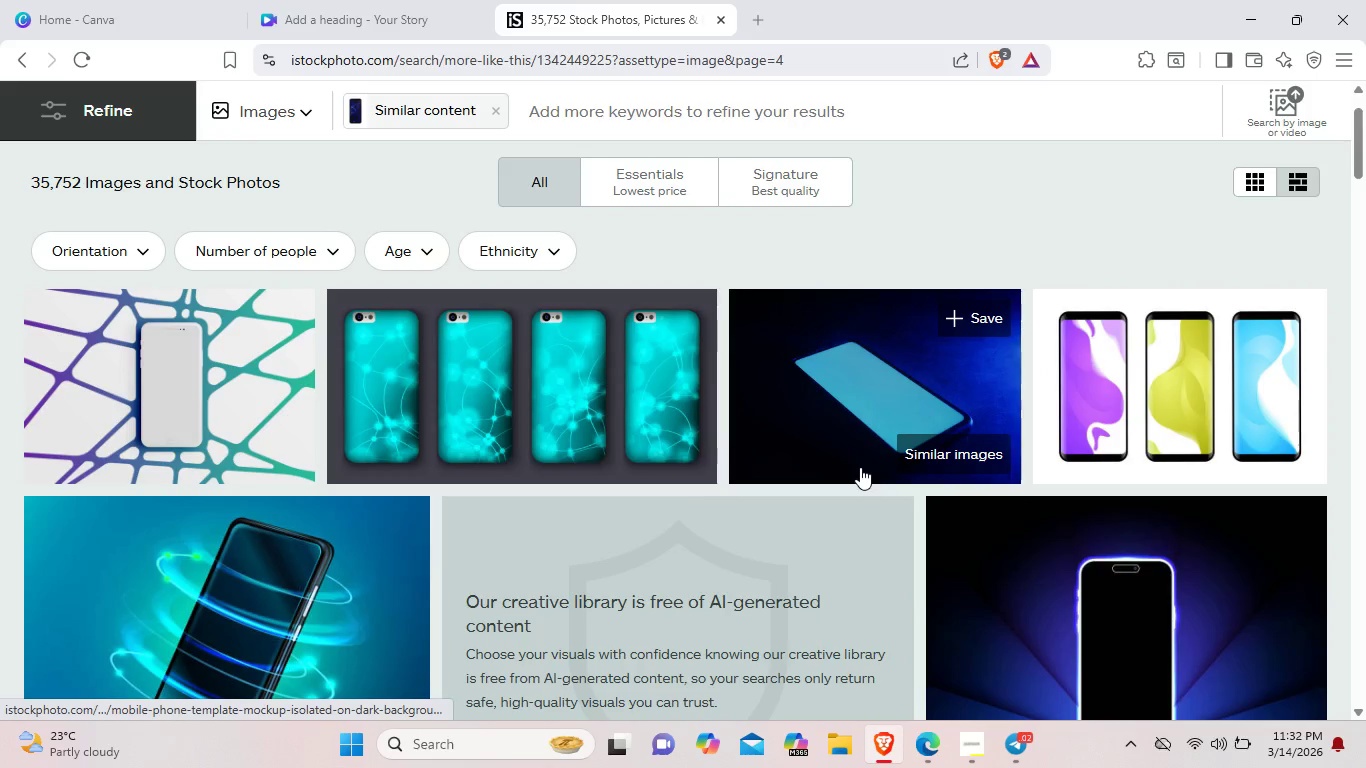 
scroll: coordinate [861, 466], scroll_direction: down, amount: 4.0
 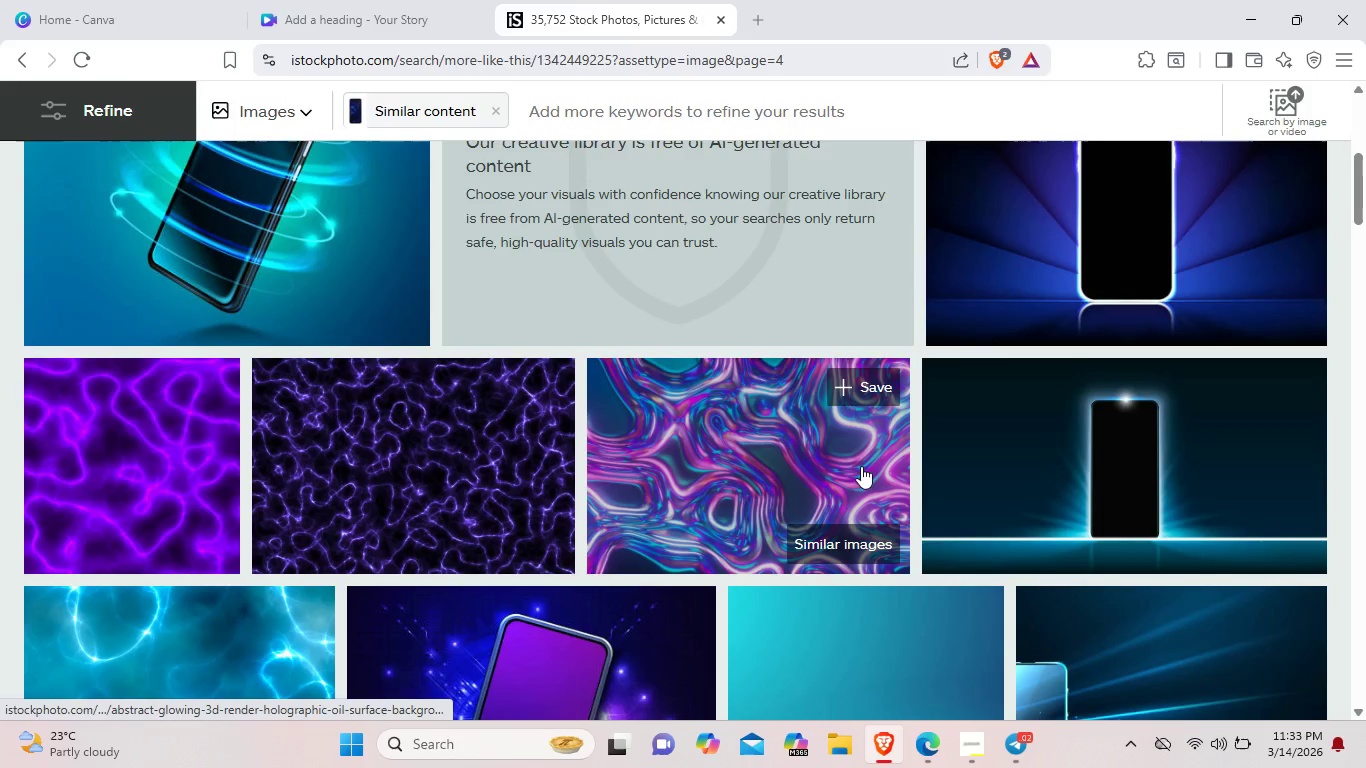 
scroll: coordinate [861, 466], scroll_direction: up, amount: 2.0
 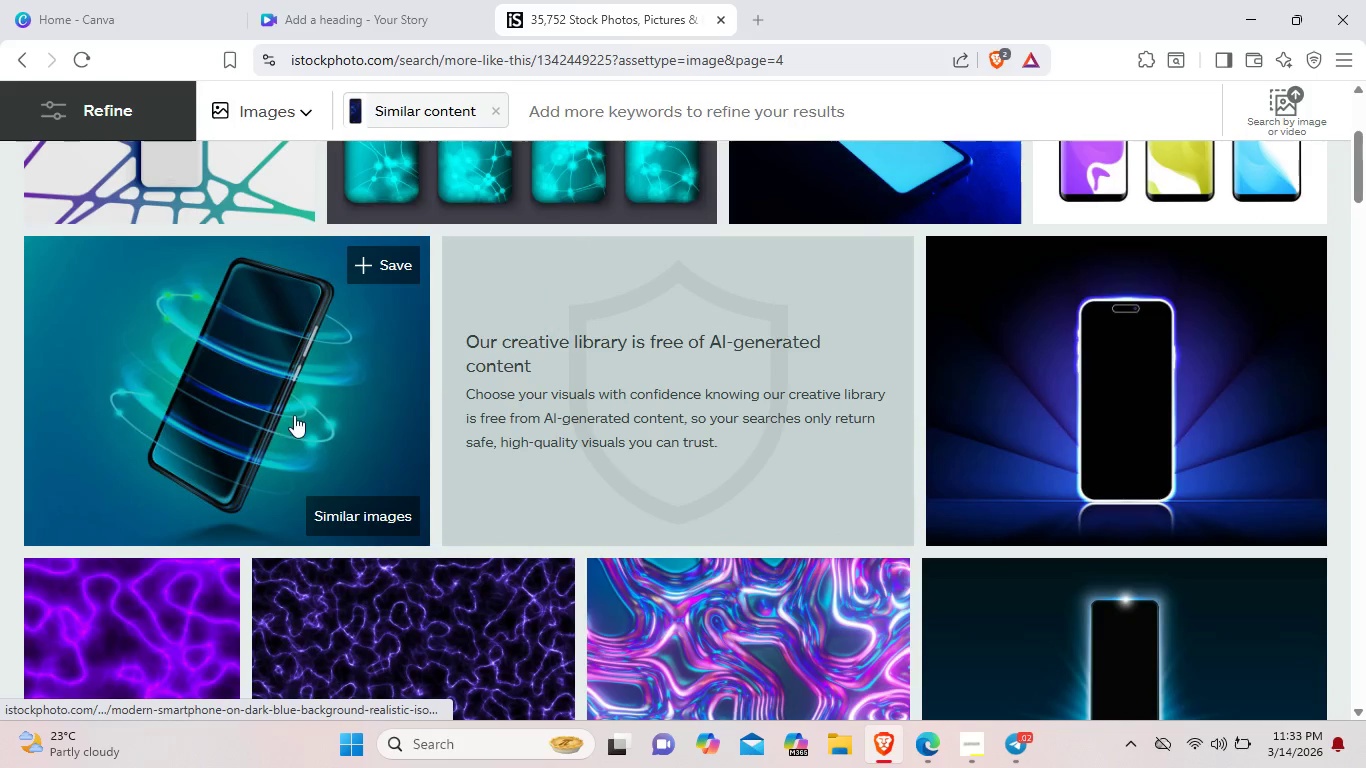 
right_click([294, 415])
 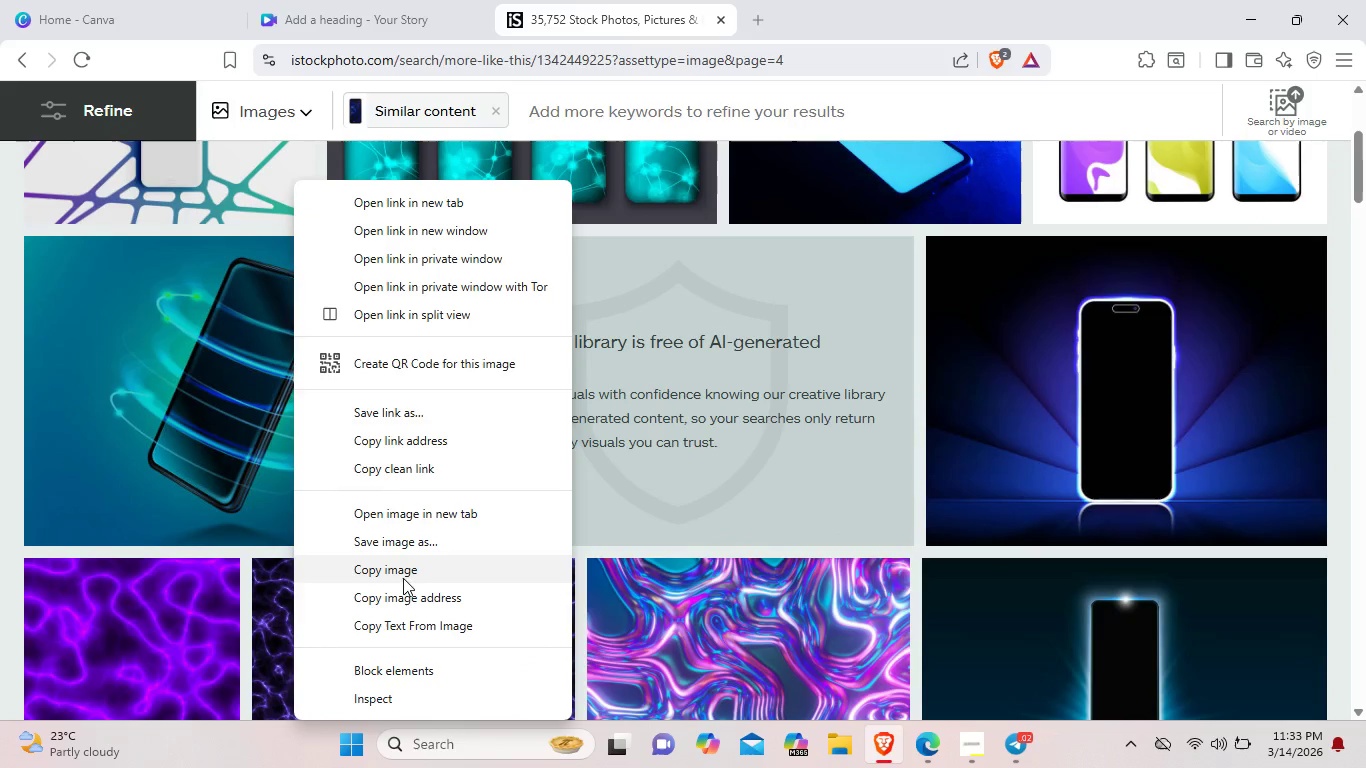 
left_click([403, 581])
 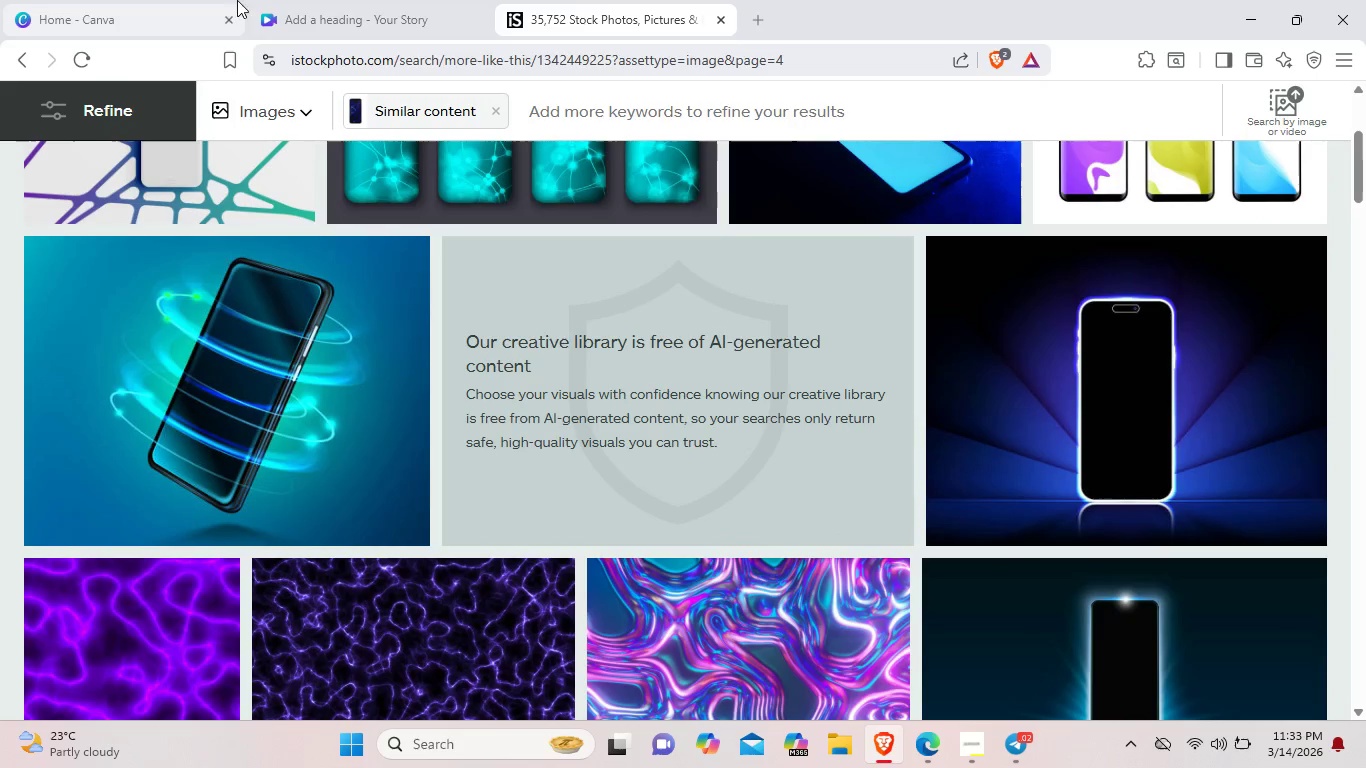 
left_click([380, 0])
 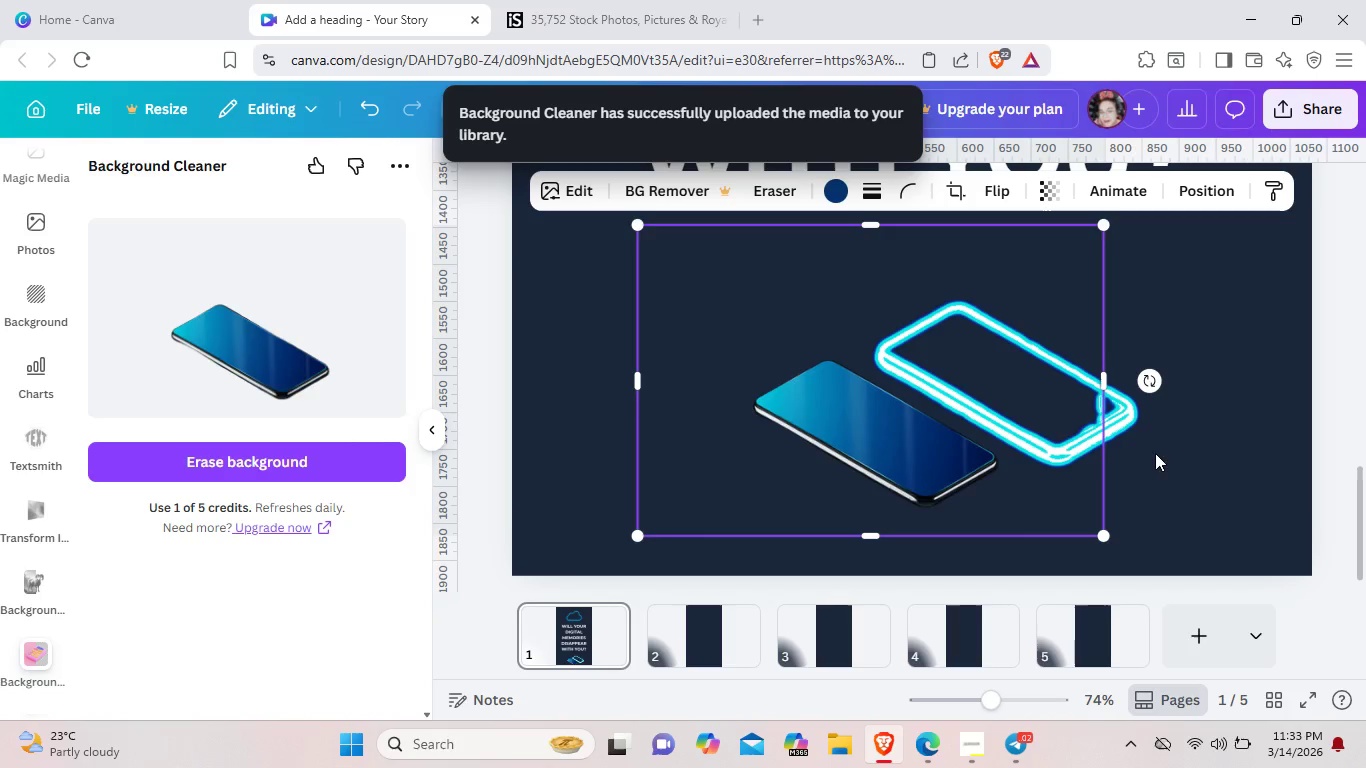 
left_click_drag(start_coordinate=[1058, 421], to_coordinate=[1181, 364])
 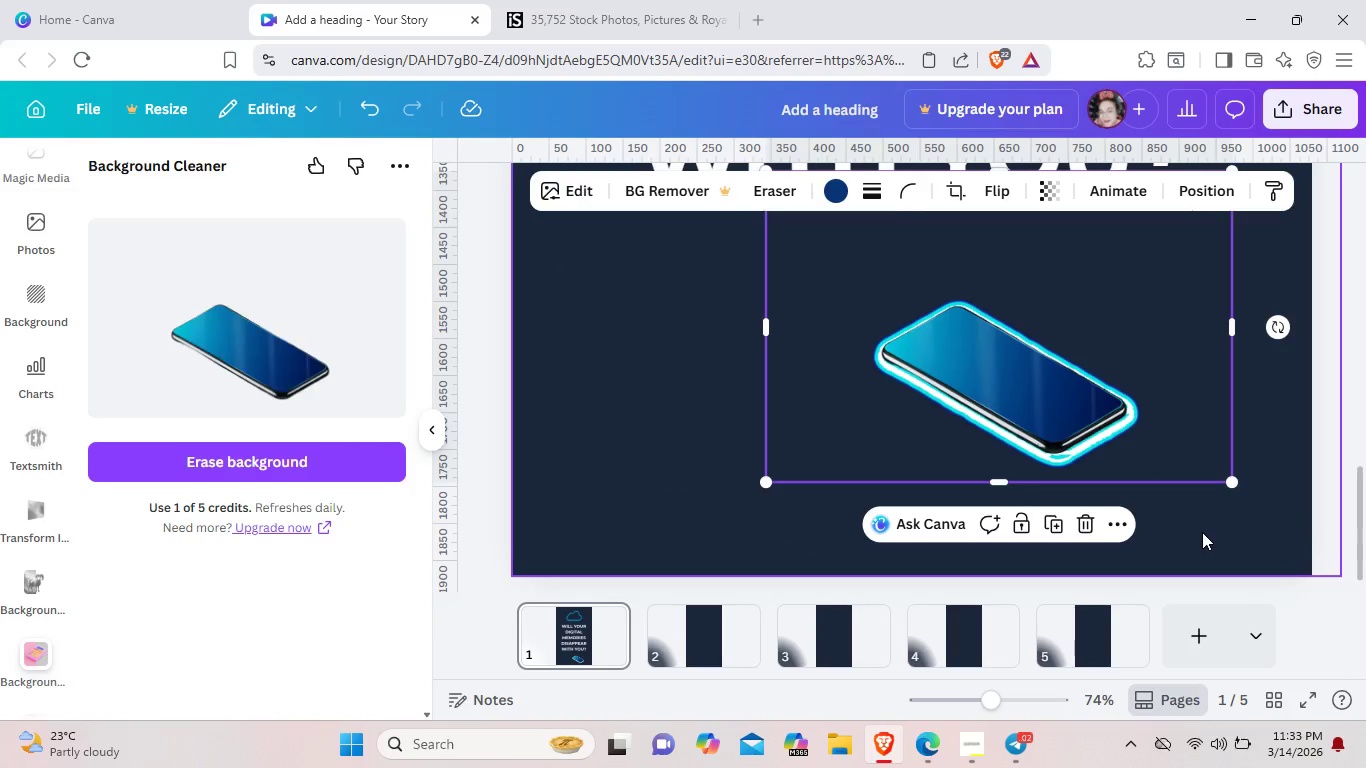 
left_click([1202, 532])
 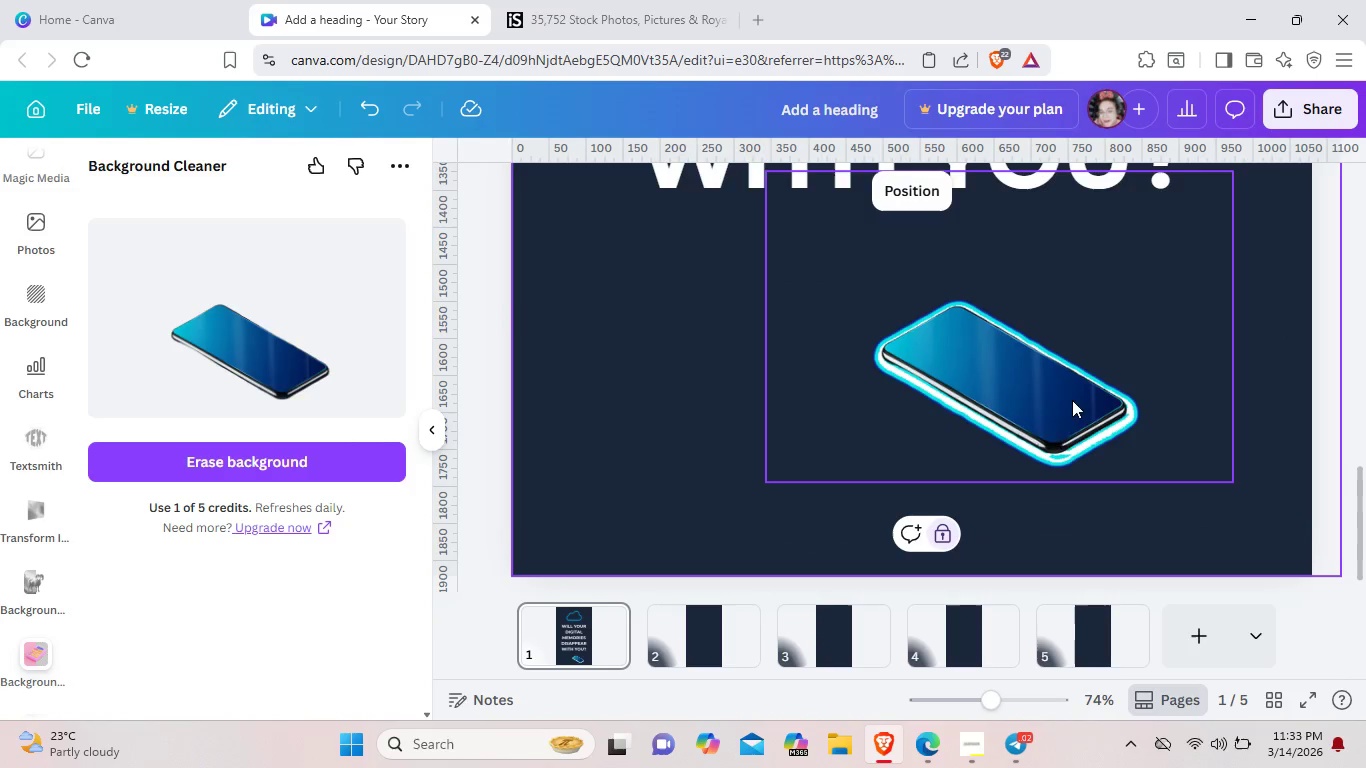 
left_click_drag(start_coordinate=[1073, 398], to_coordinate=[1078, 391])
 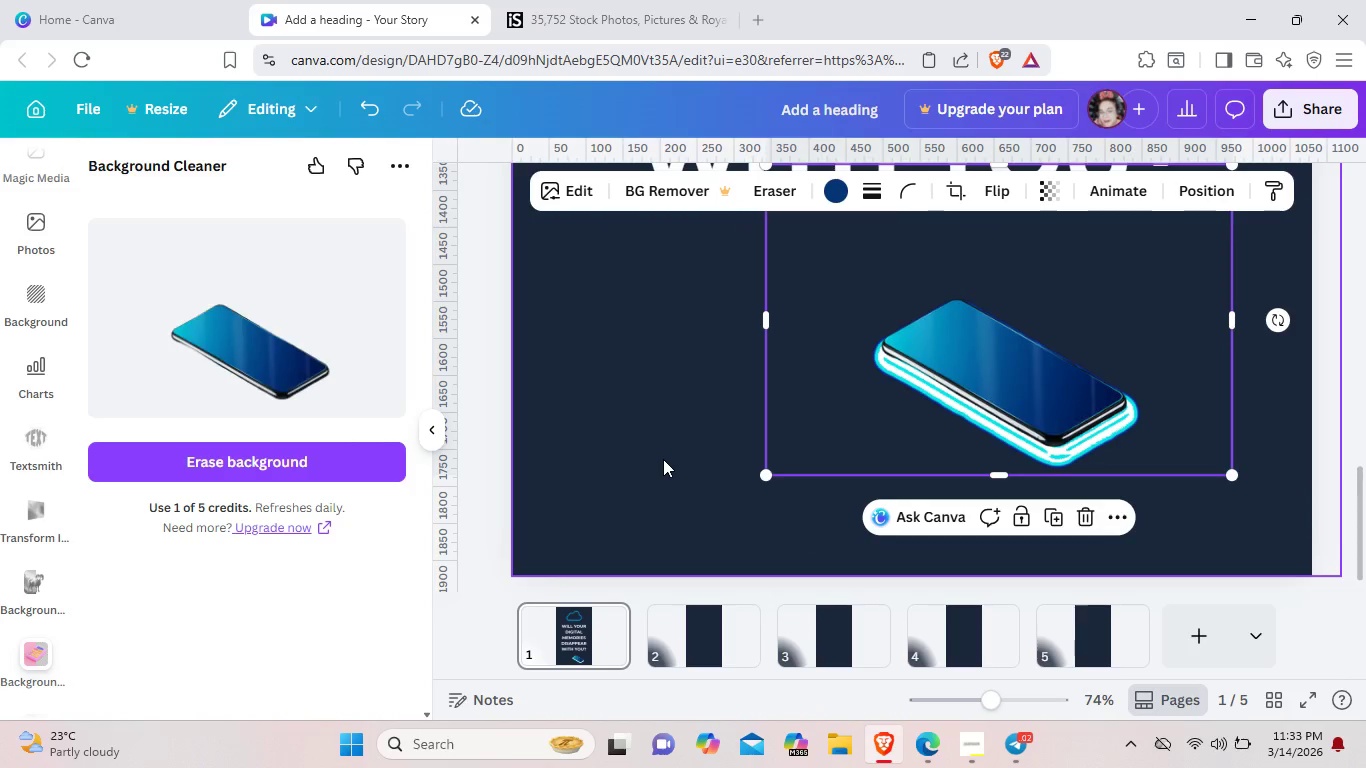 
left_click([663, 459])
 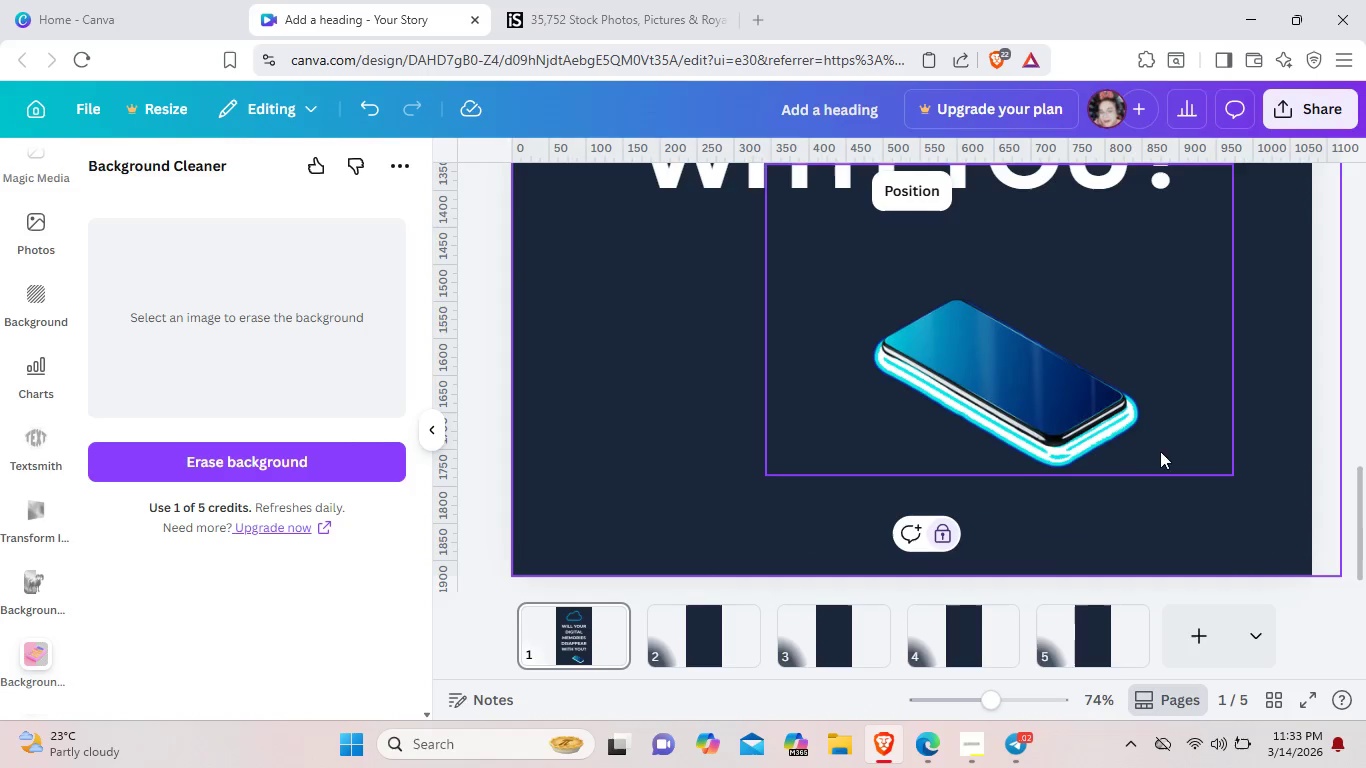 
left_click_drag(start_coordinate=[1139, 448], to_coordinate=[1055, 414])
 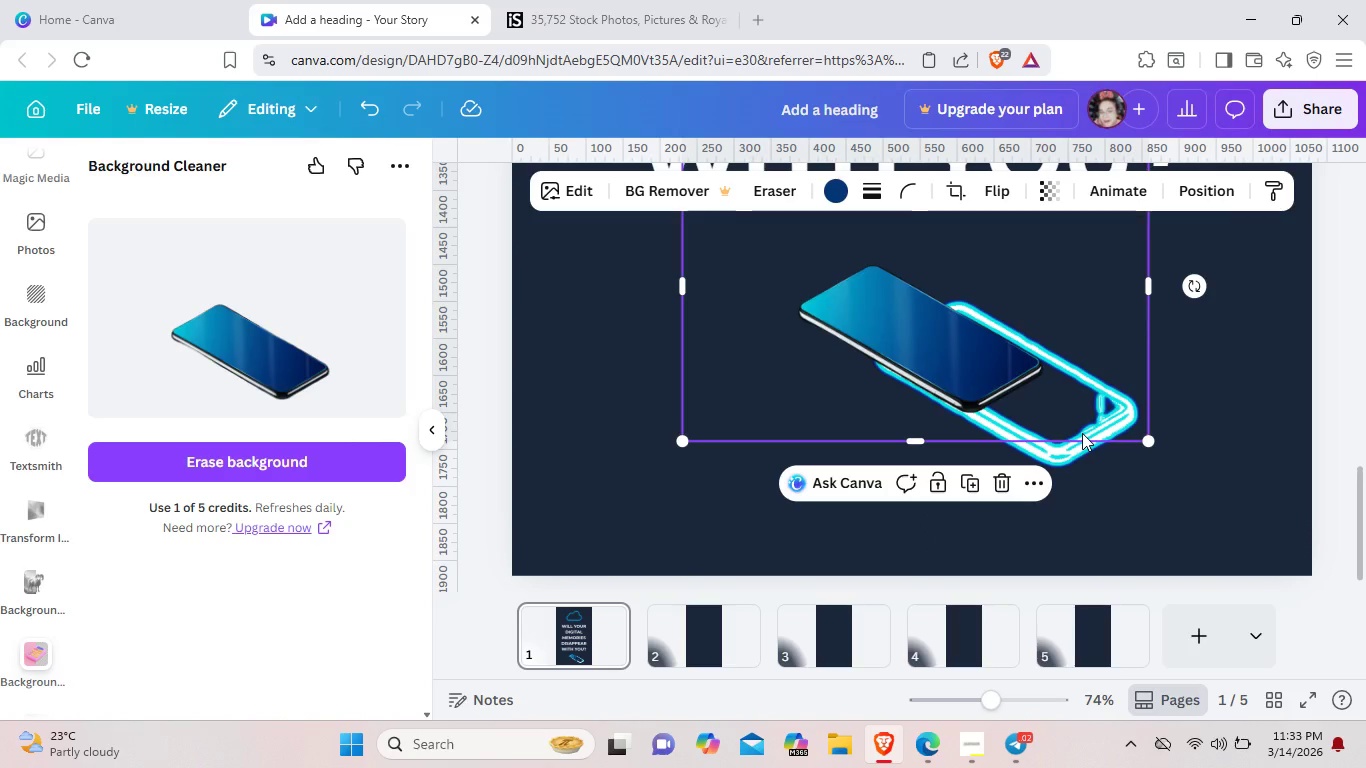 
left_click([1082, 433])
 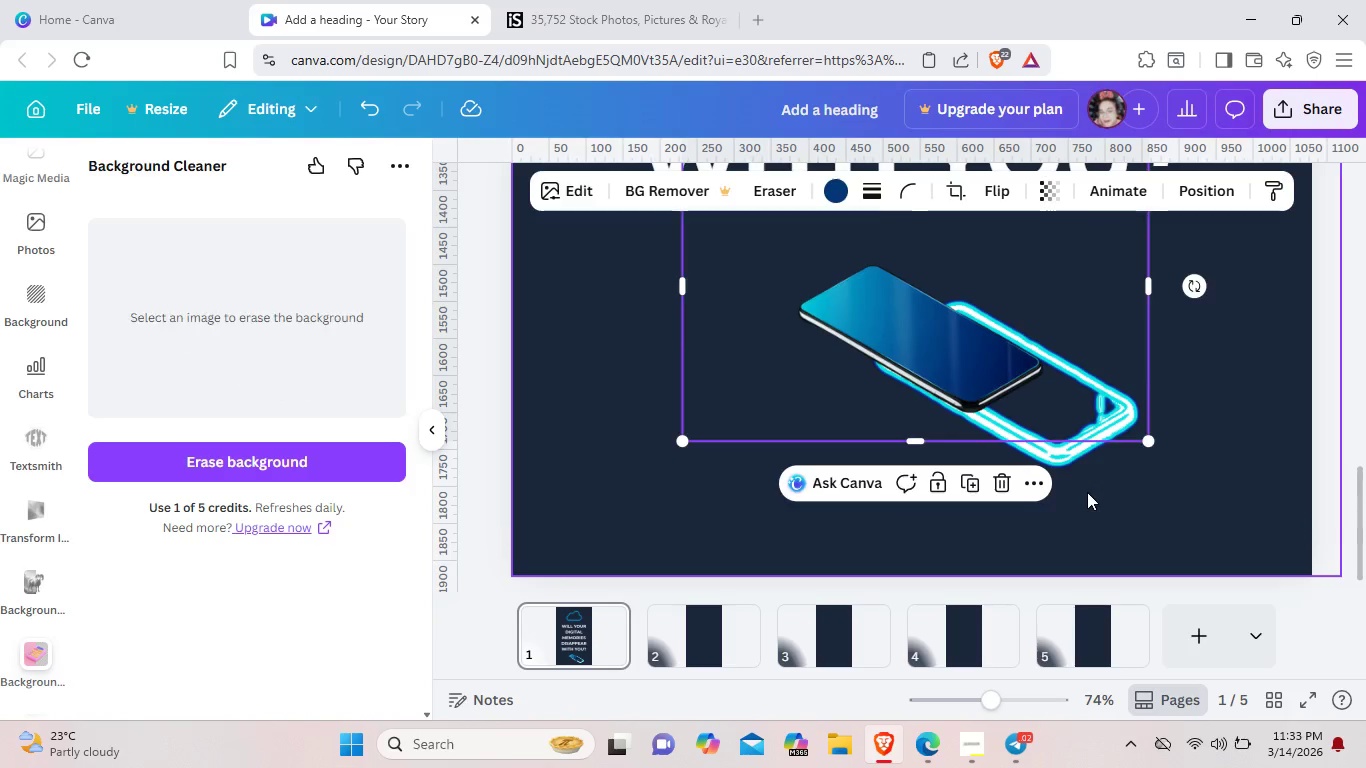 
left_click([1087, 492])
 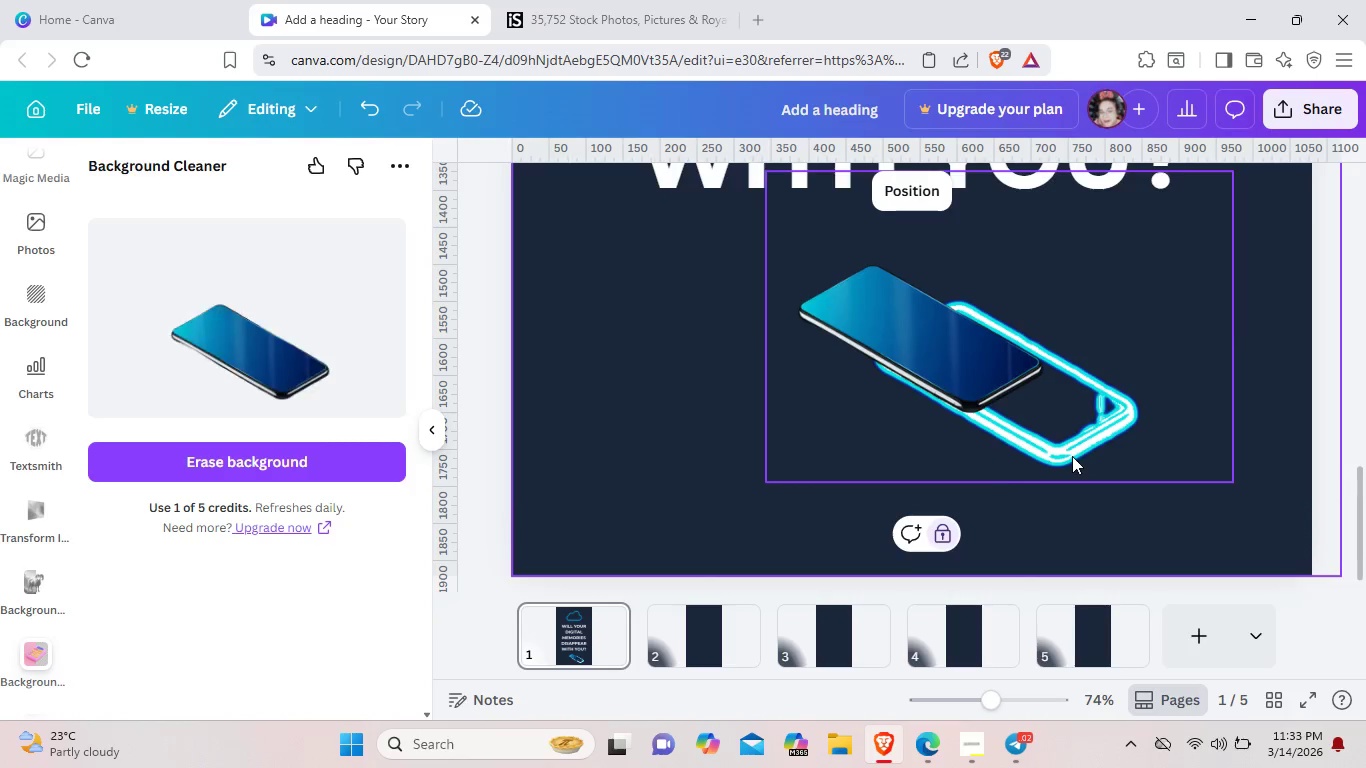 
left_click_drag(start_coordinate=[1072, 456], to_coordinate=[989, 419])
 